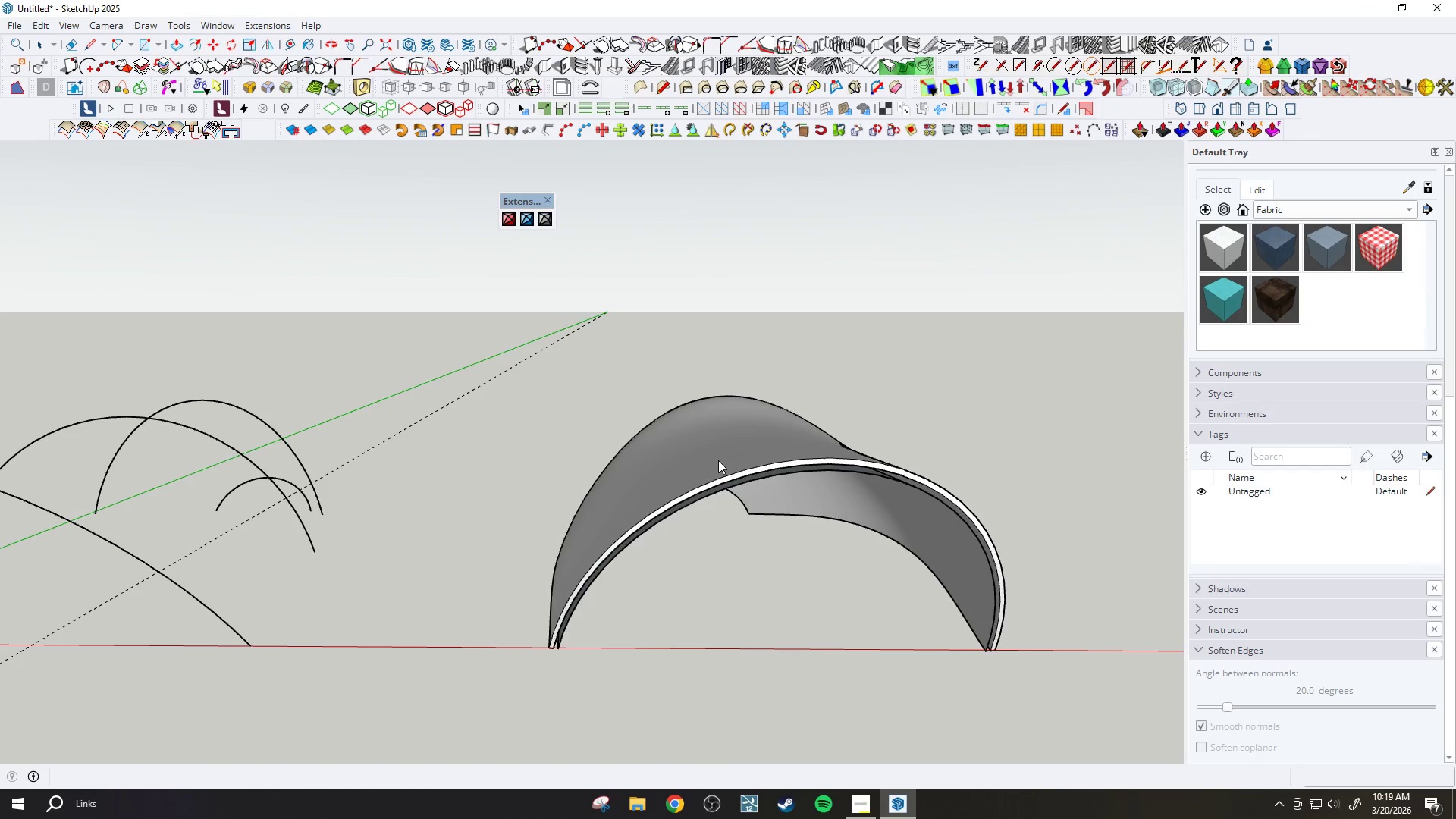 
key(Escape)
 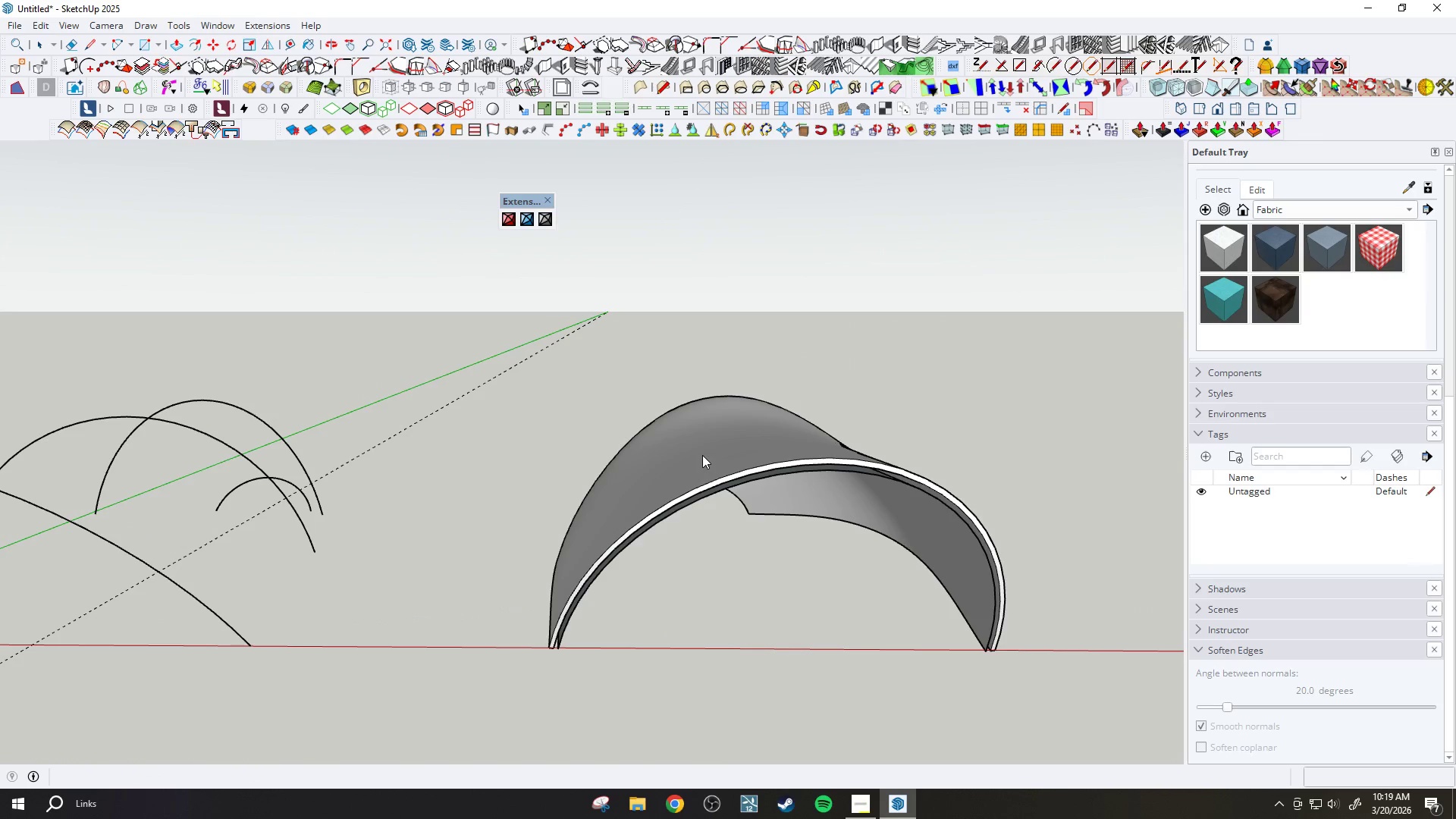 
key(Escape)
 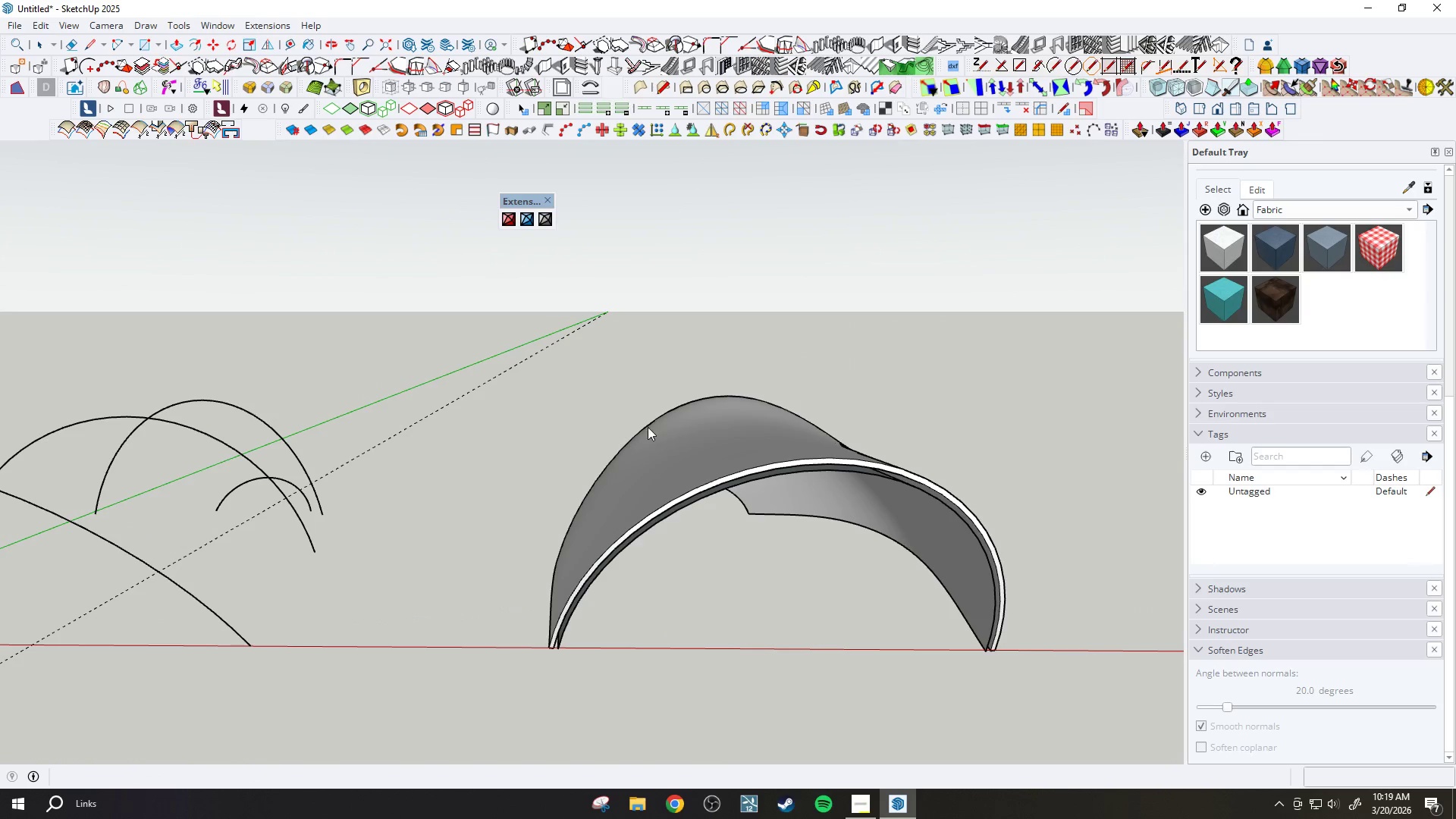 
key(Escape)
 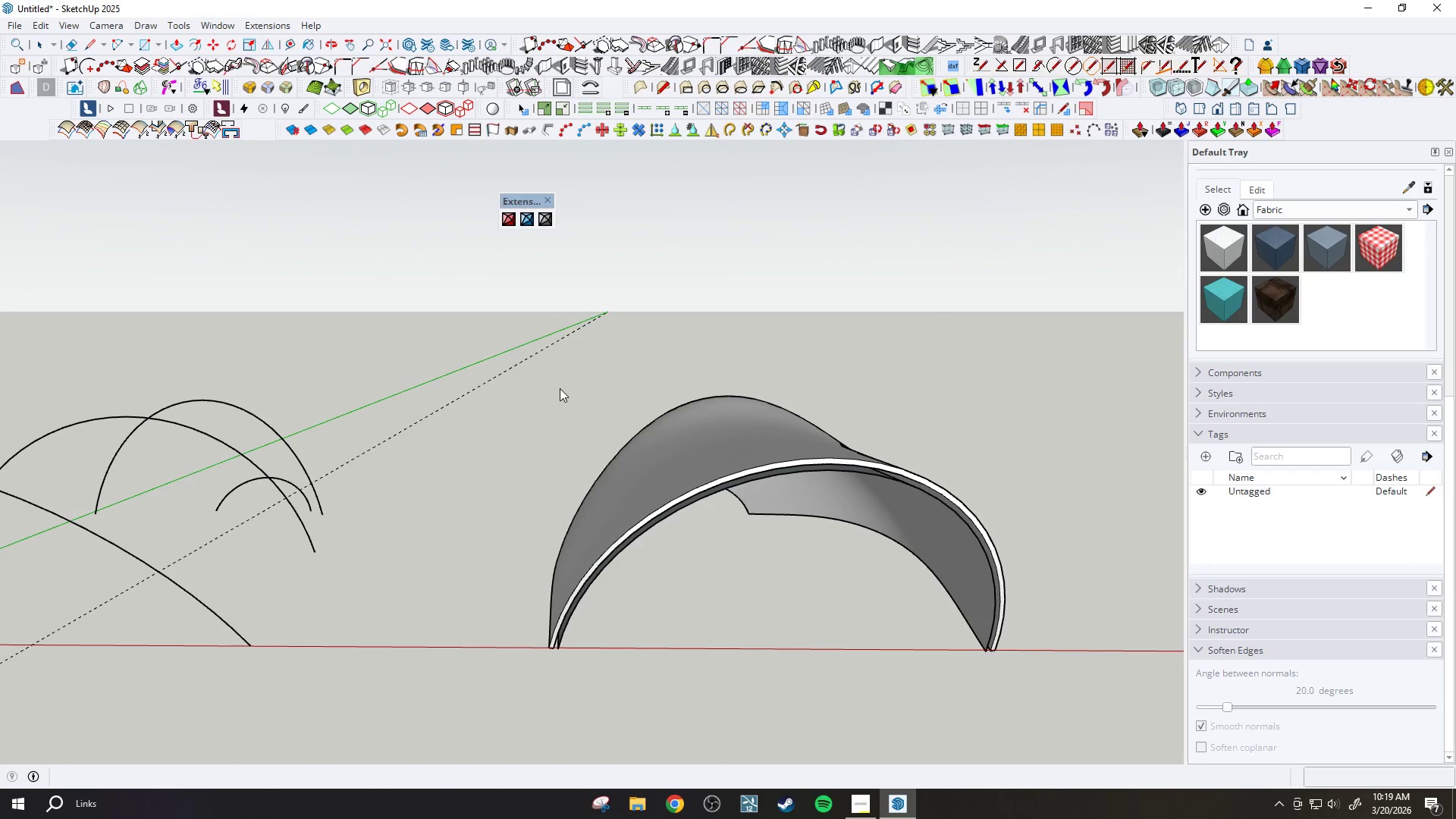 
left_click([560, 388])
 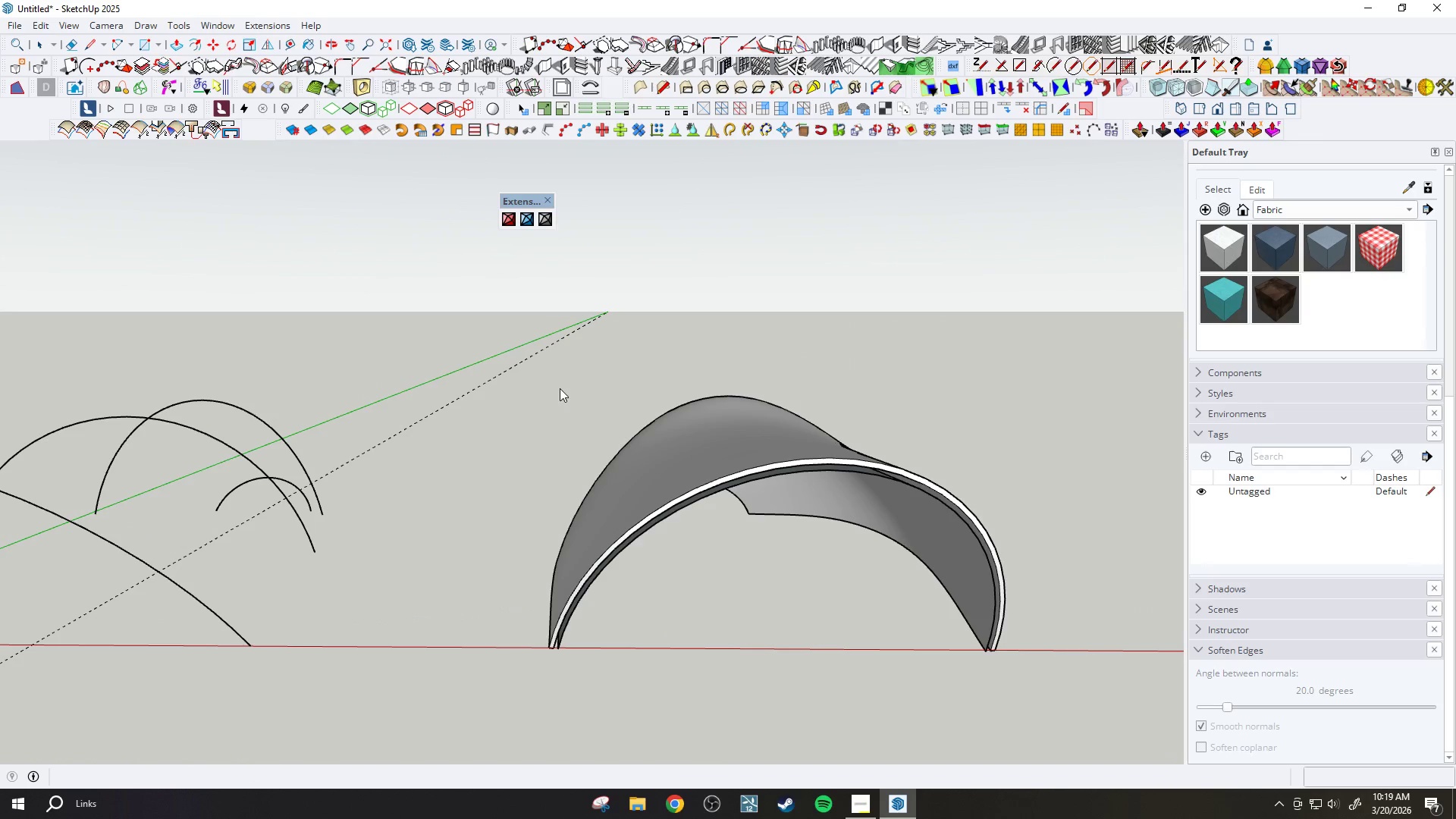 
key(Escape)
 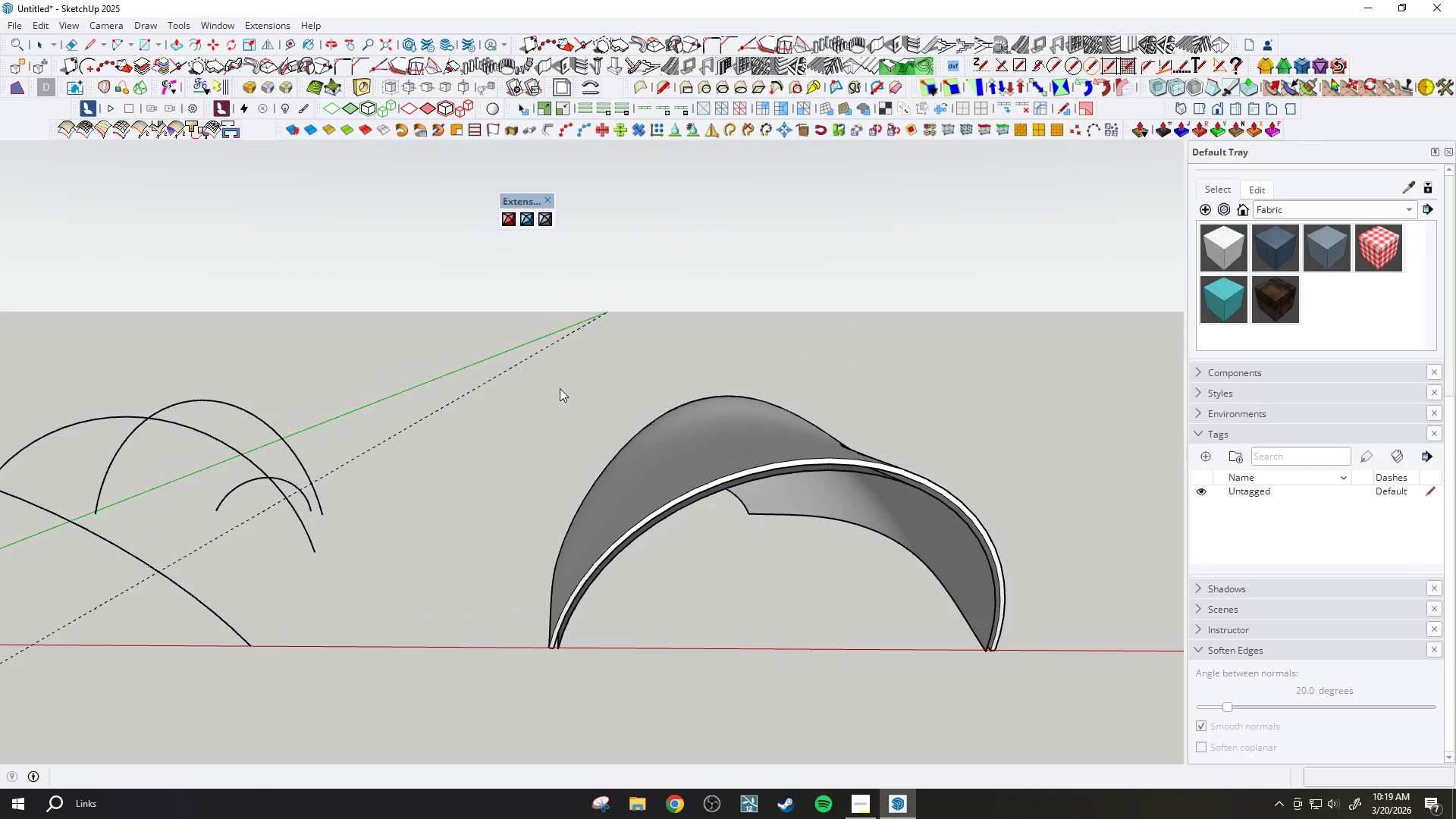 
key(Escape)
 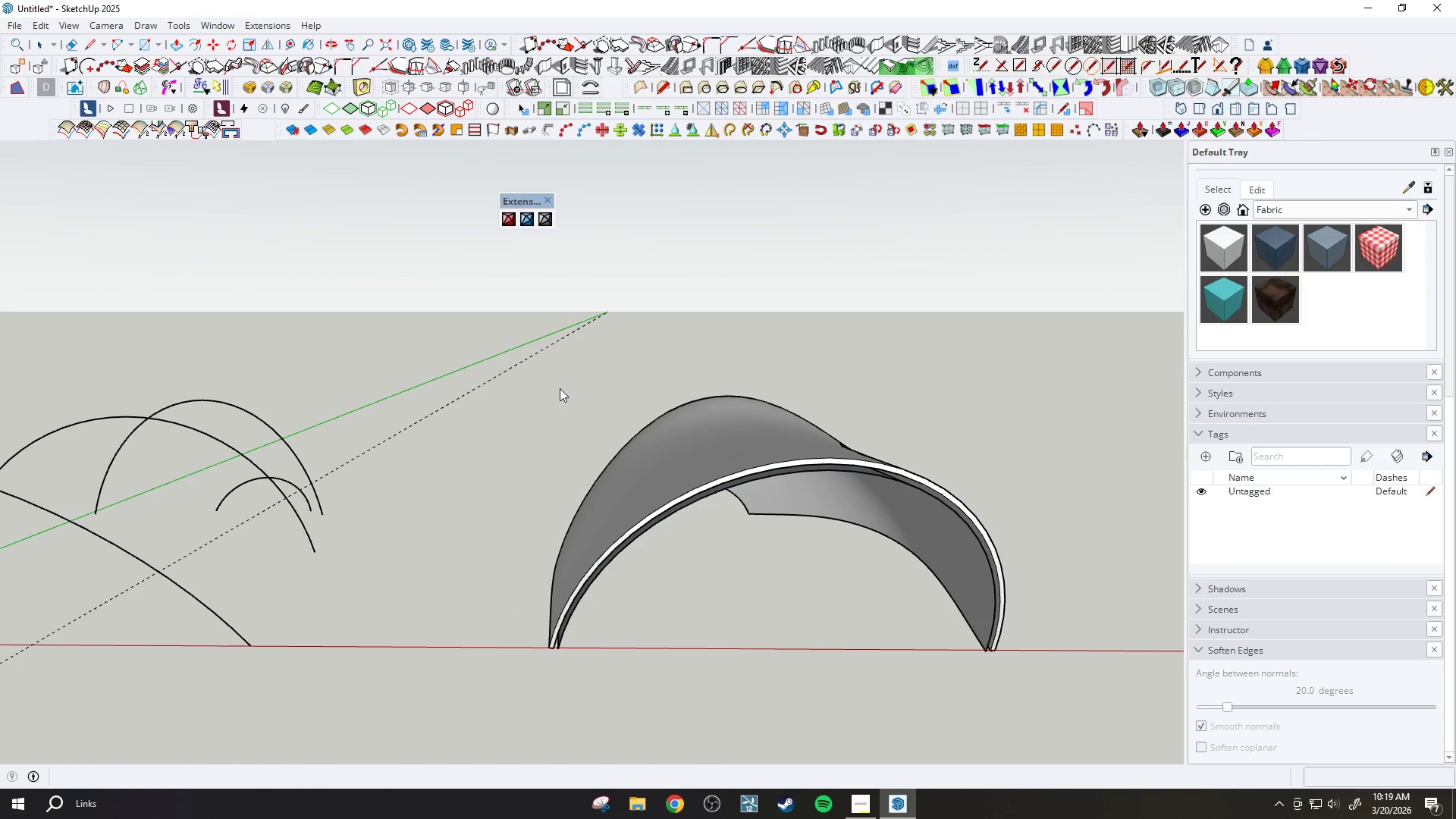 
key(Space)
 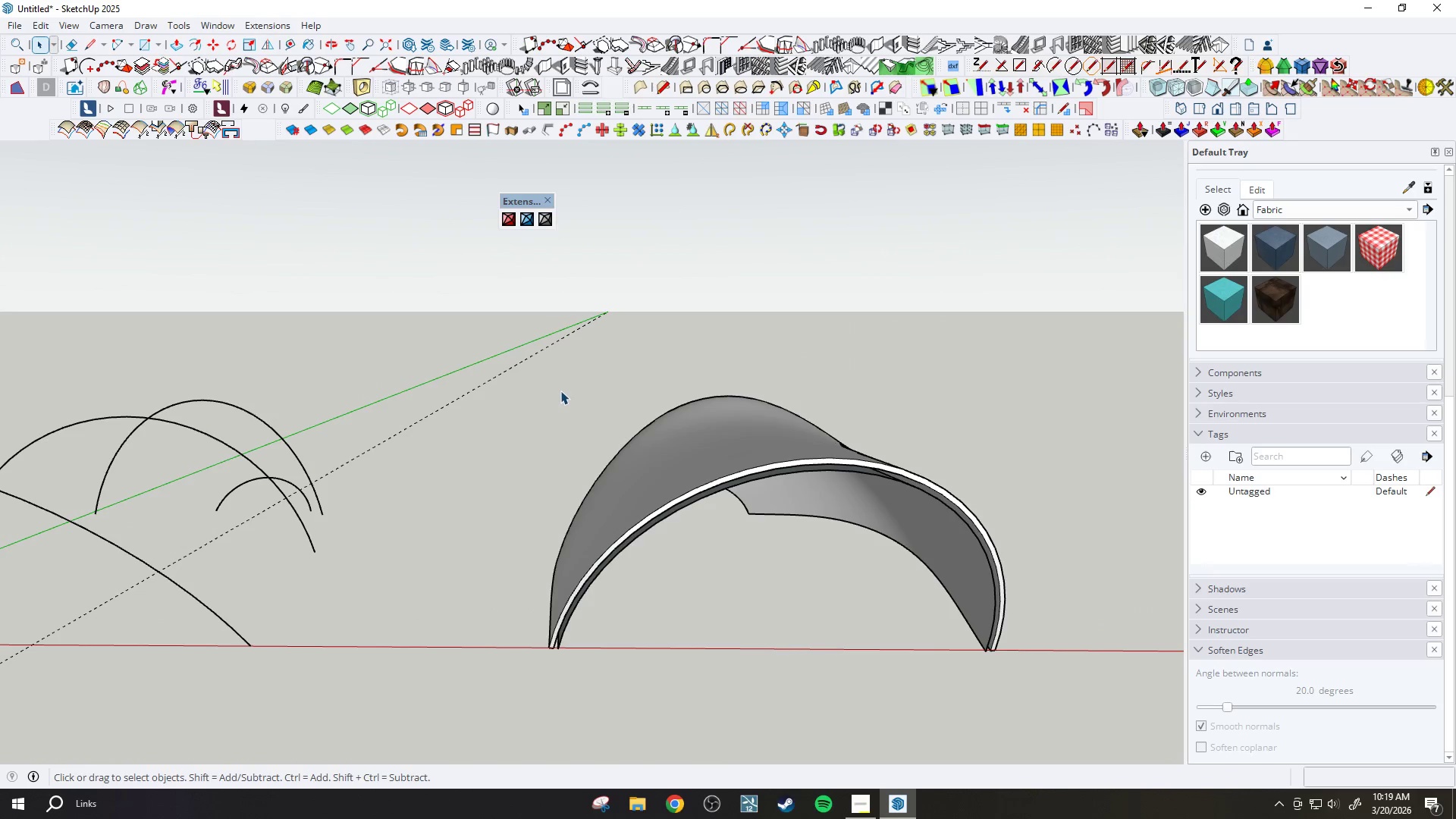 
key(Escape)
 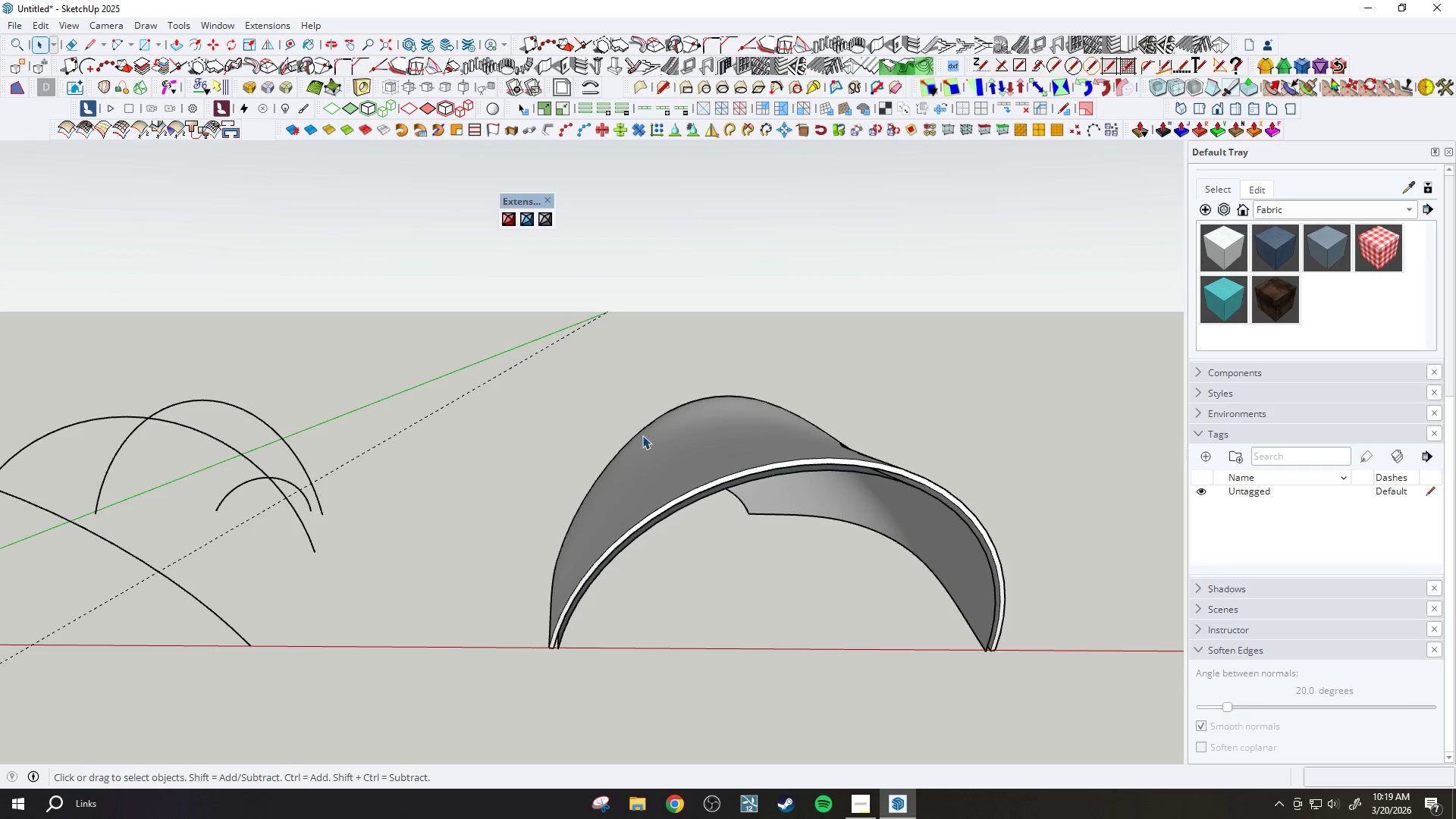 
key(Escape)
 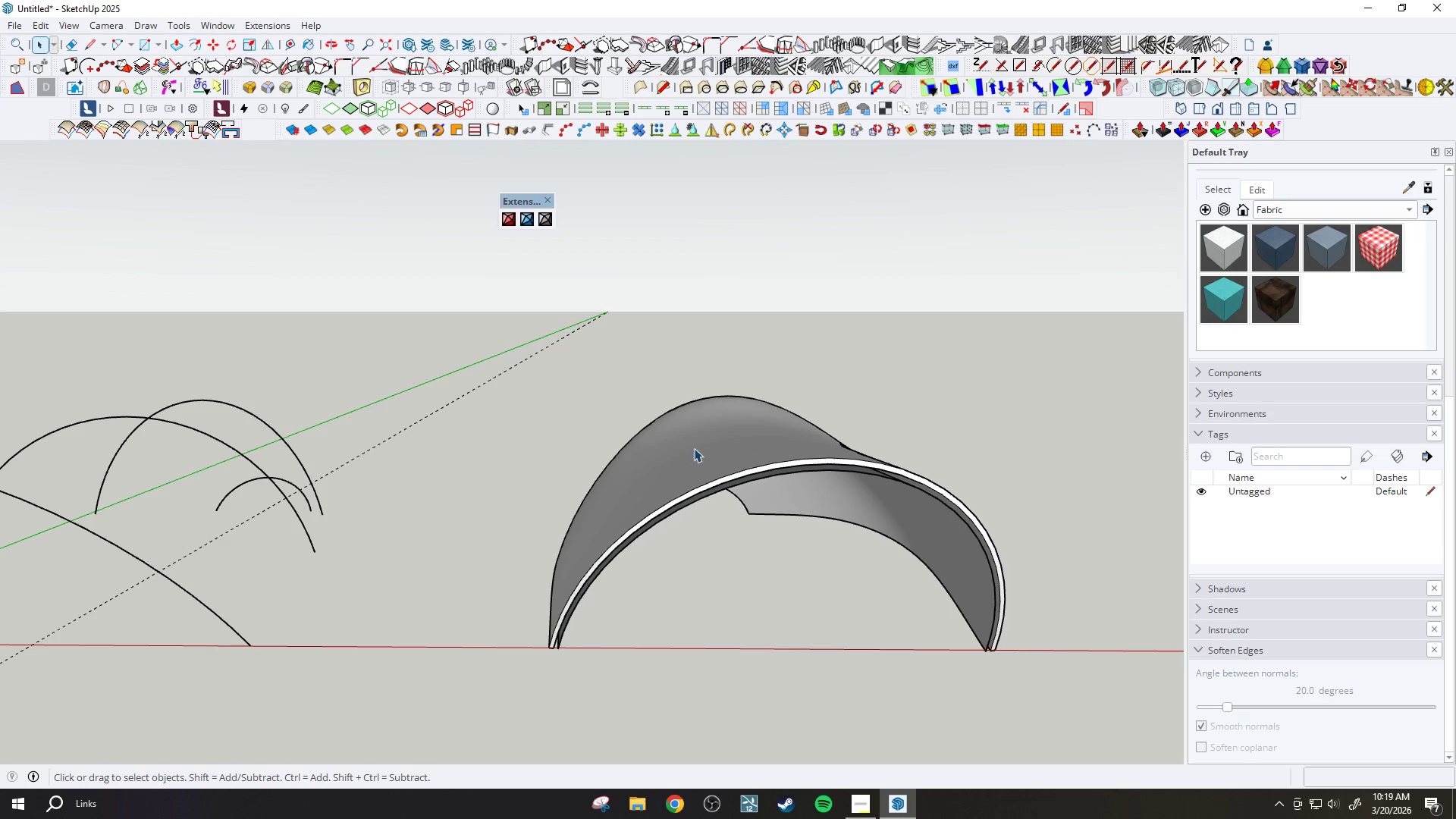 
left_click([699, 449])
 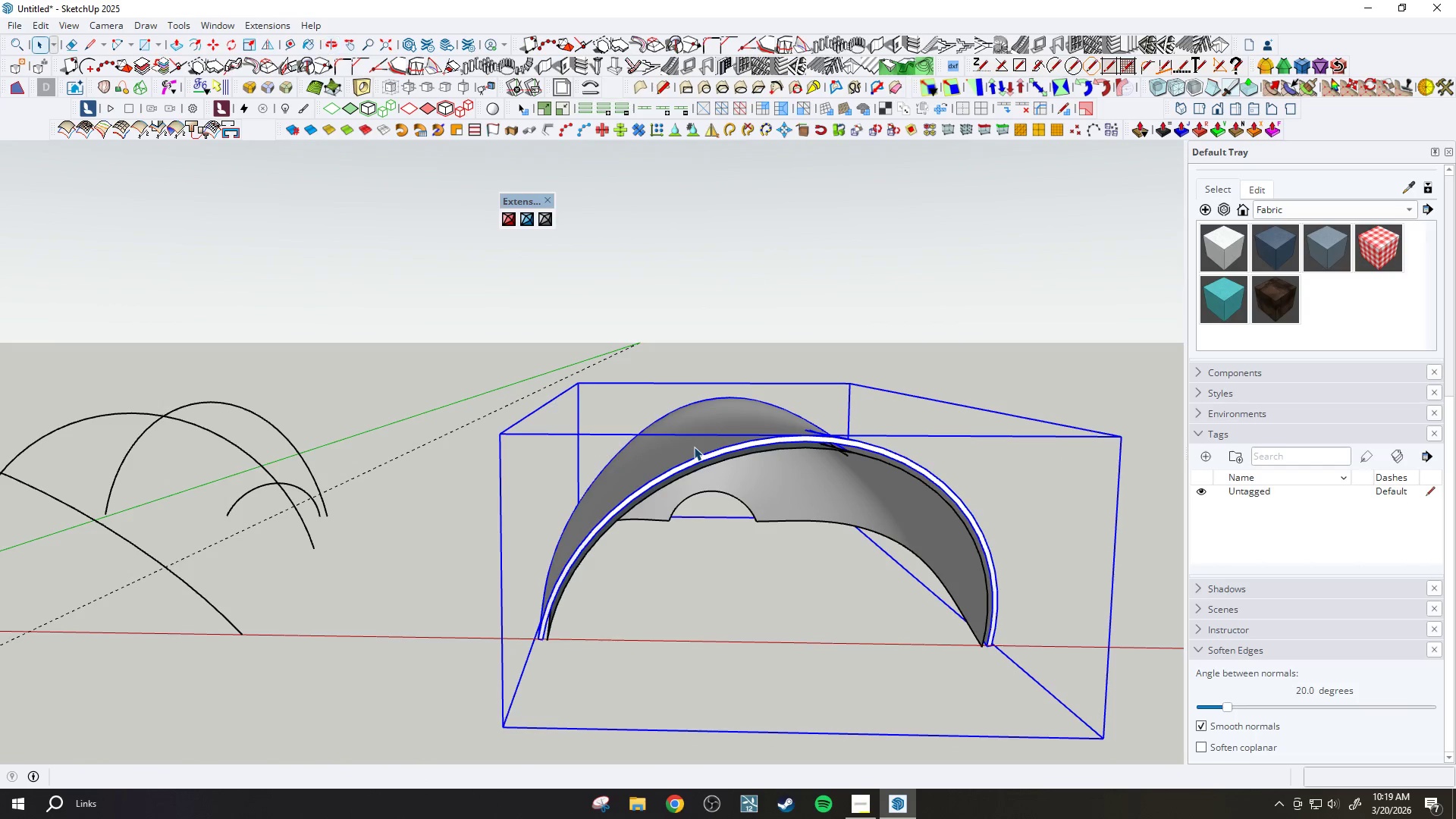 
right_click([694, 447])
 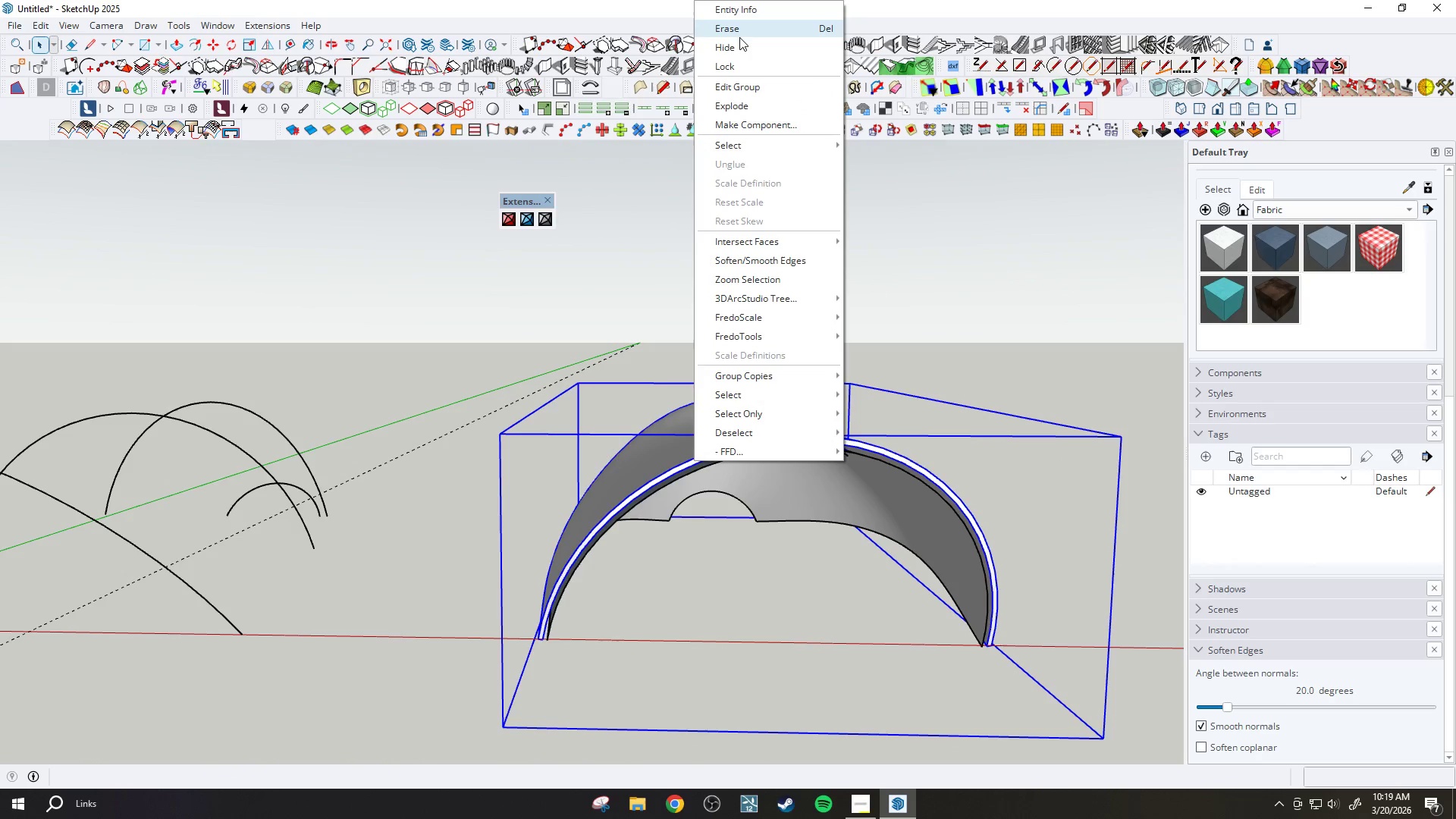 
left_click([734, 51])
 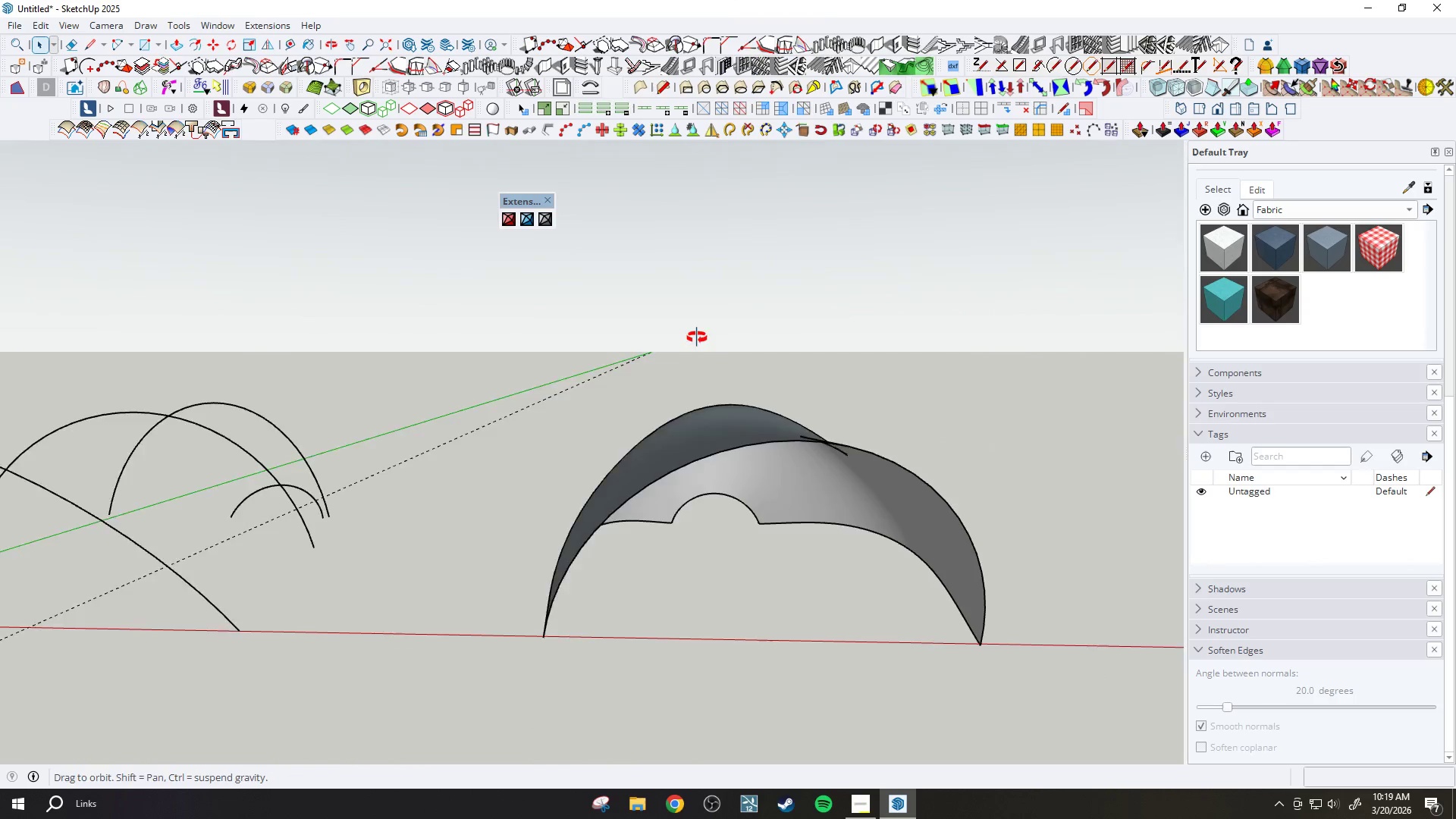 
left_click([726, 413])
 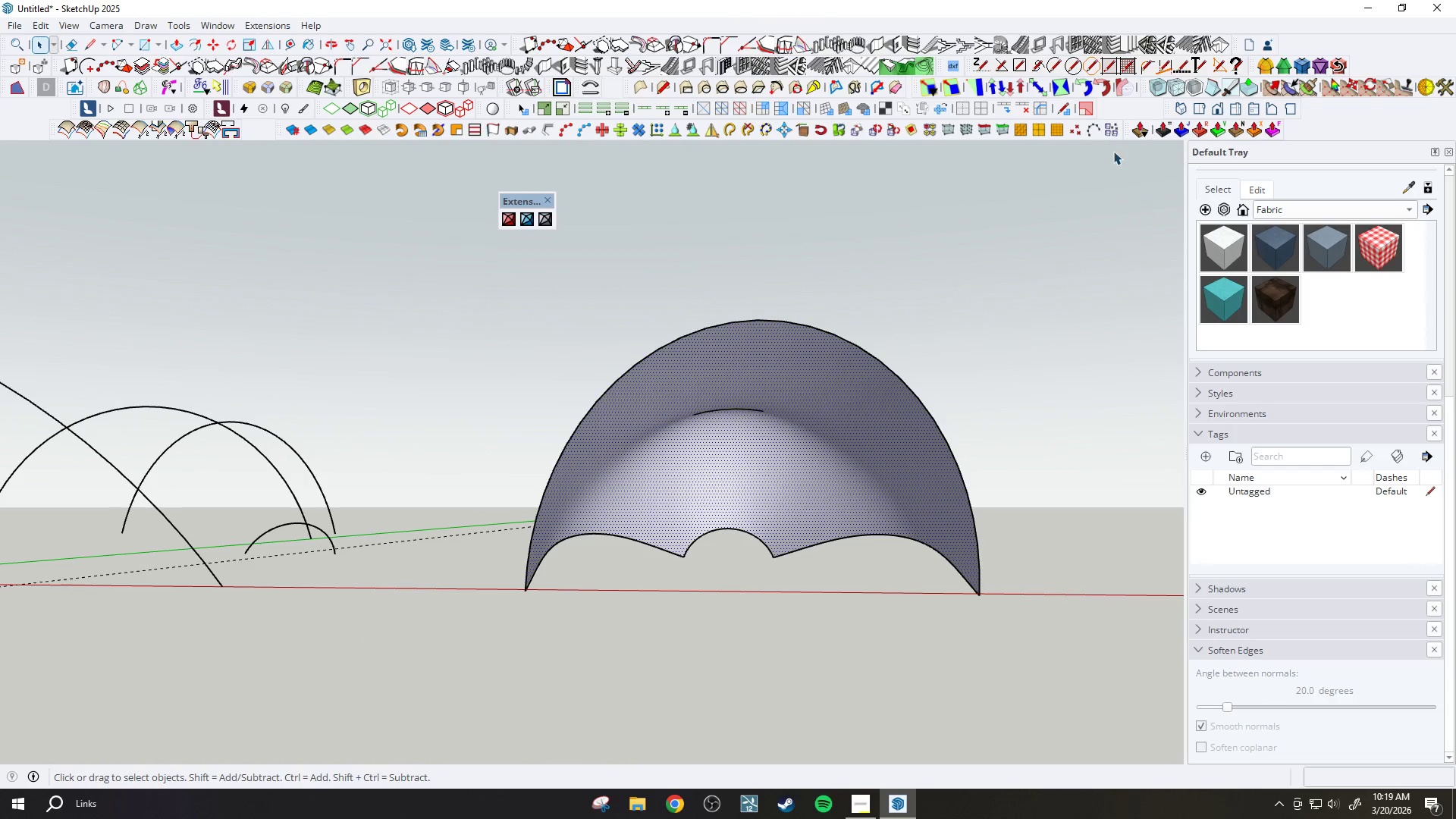 
wait(6.38)
 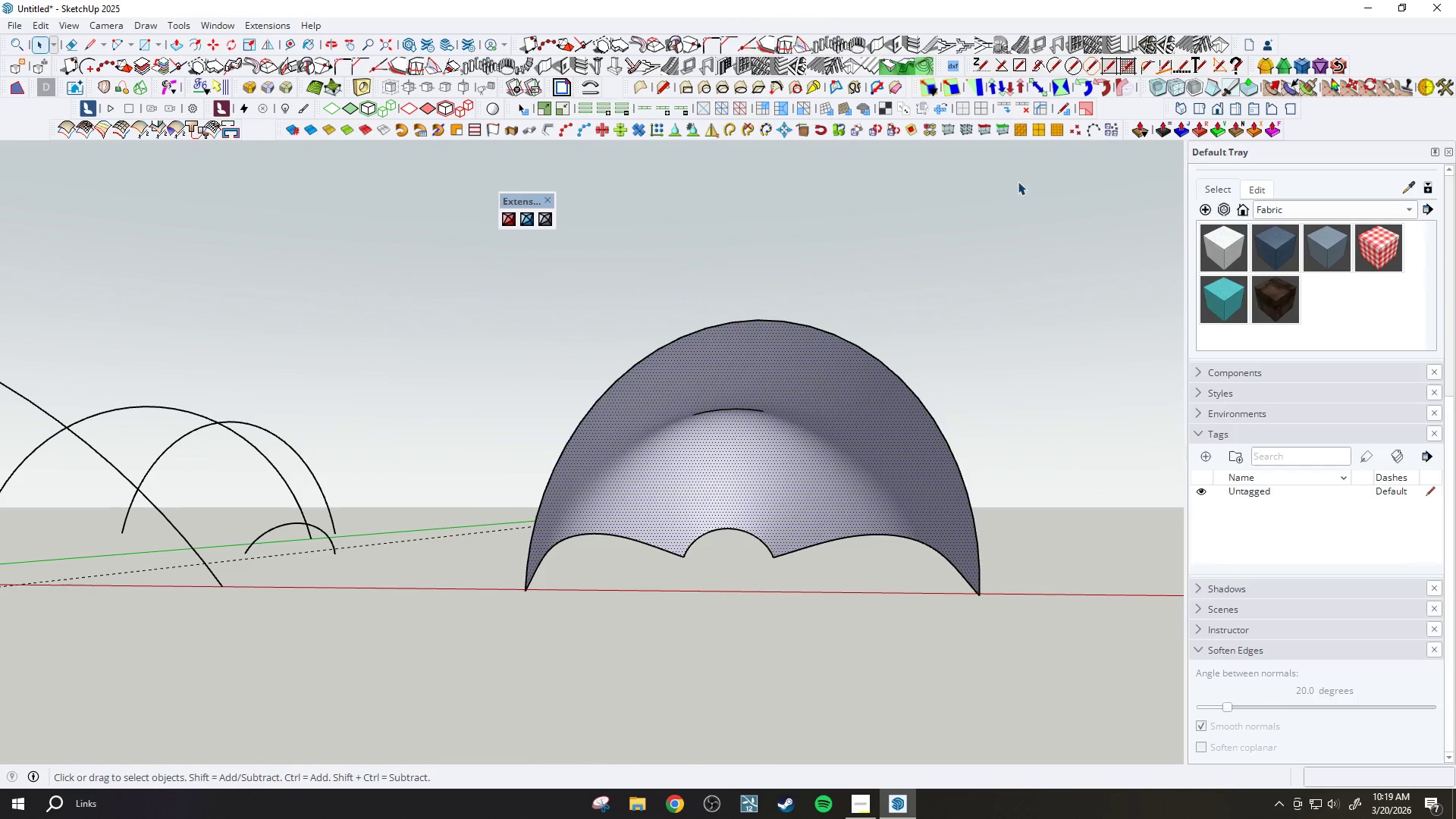 
left_click([1187, 130])
 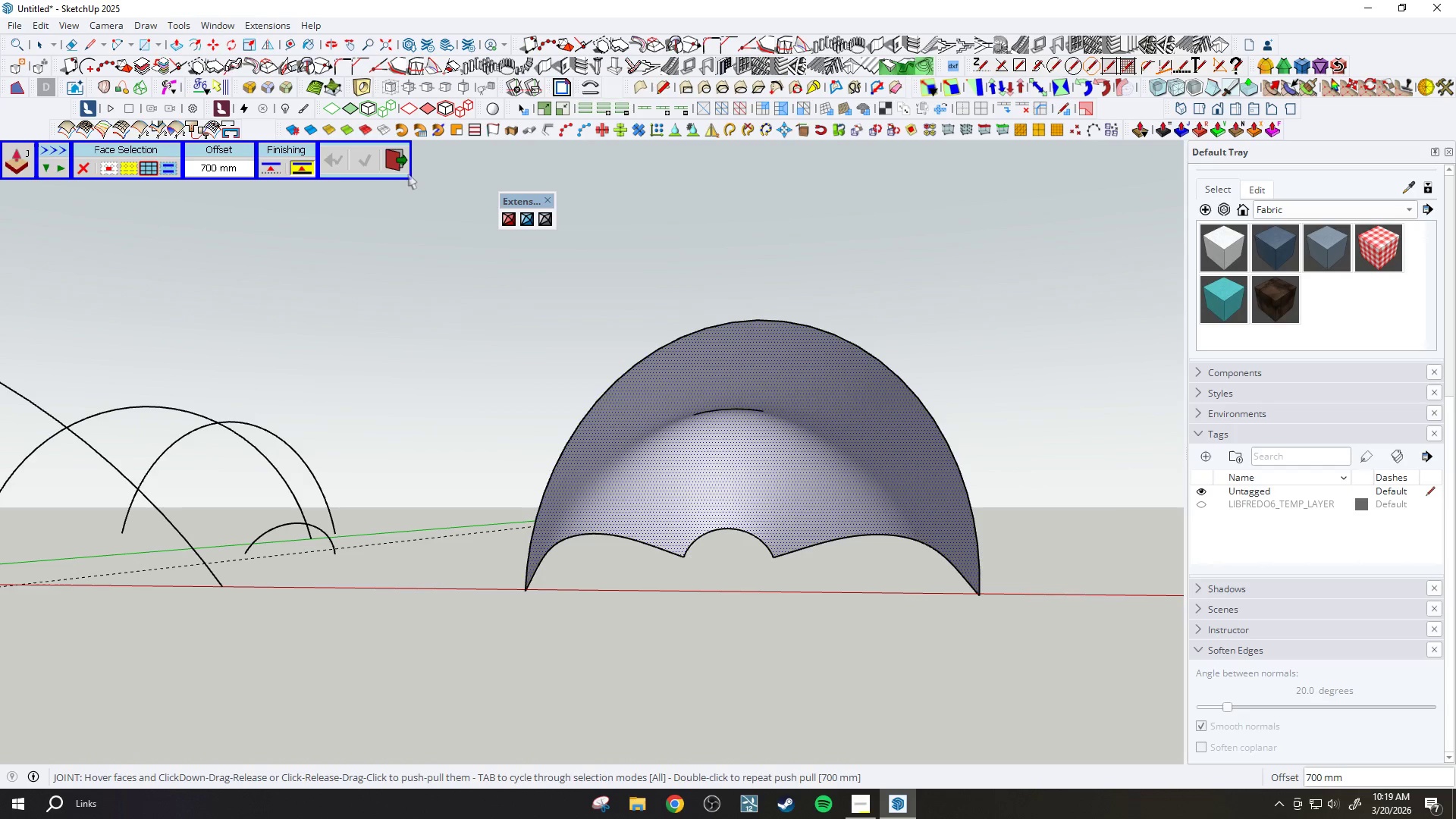 
left_click_drag(start_coordinate=[409, 174], to_coordinate=[403, 165])
 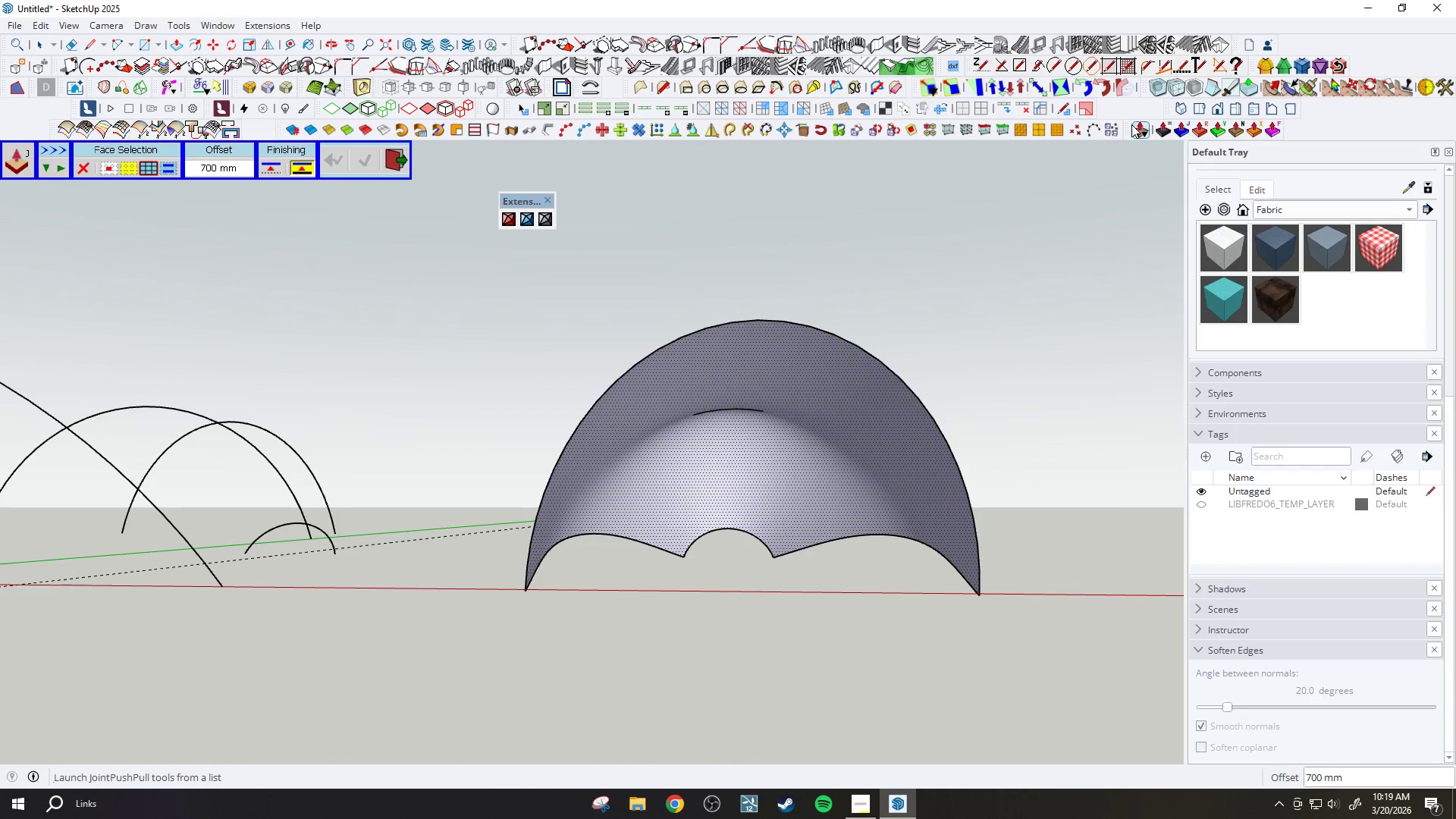 
left_click_drag(start_coordinate=[1128, 127], to_coordinate=[993, 176])
 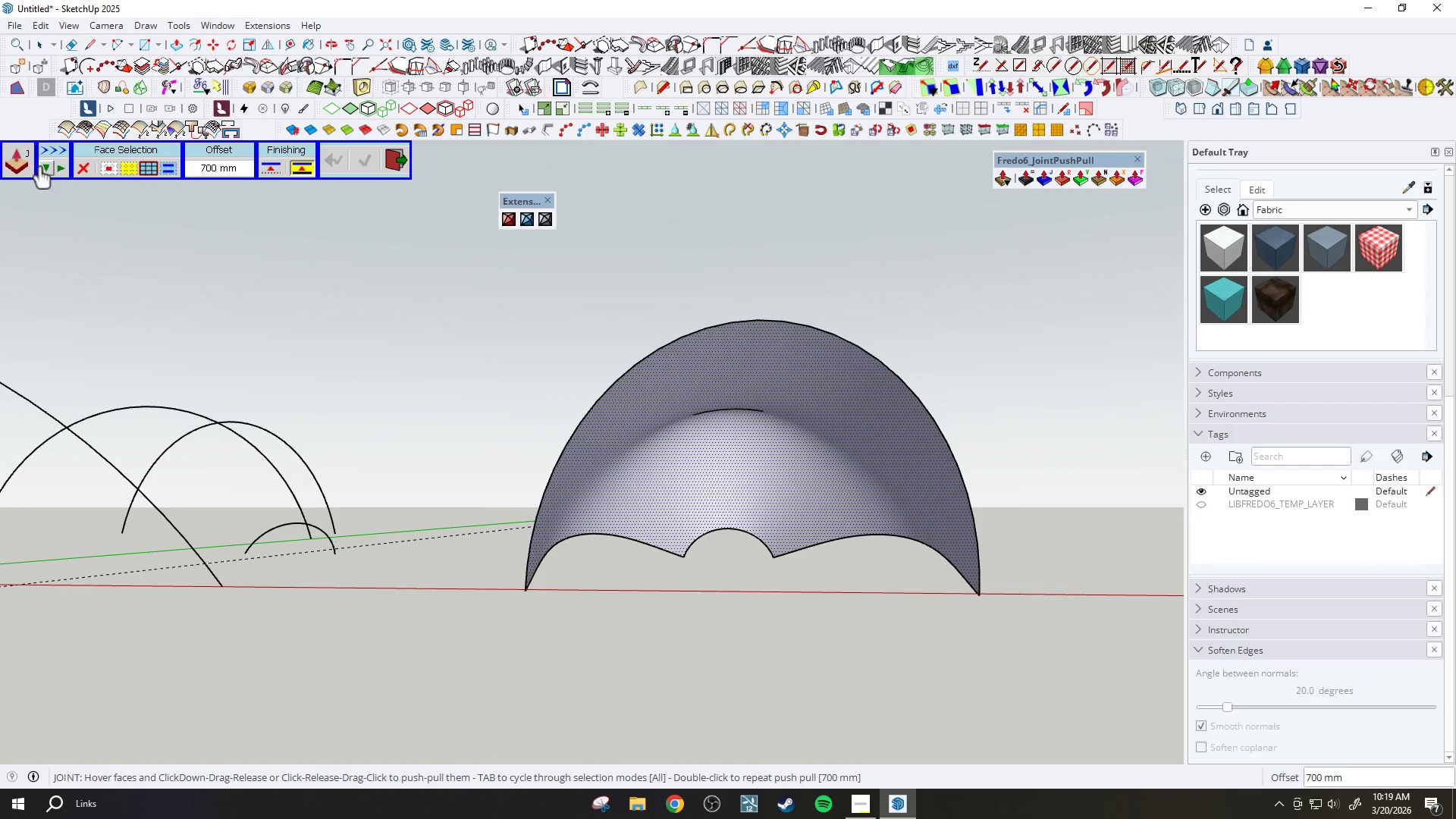 
left_click([53, 150])
 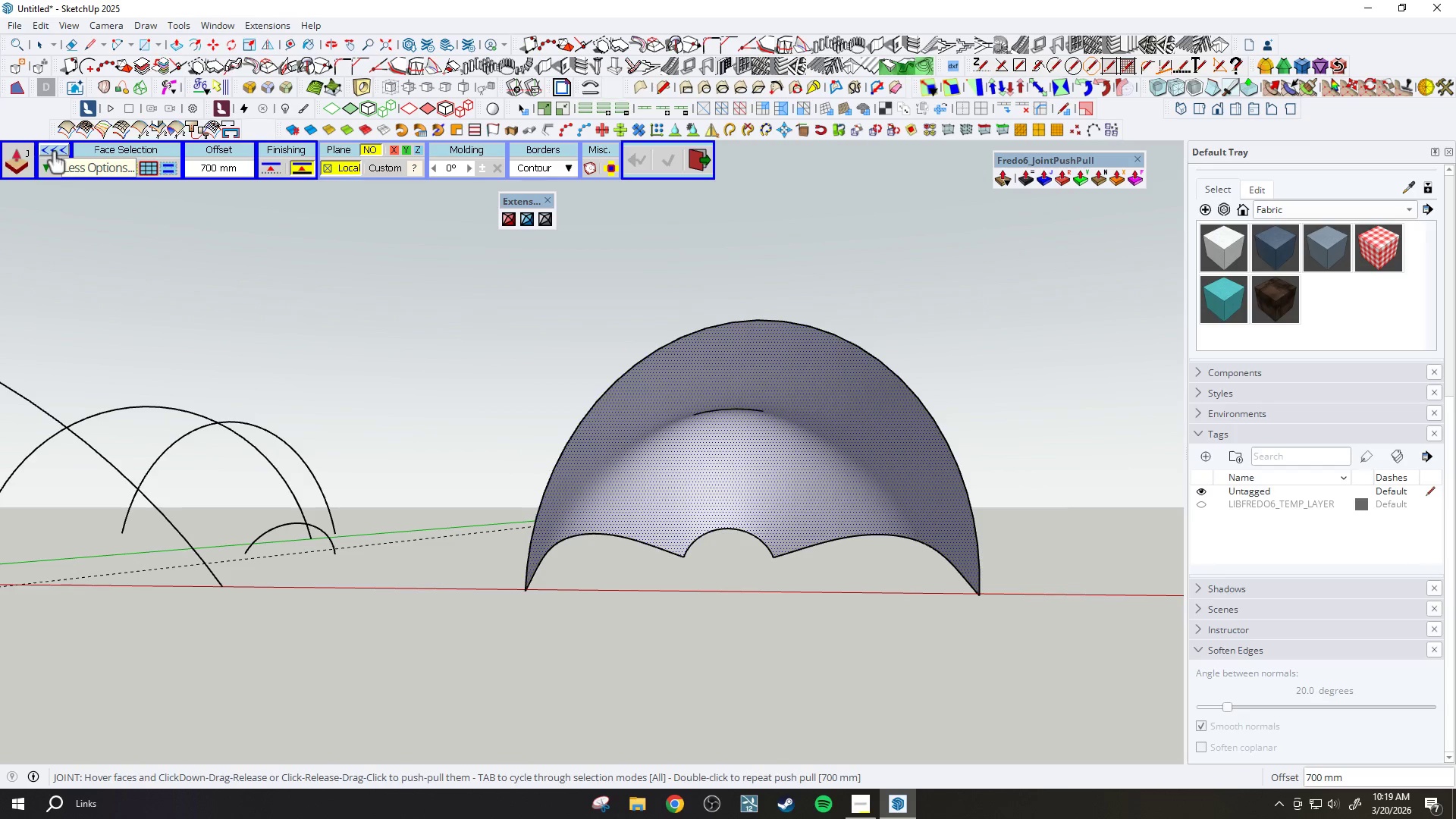 
double_click([54, 150])
 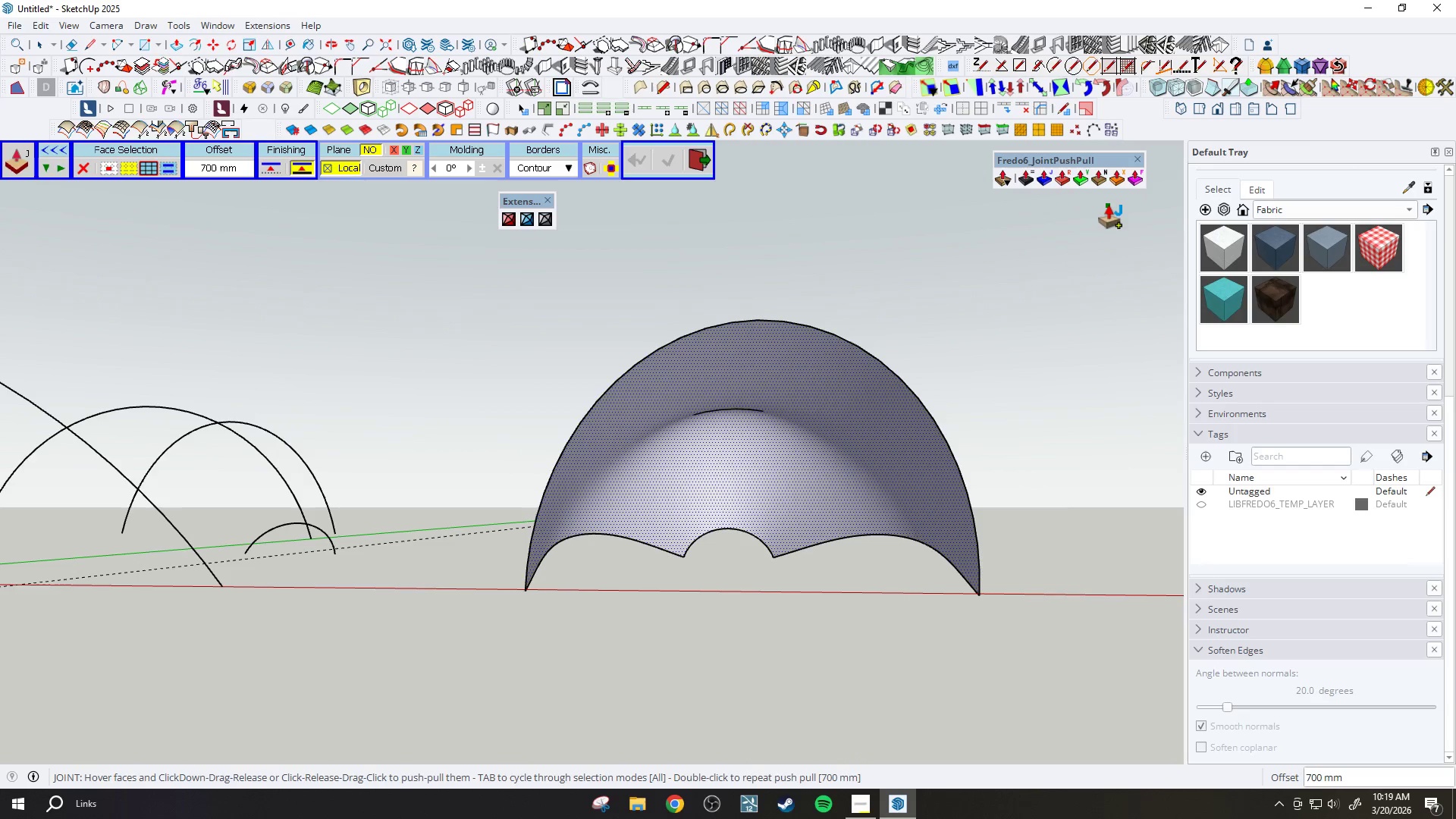 
wait(19.38)
 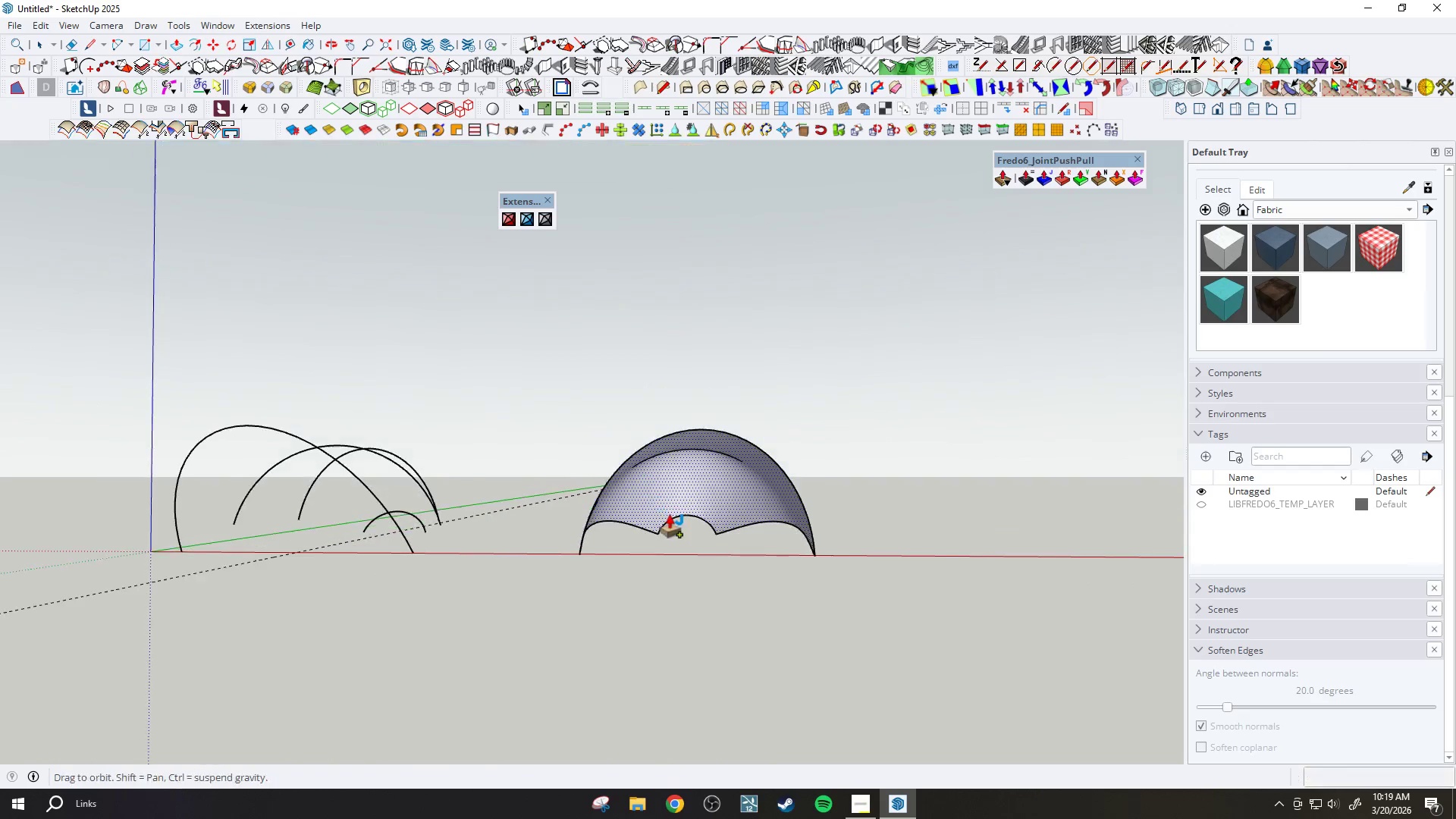 
key(Space)
 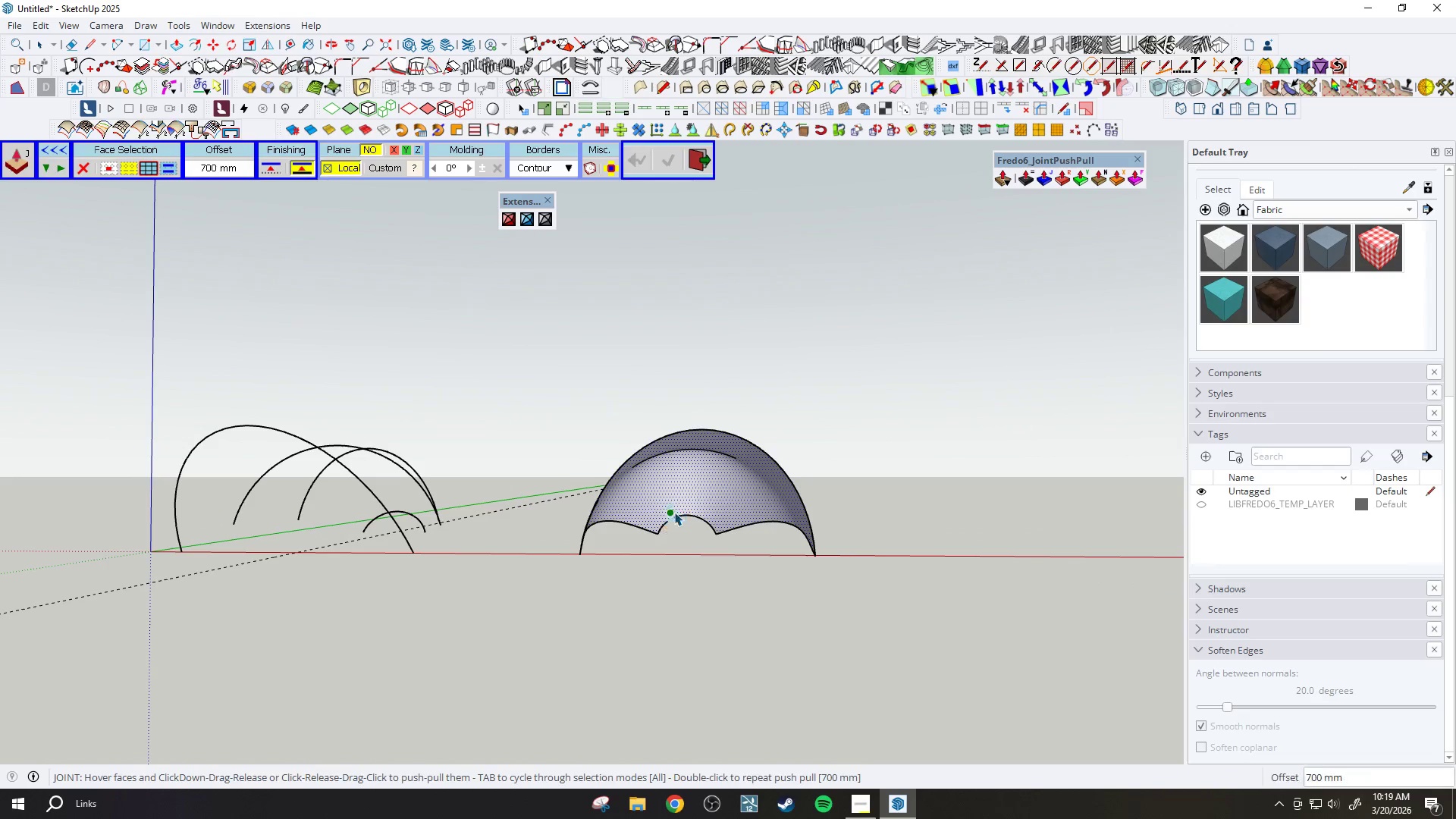 
scroll: coordinate [636, 497], scroll_direction: down, amount: 6.0
 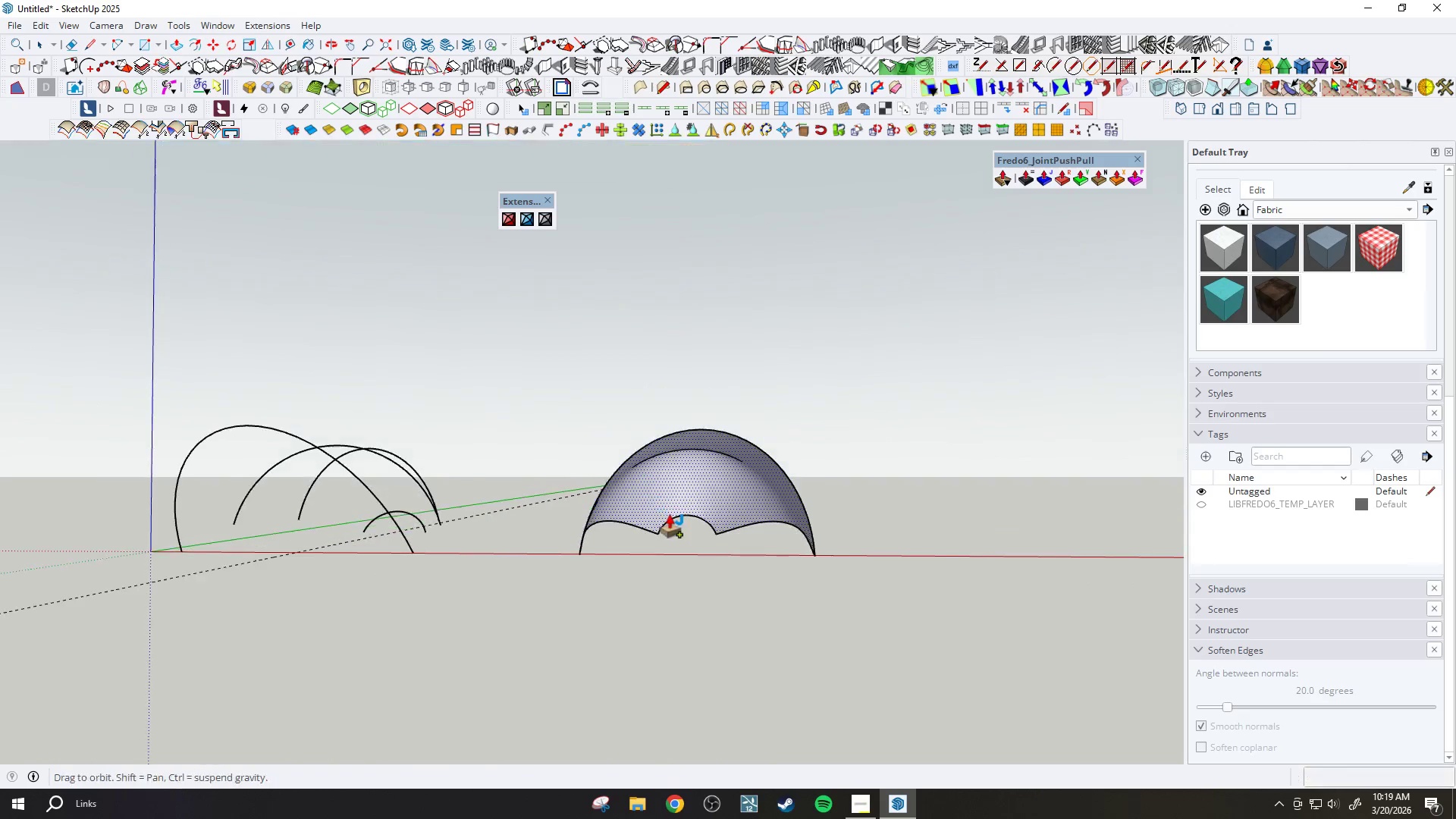 
scroll: coordinate [670, 491], scroll_direction: up, amount: 7.0
 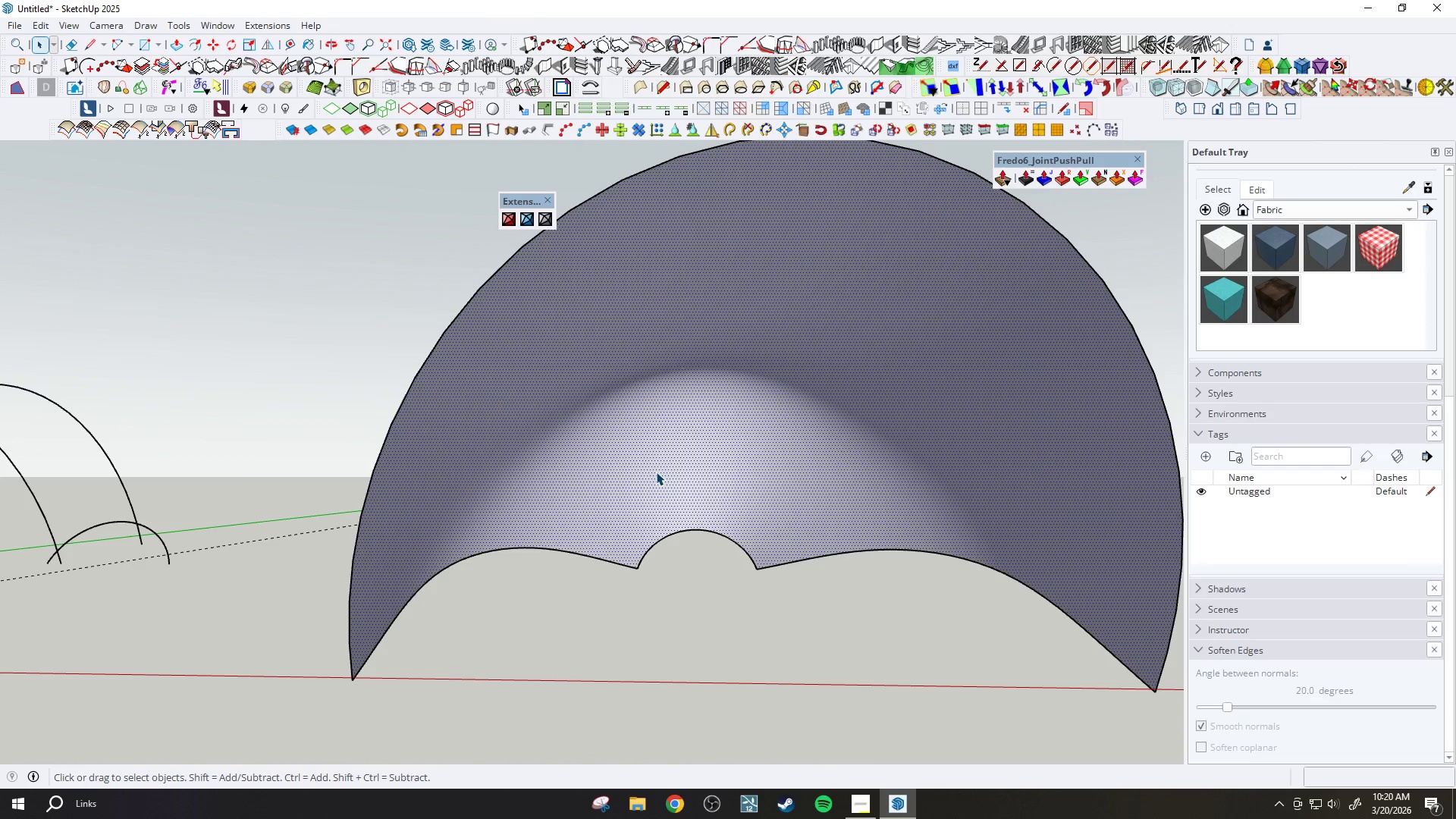 
wait(7.89)
 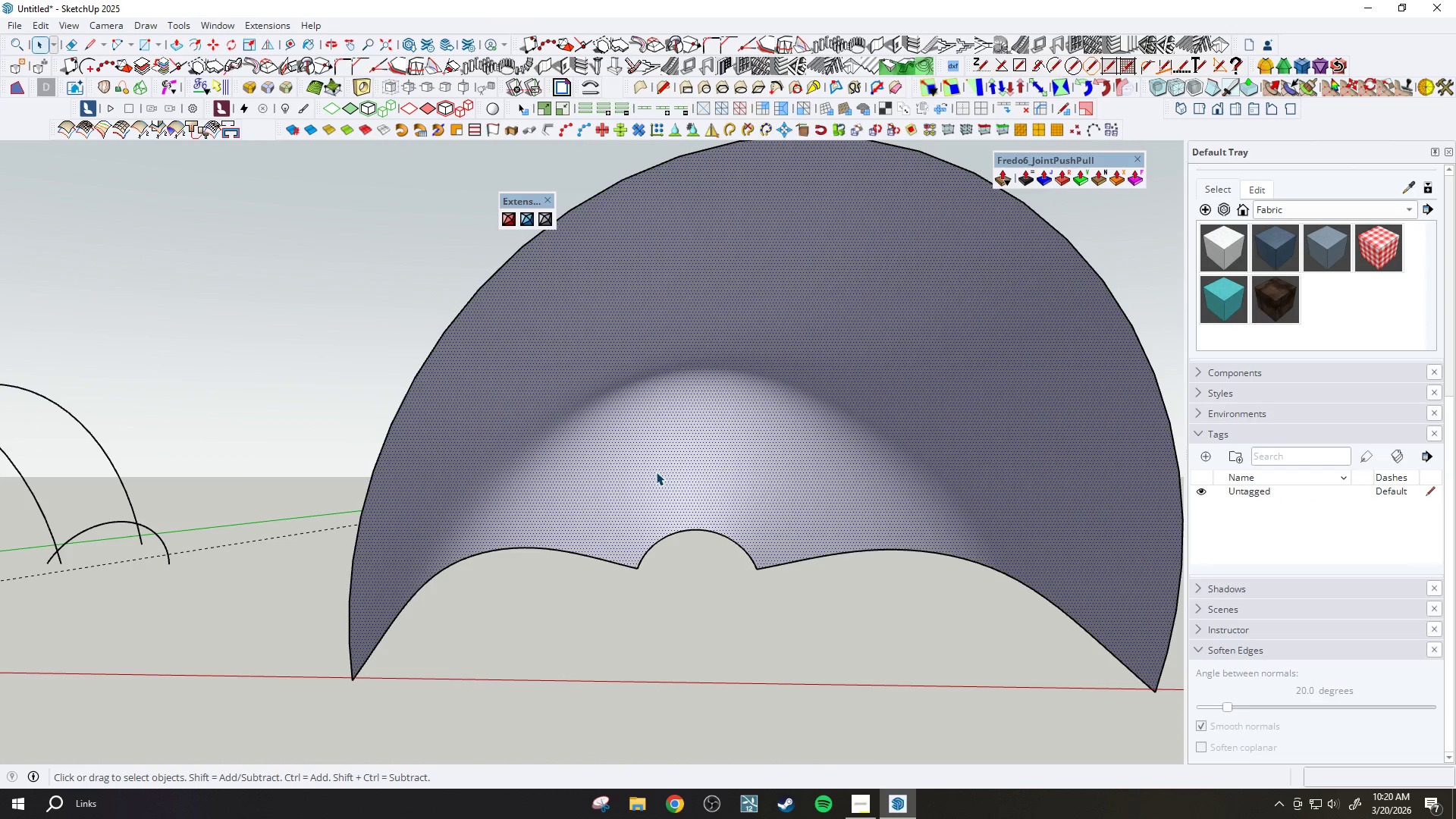 
scroll: coordinate [649, 460], scroll_direction: down, amount: 7.0
 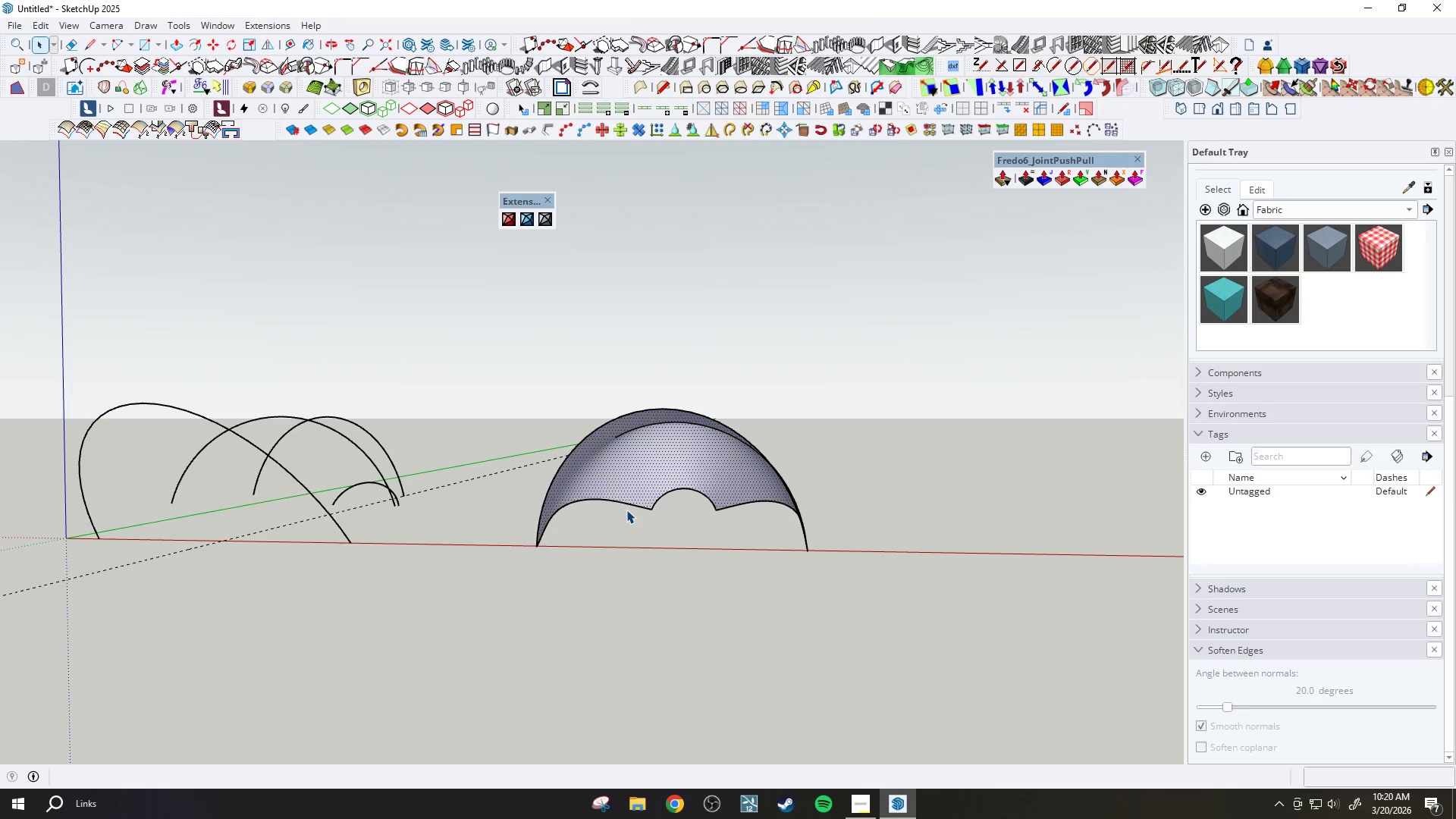 
wait(7.02)
 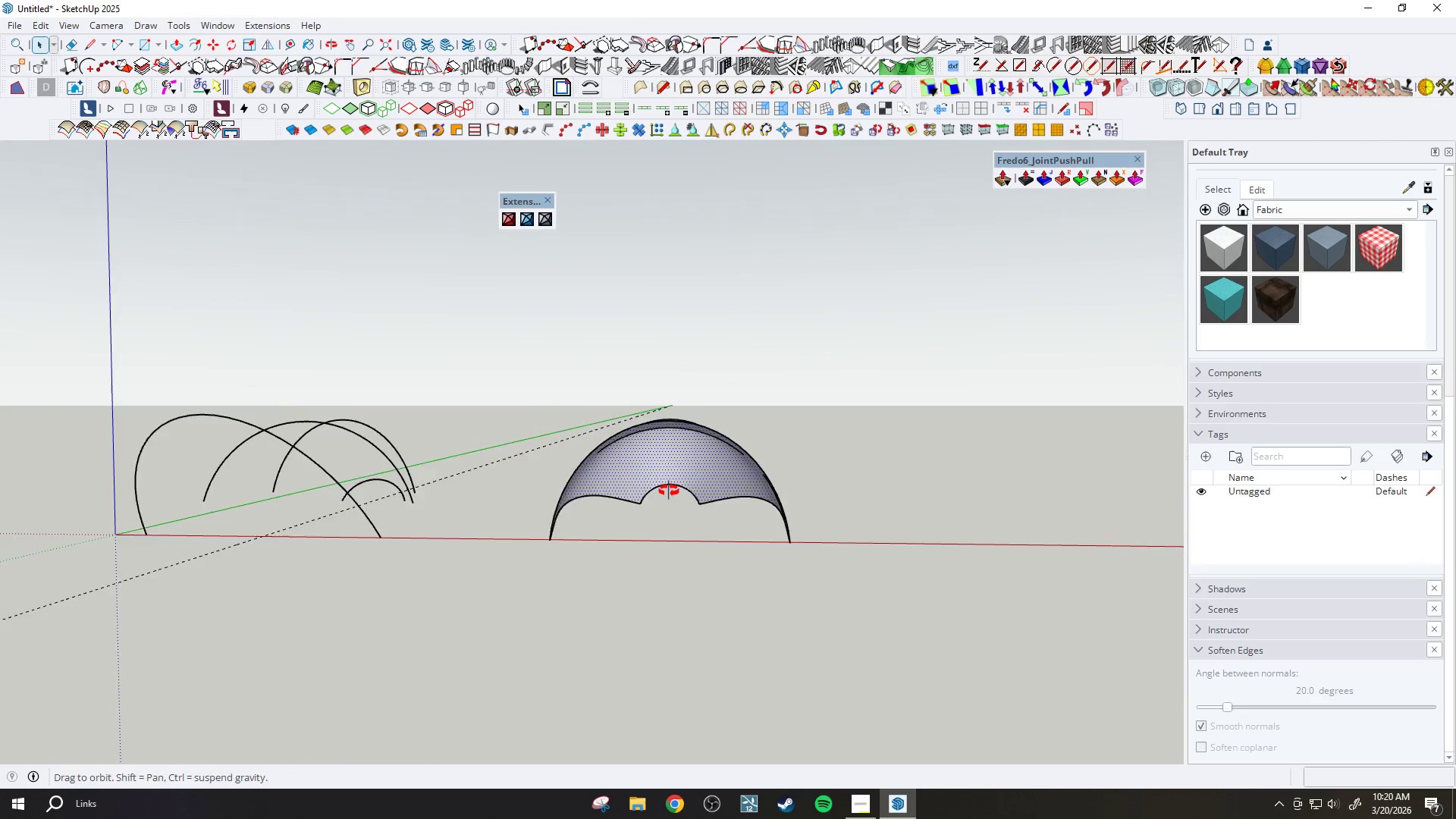 
key(Space)
 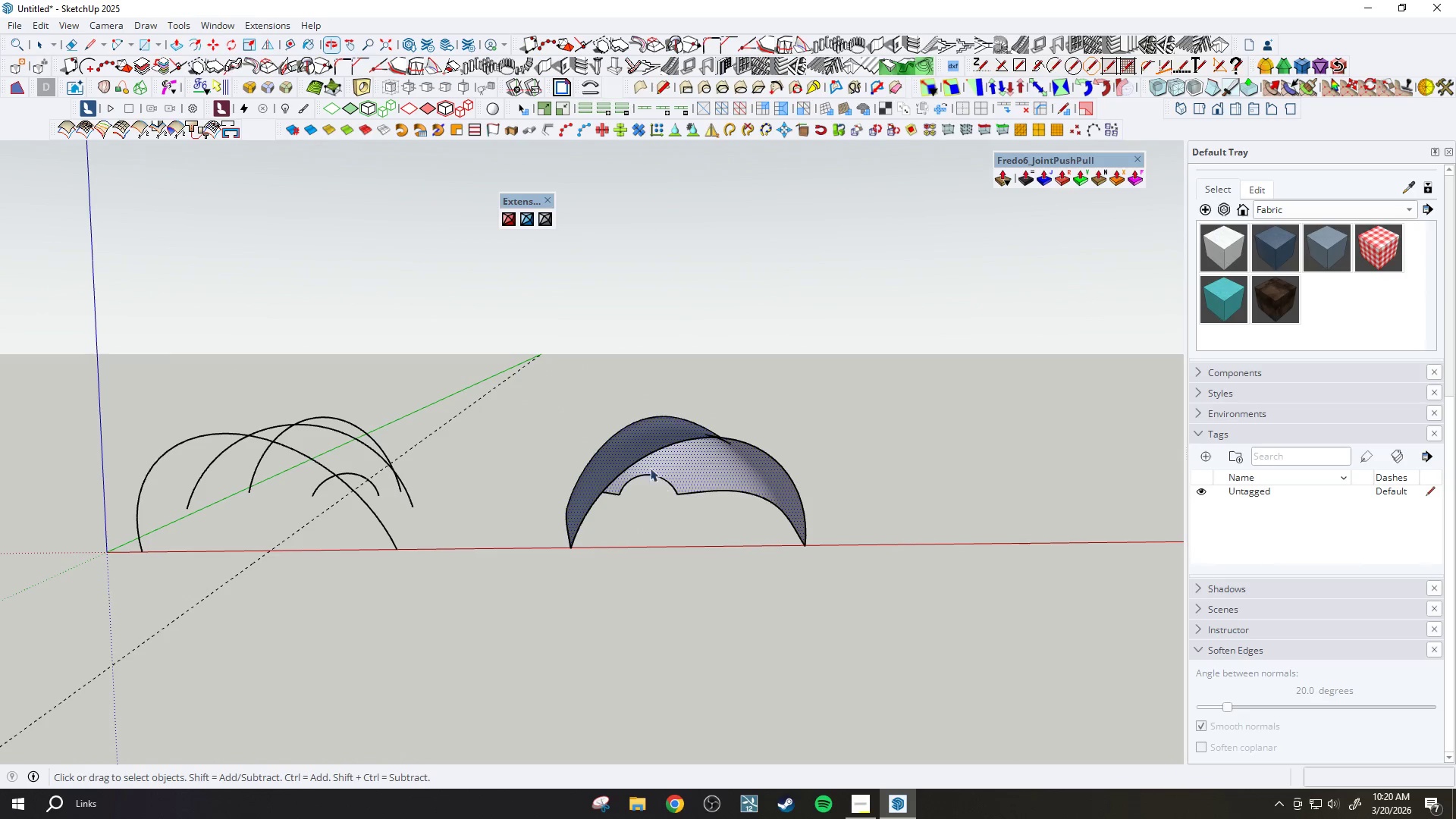 
scroll: coordinate [595, 466], scroll_direction: down, amount: 1.0
 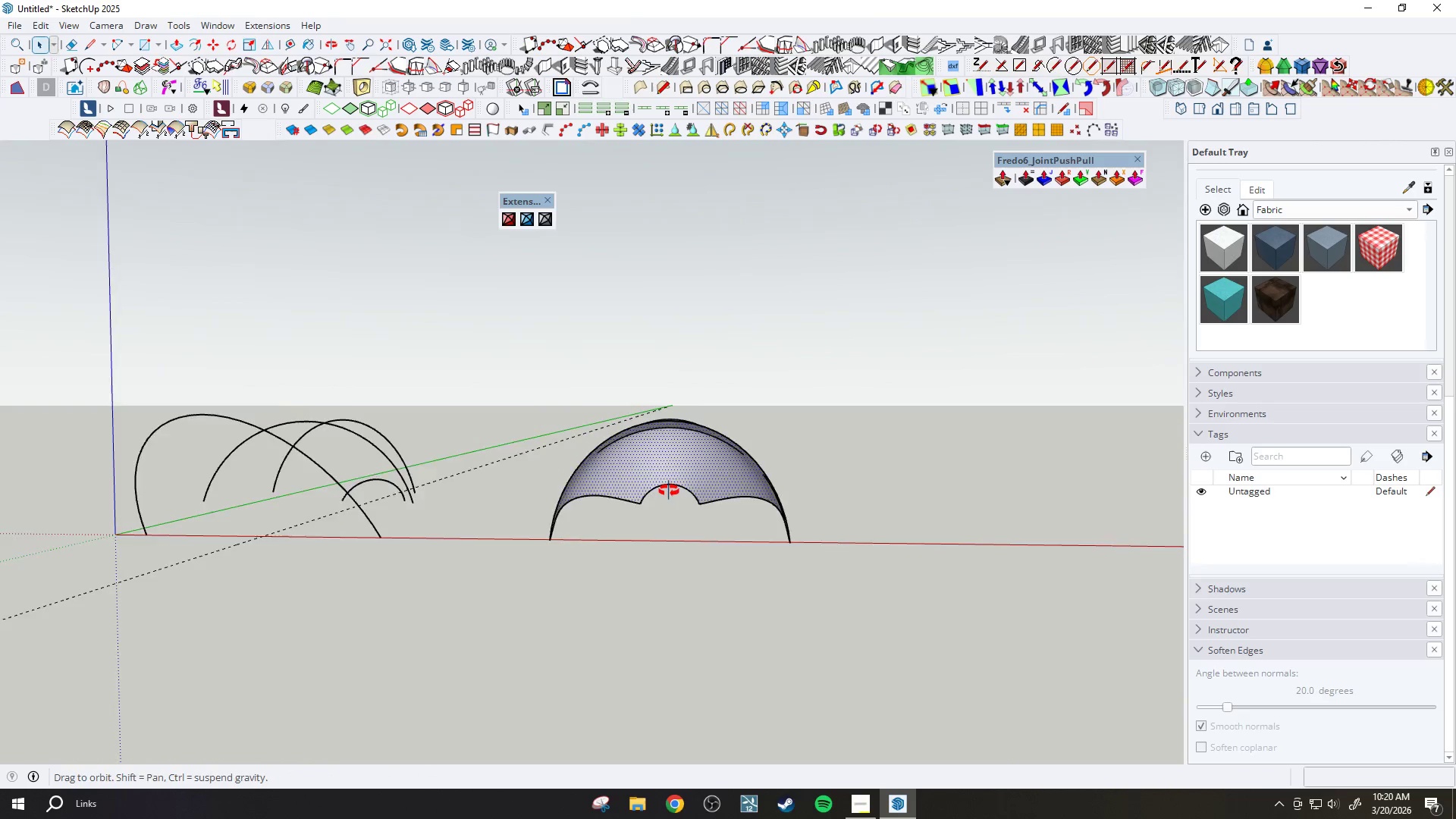 
key(Escape)
 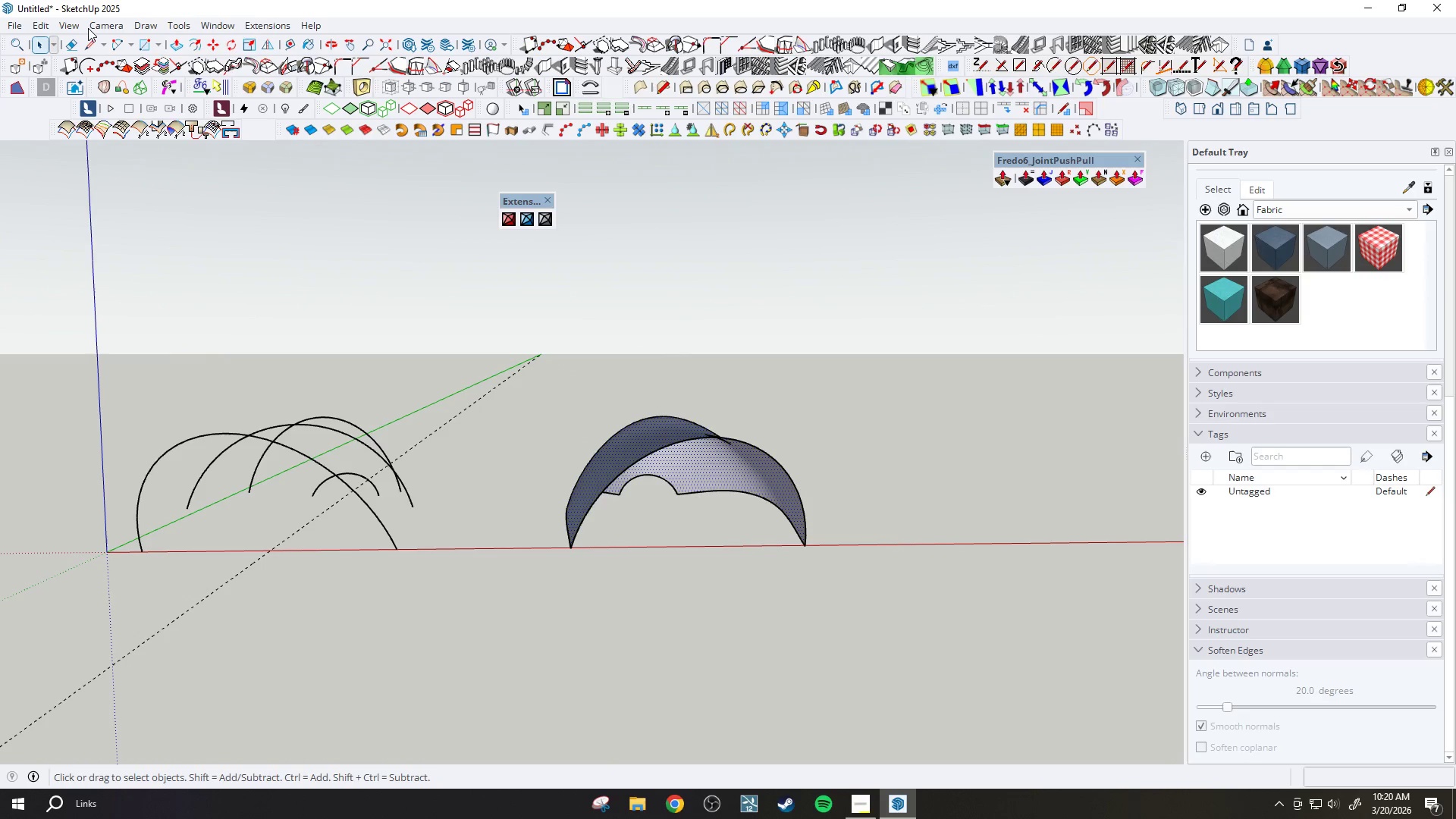 
left_click([79, 25])
 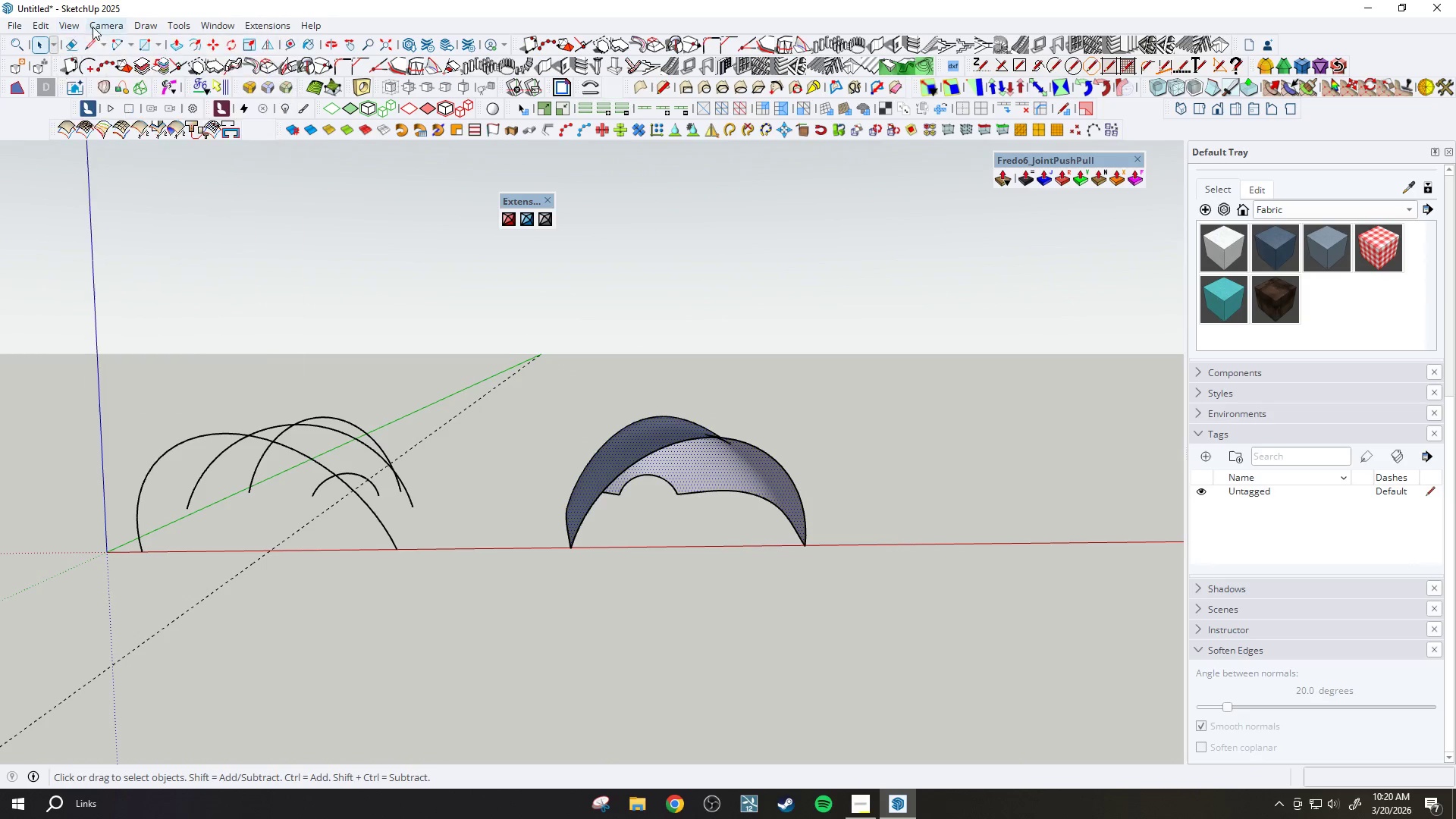 
double_click([93, 27])
 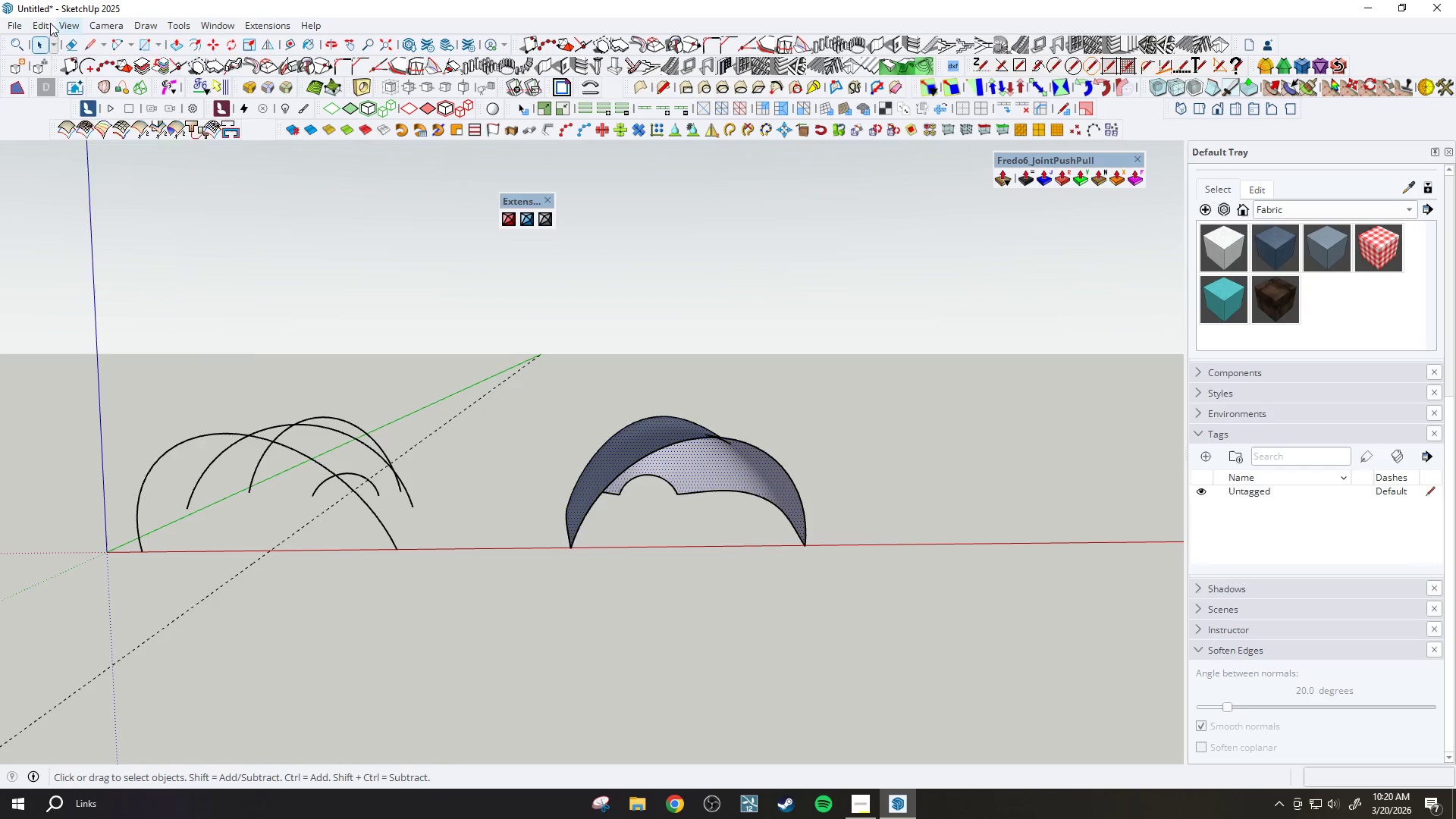 
wait(5.28)
 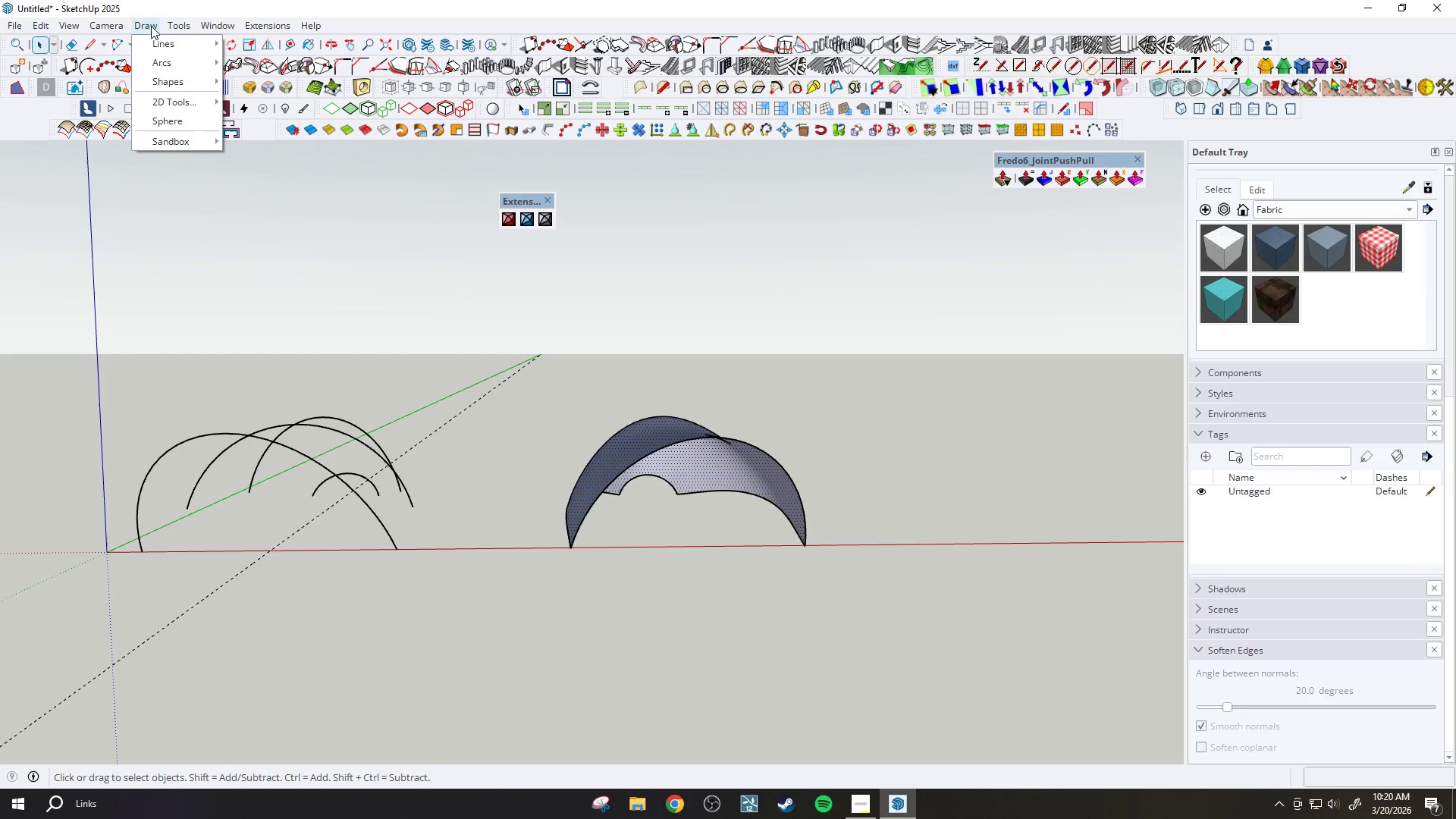 
left_click([102, 272])
 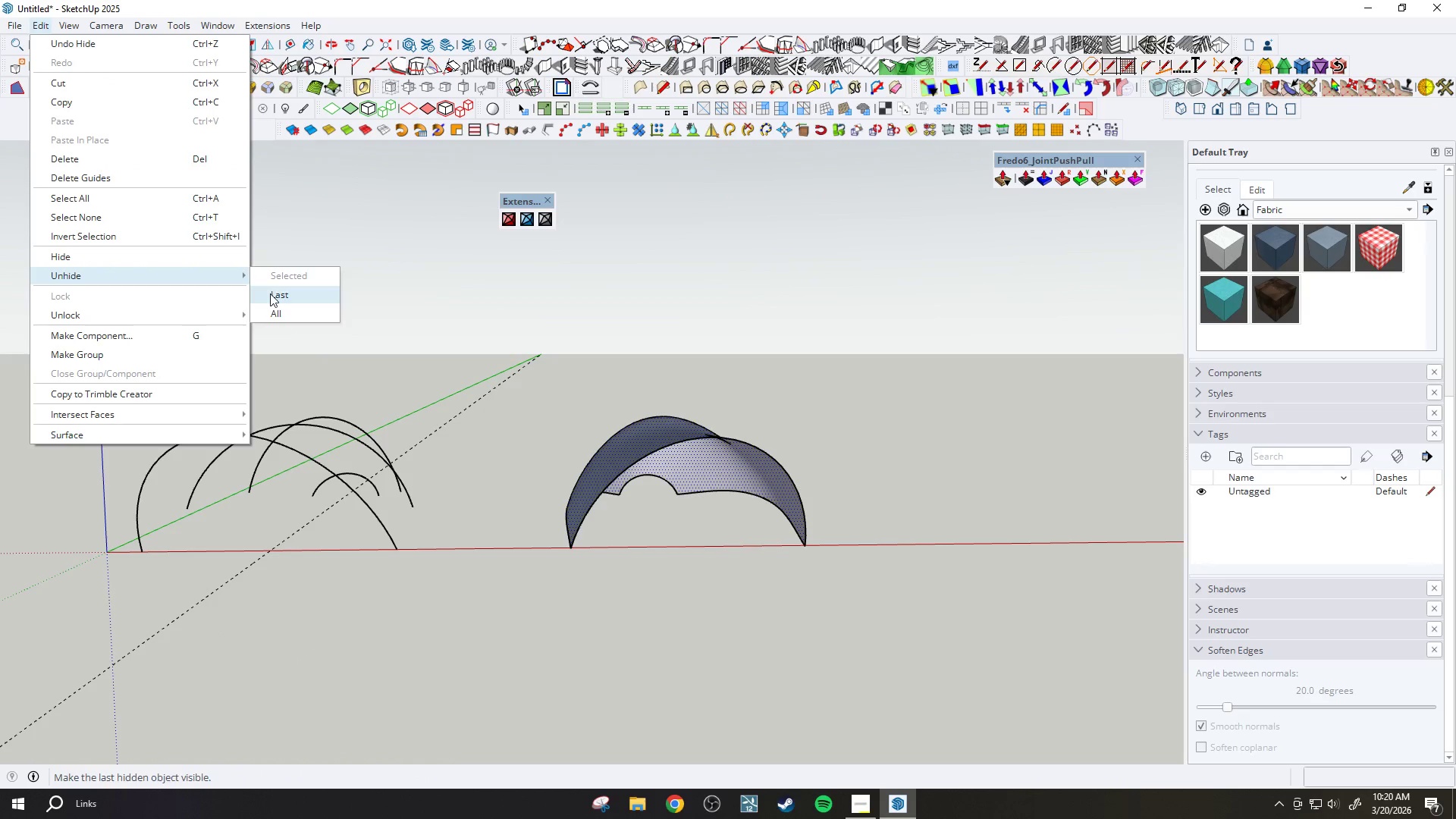 
left_click([280, 313])
 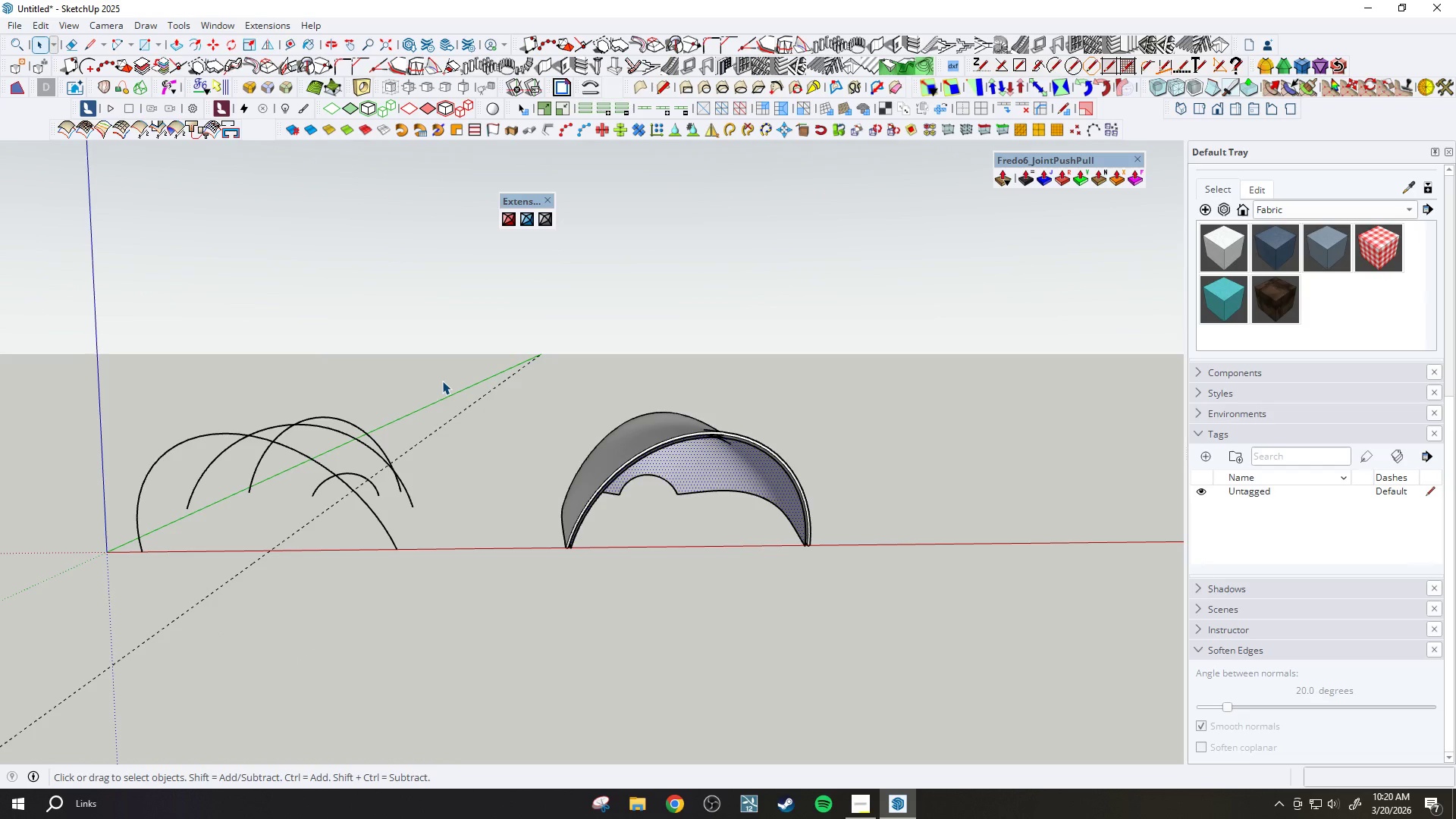 
scroll: coordinate [472, 386], scroll_direction: down, amount: 3.0
 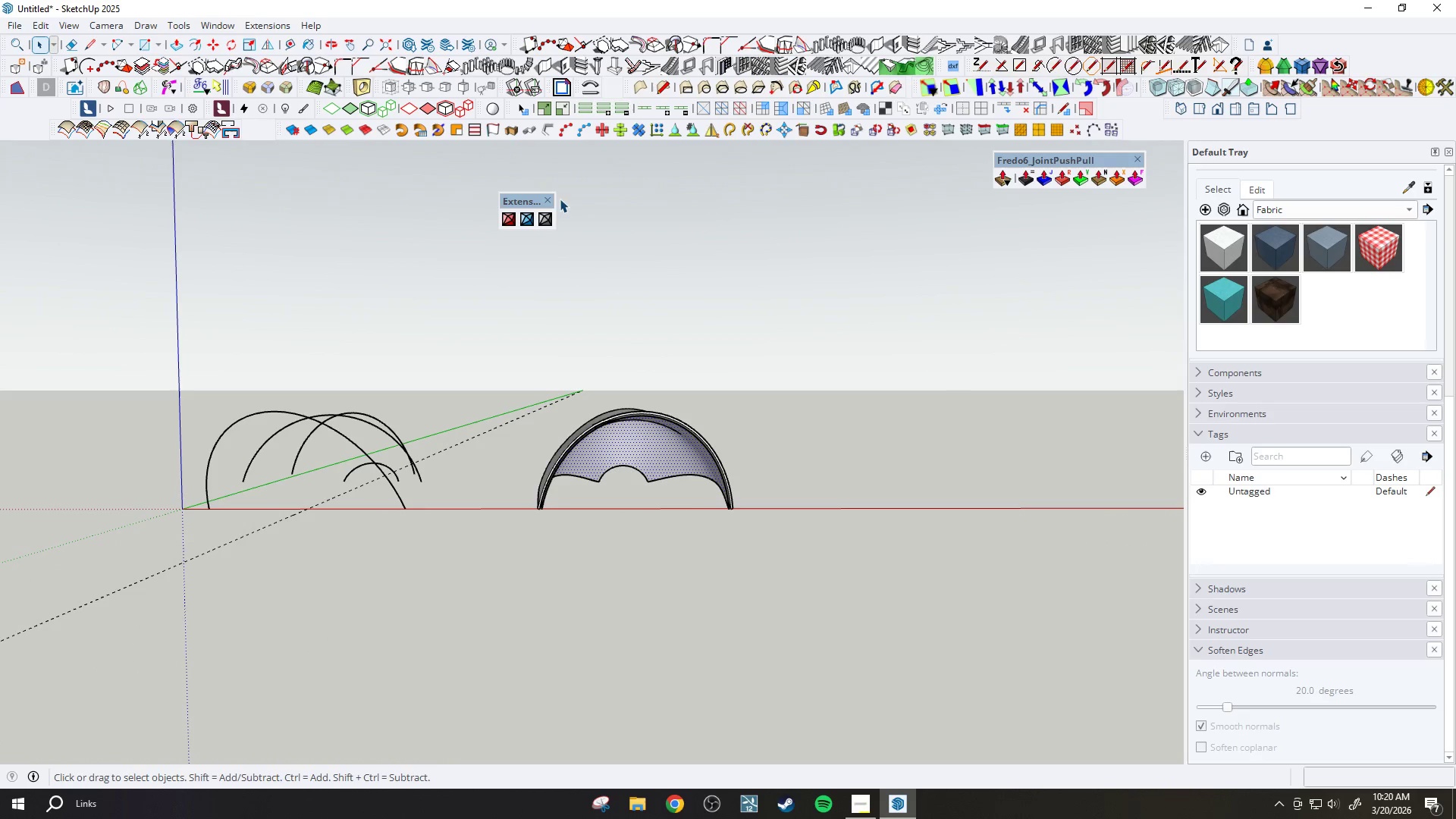 
left_click([547, 198])
 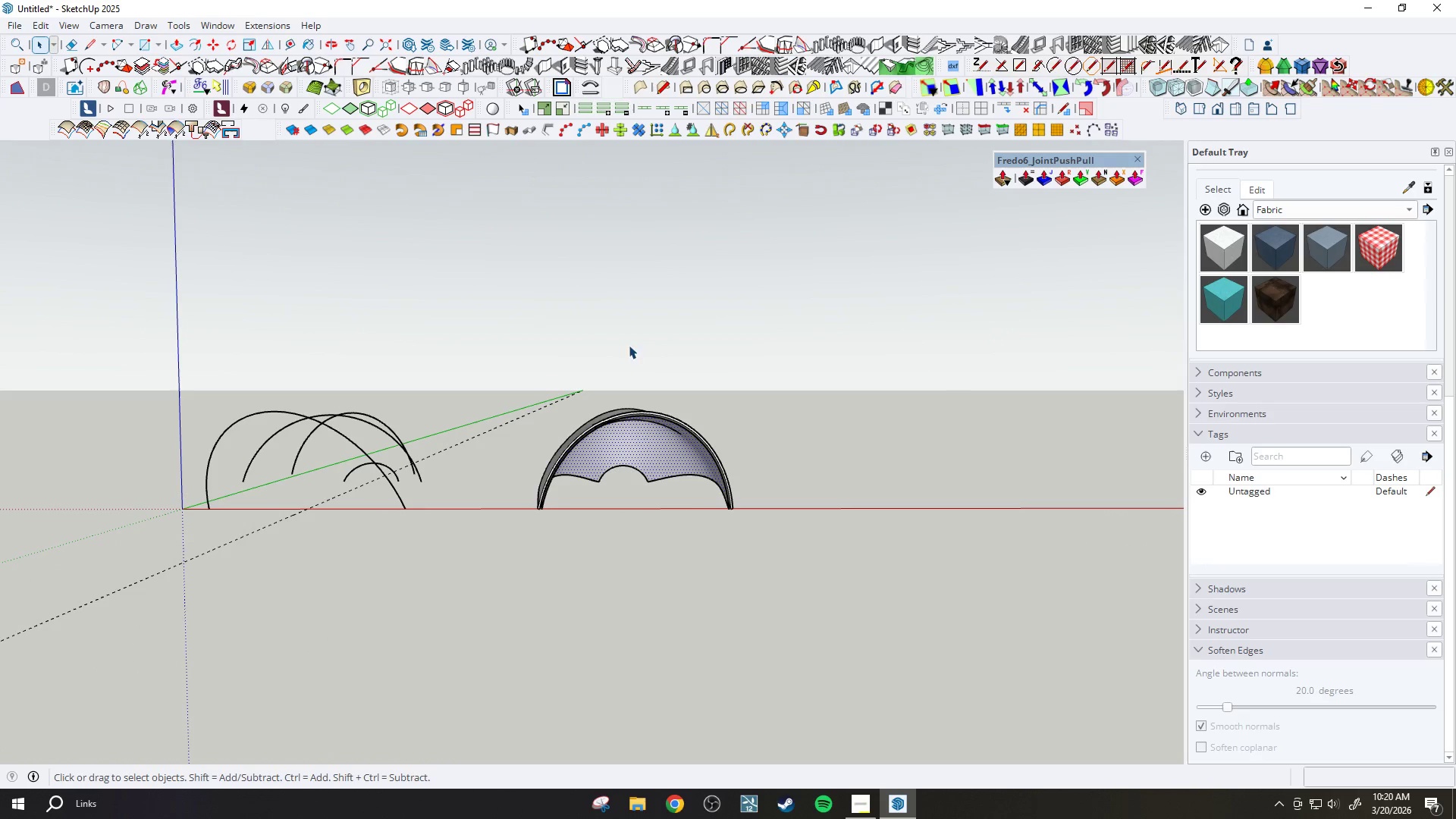 
left_click_drag(start_coordinate=[519, 362], to_coordinate=[788, 588])
 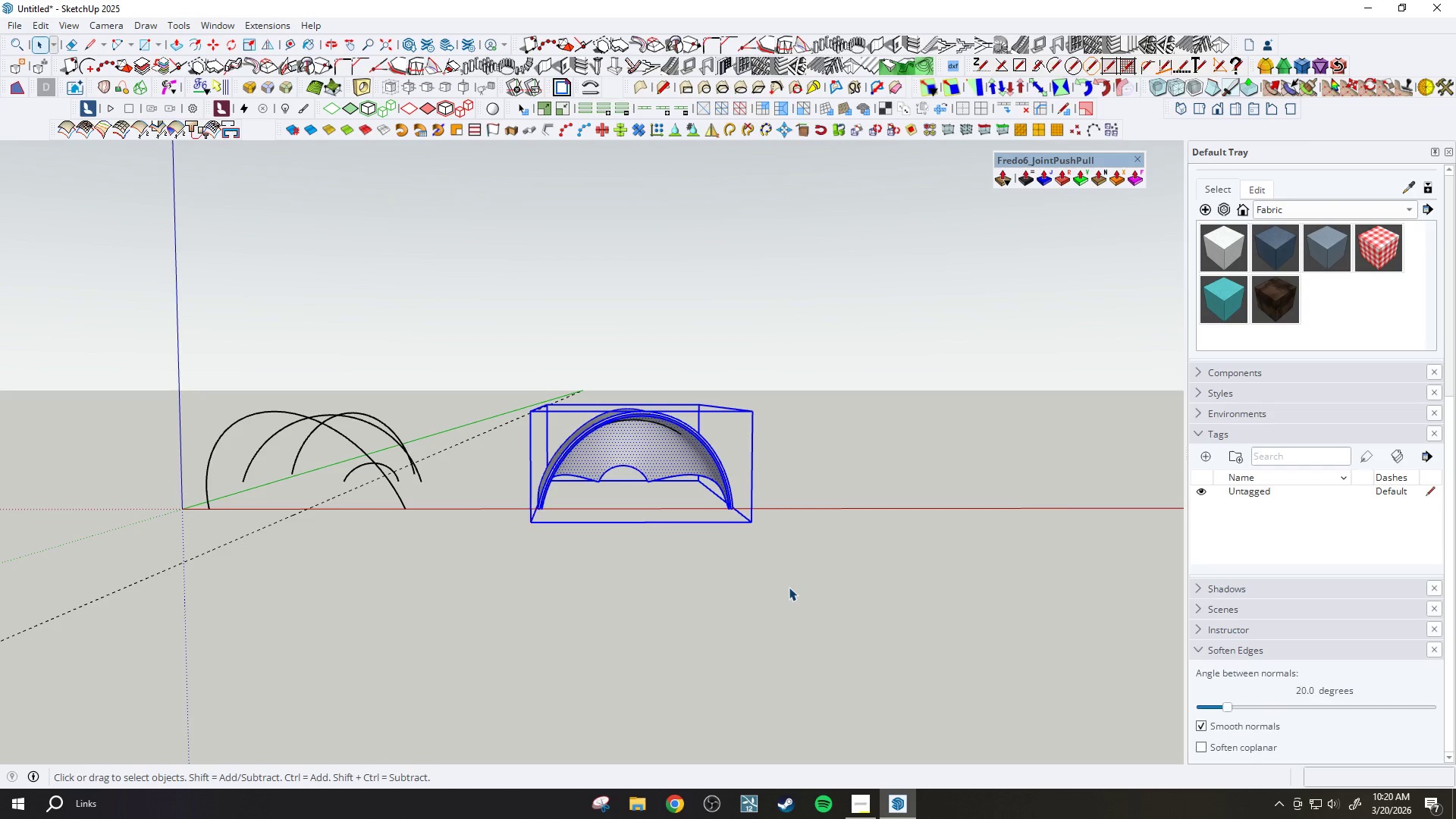 
key(Delete)
 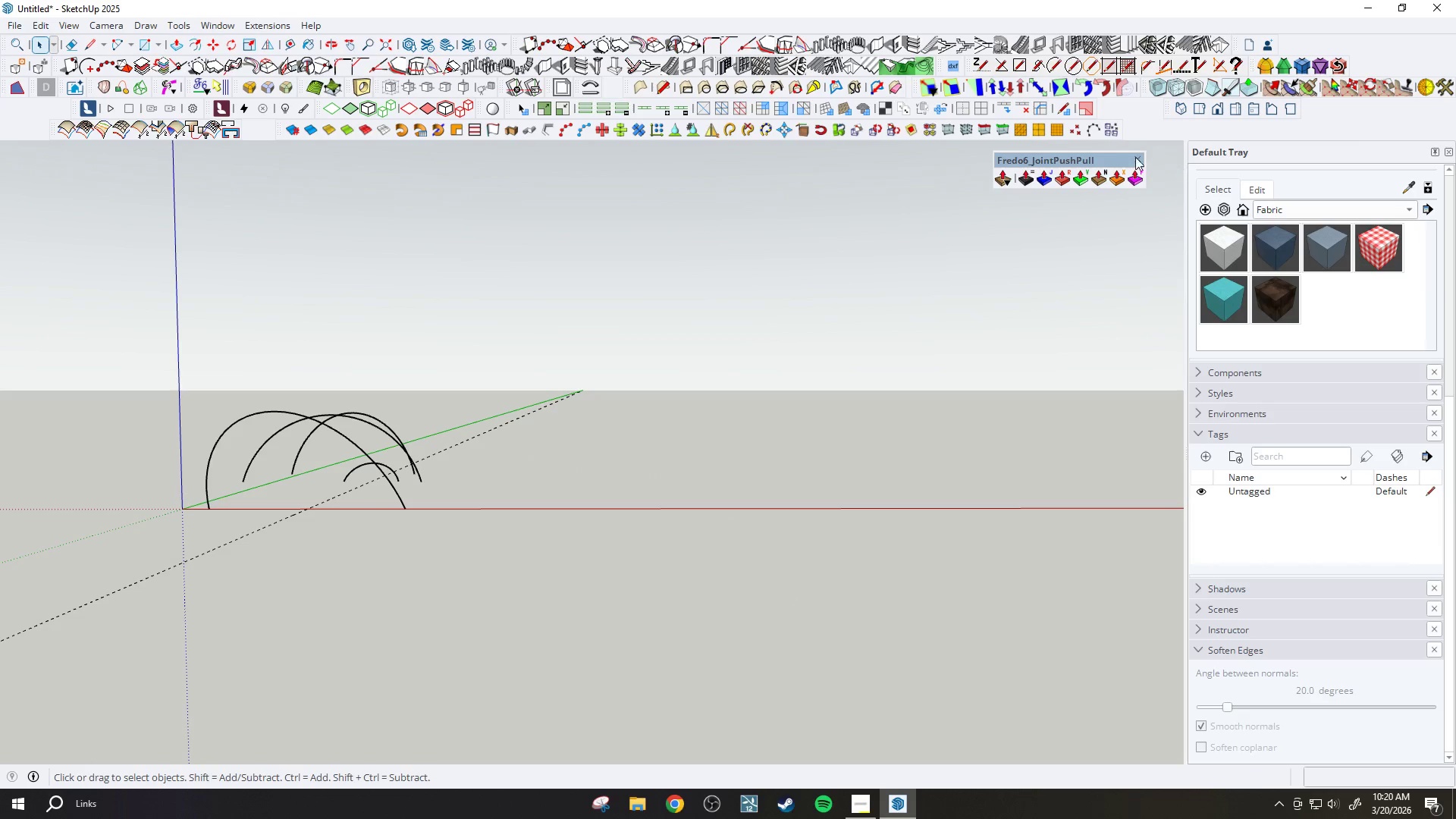 
left_click_drag(start_coordinate=[1100, 163], to_coordinate=[1231, 110])
 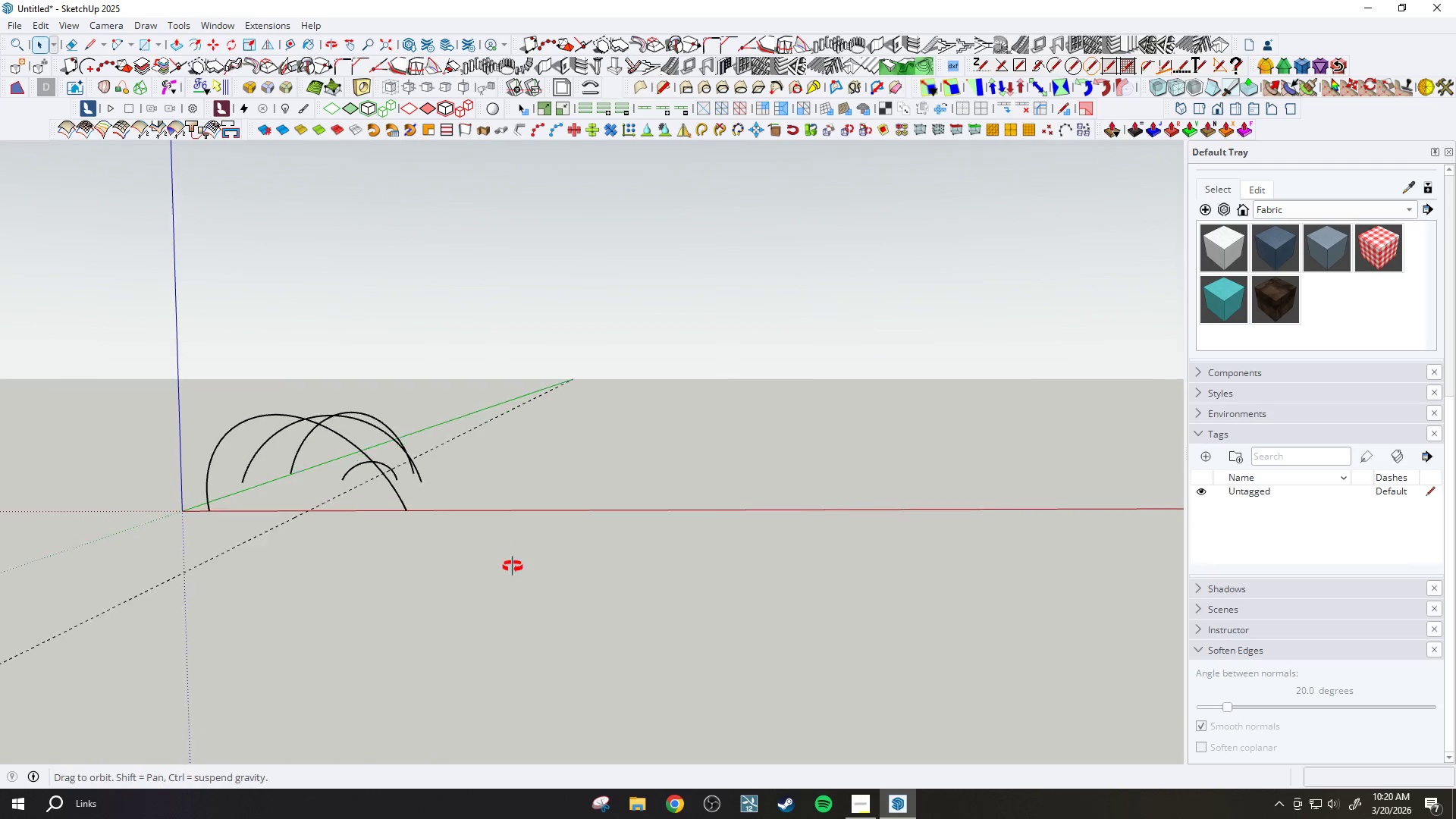 
scroll: coordinate [452, 585], scroll_direction: up, amount: 2.0
 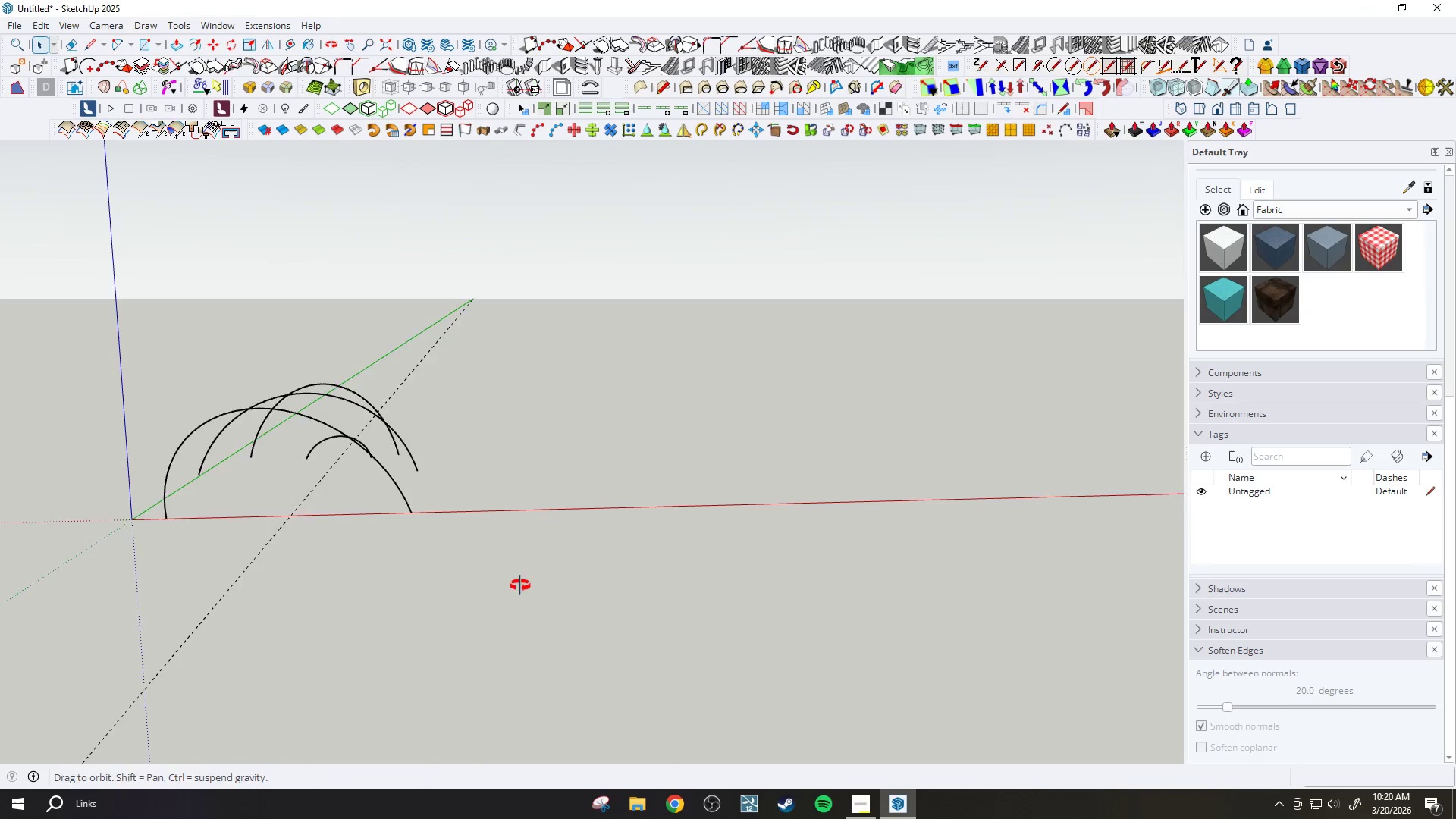 
key(Space)
 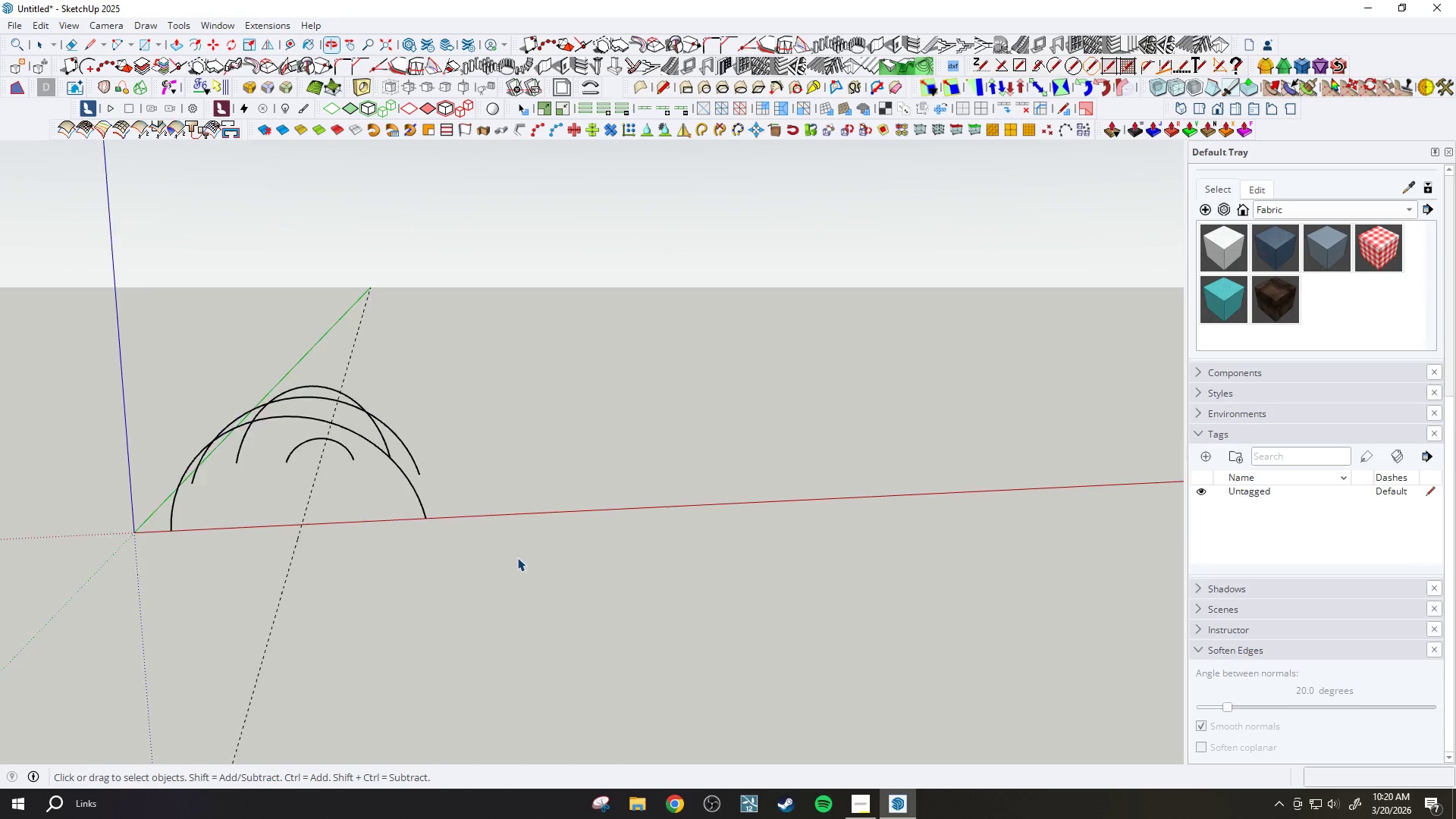 
scroll: coordinate [511, 554], scroll_direction: down, amount: 3.0
 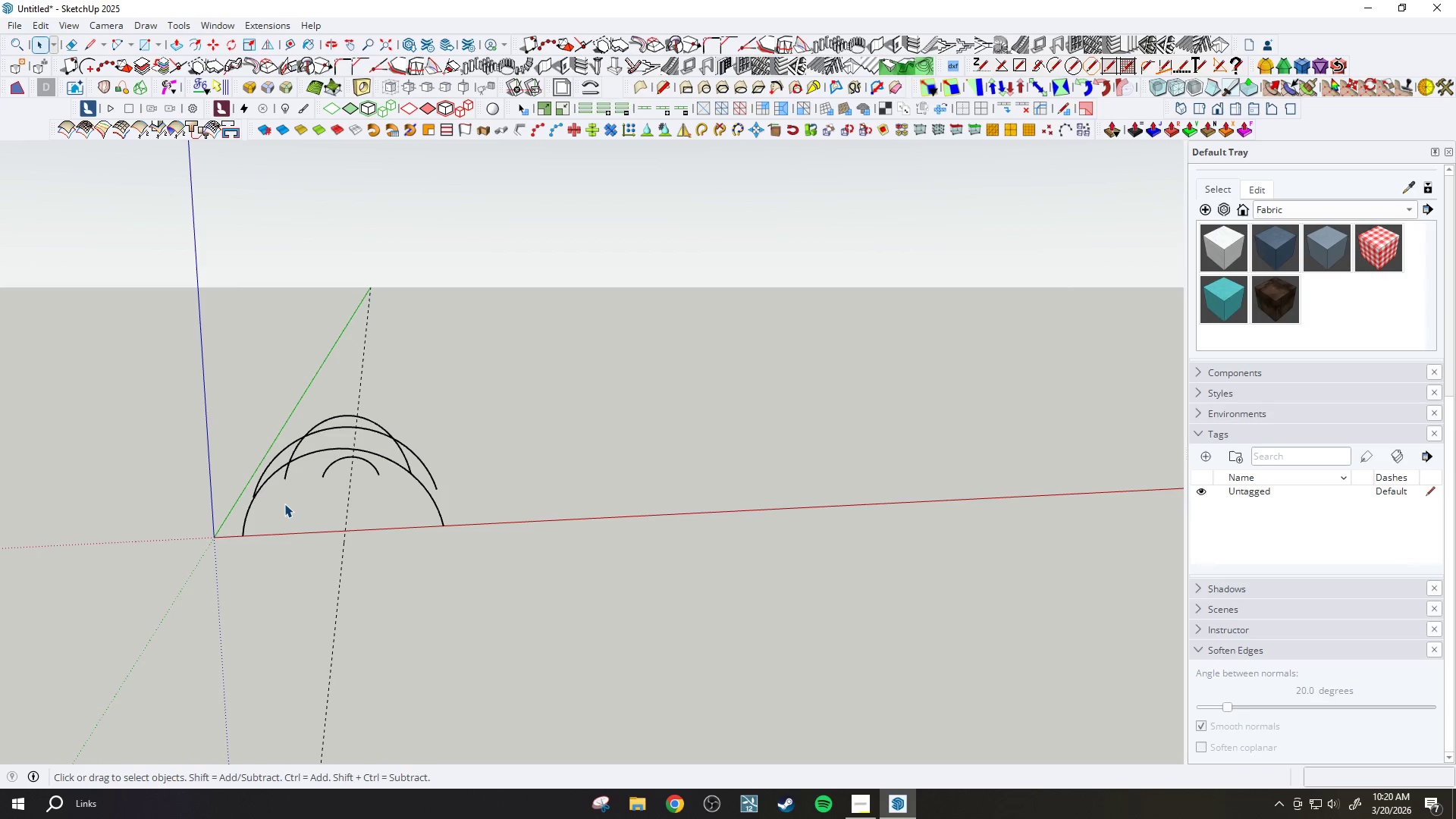 
wait(26.7)
 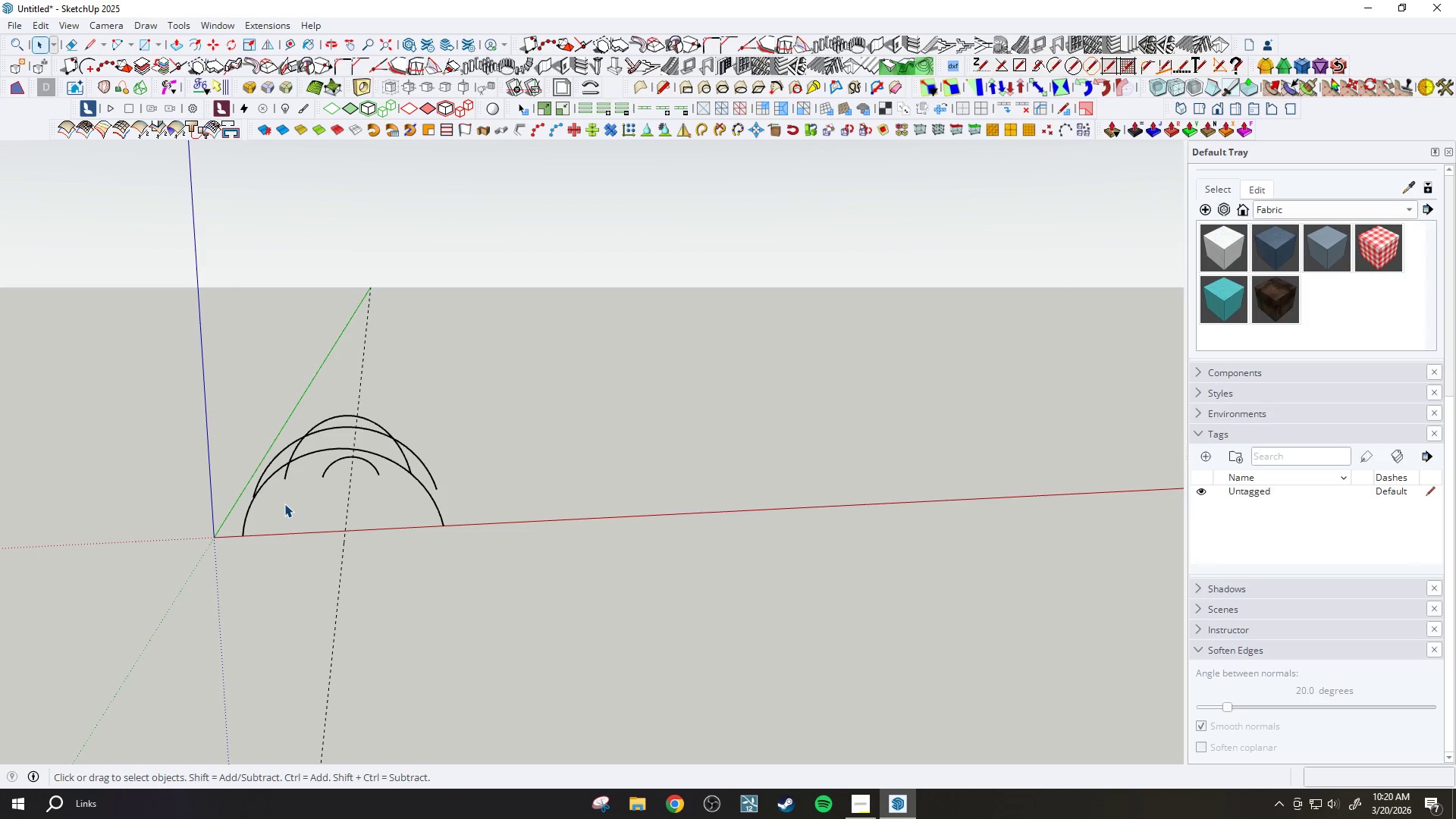 
key(Space)
 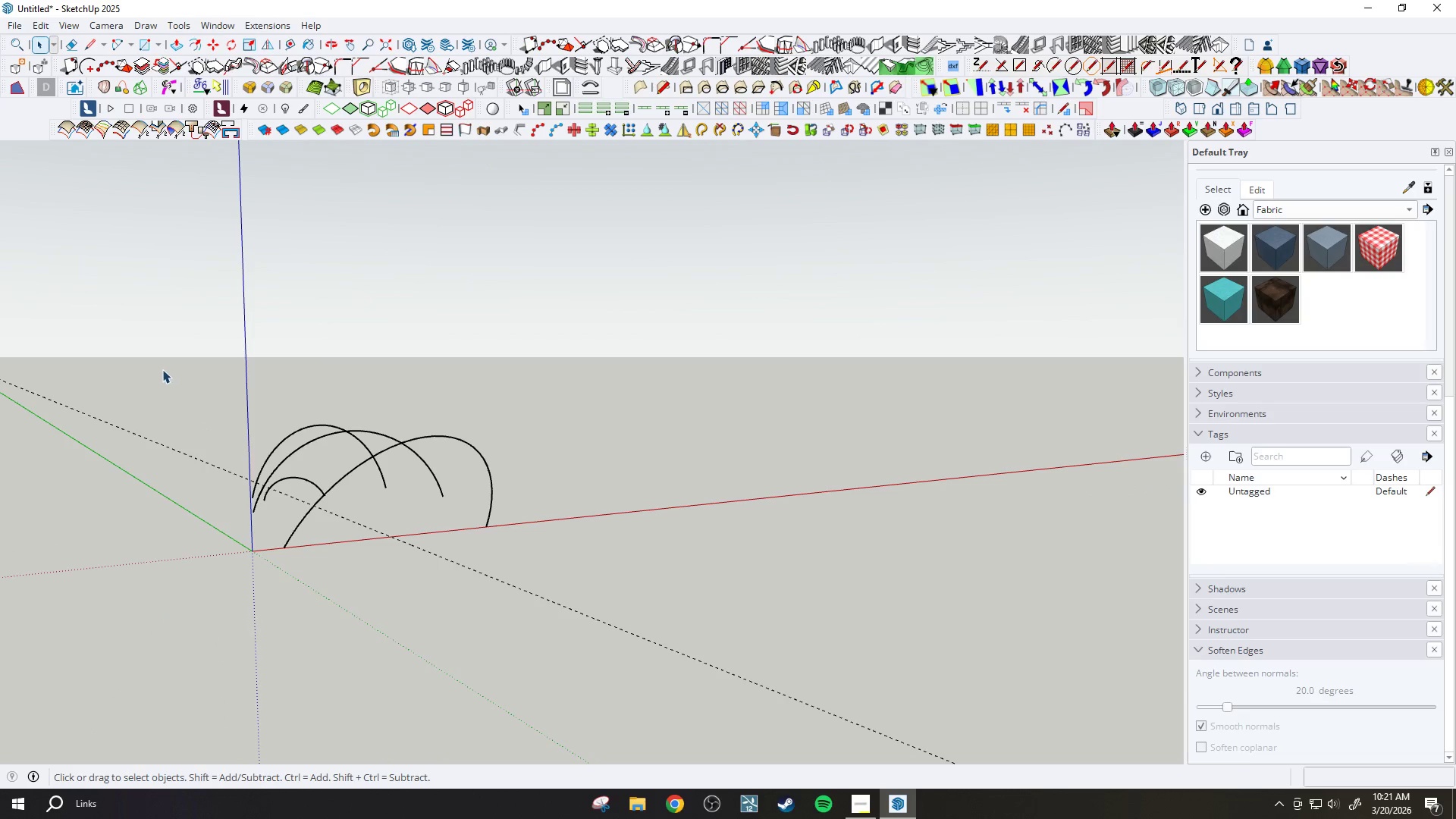 
key(Space)
 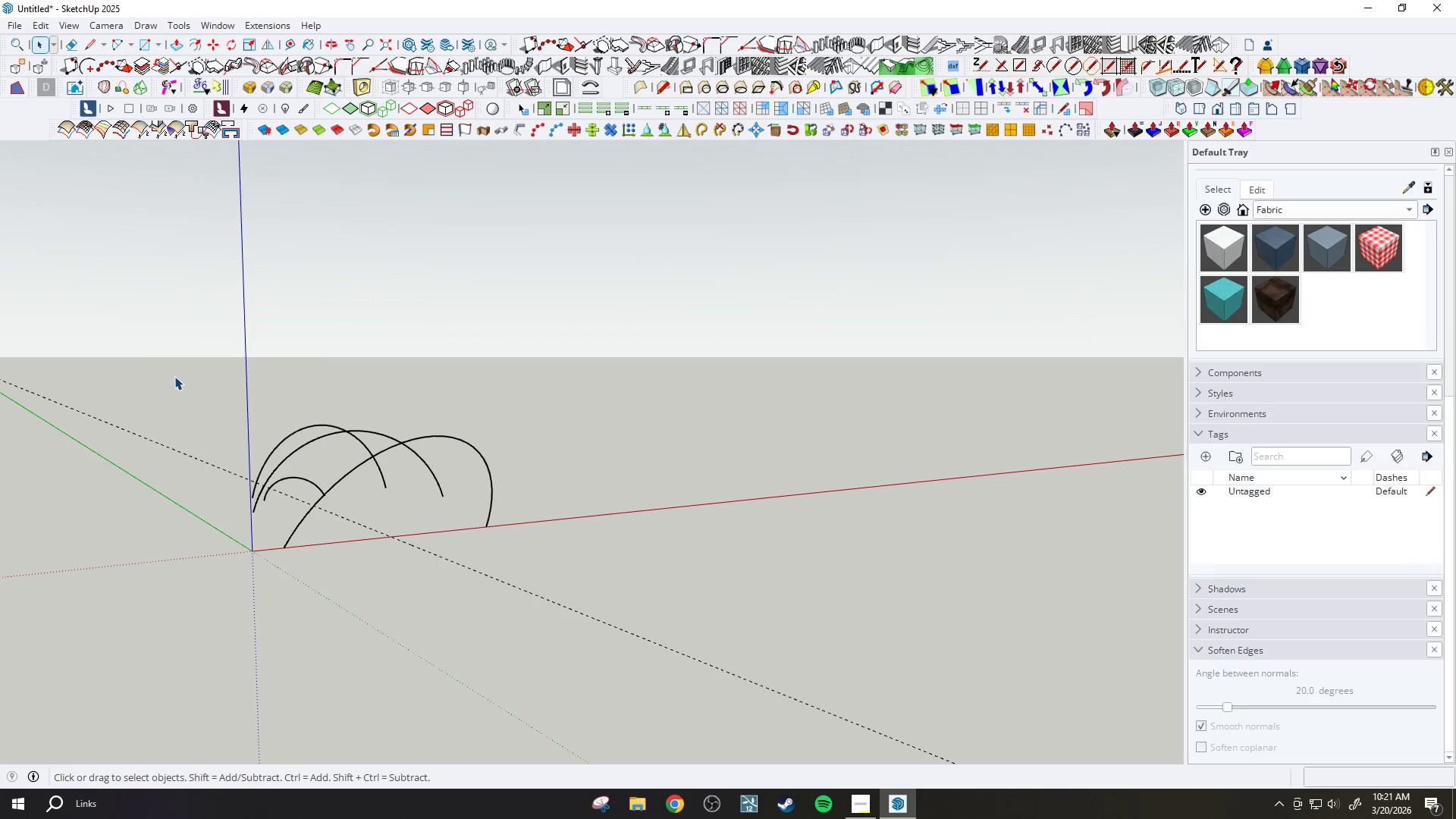 
left_click_drag(start_coordinate=[174, 375], to_coordinate=[620, 638])
 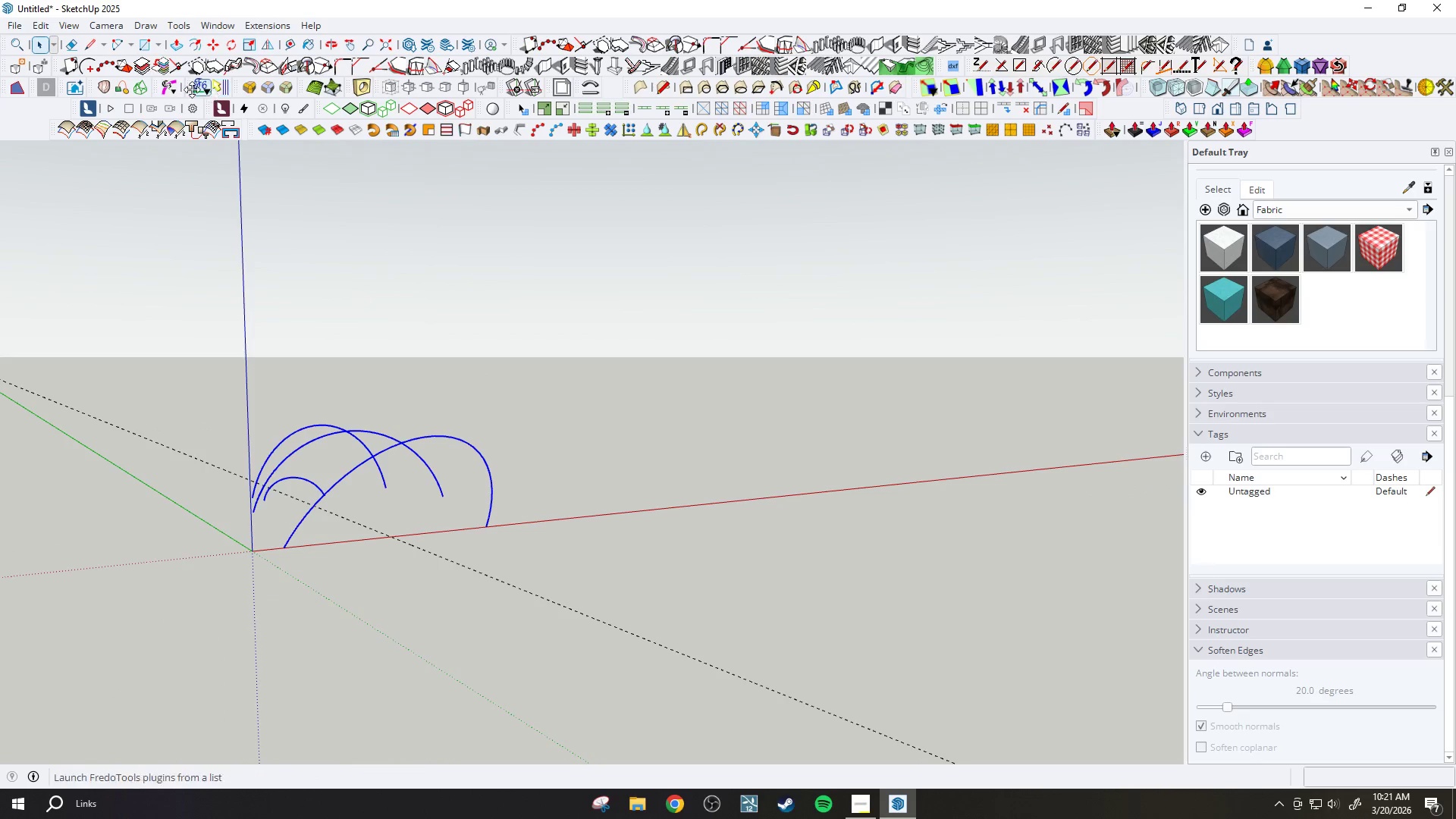 
mouse_move([102, 104])
 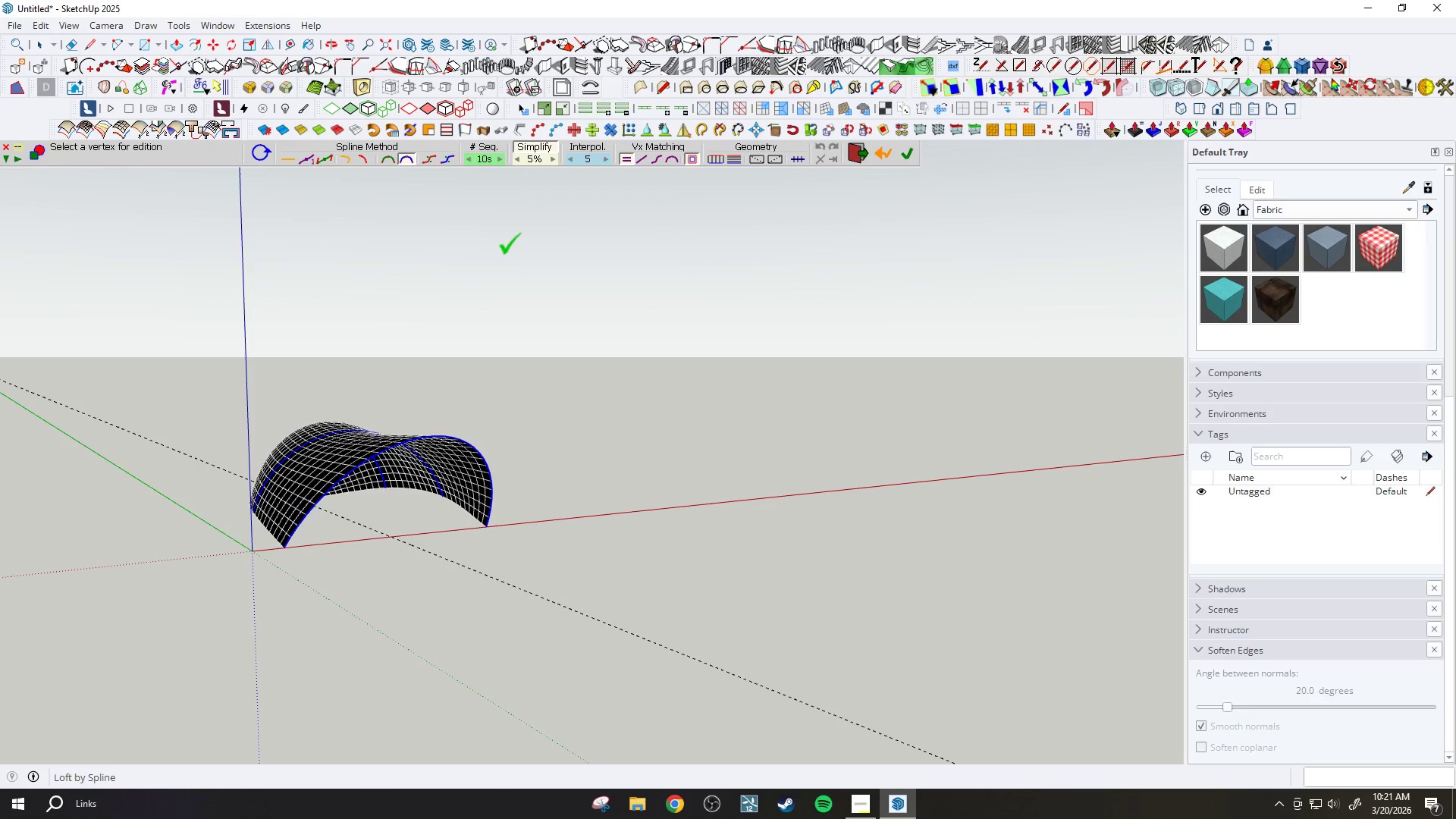 
wait(11.78)
 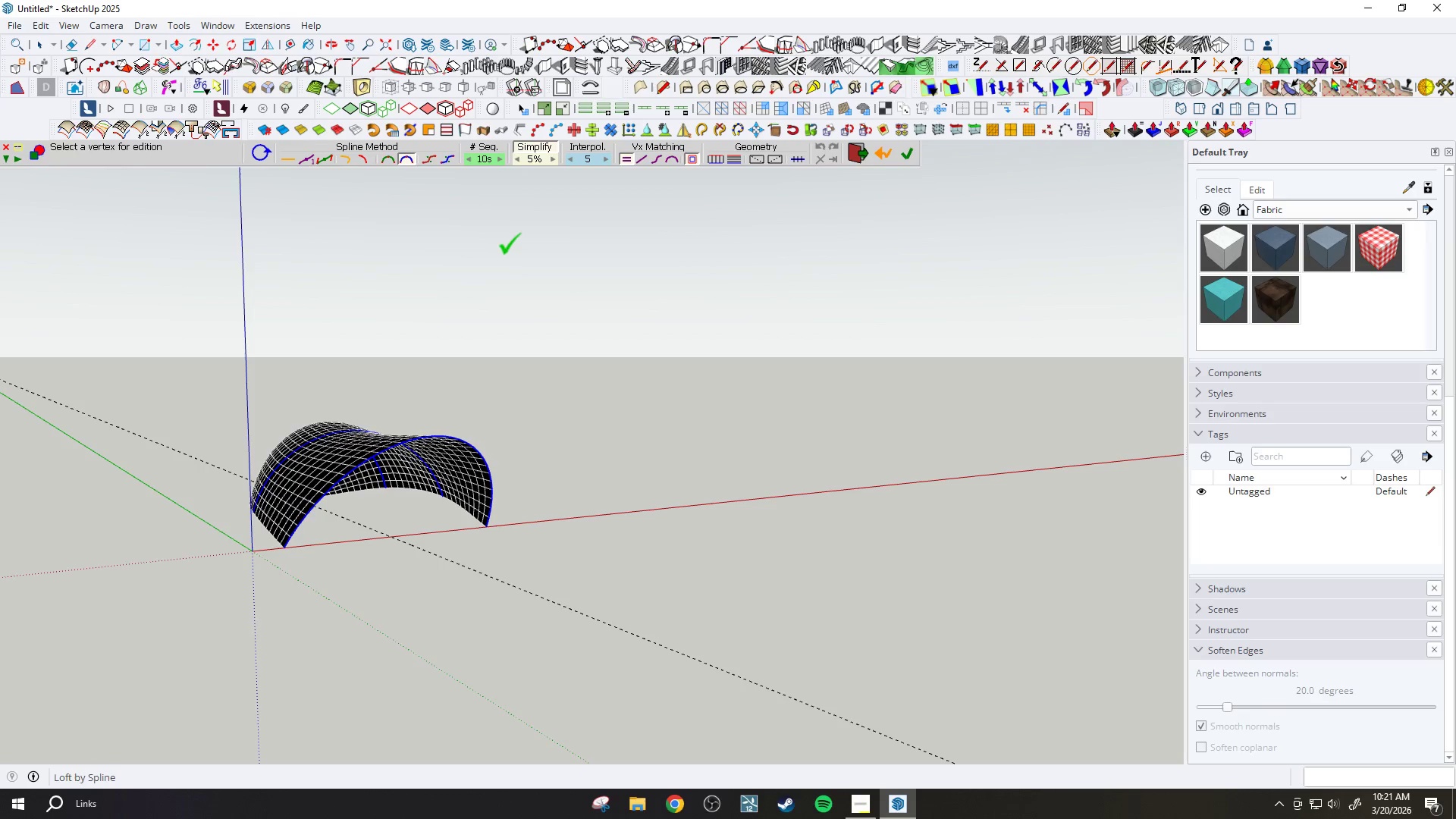 
double_click([908, 144])
 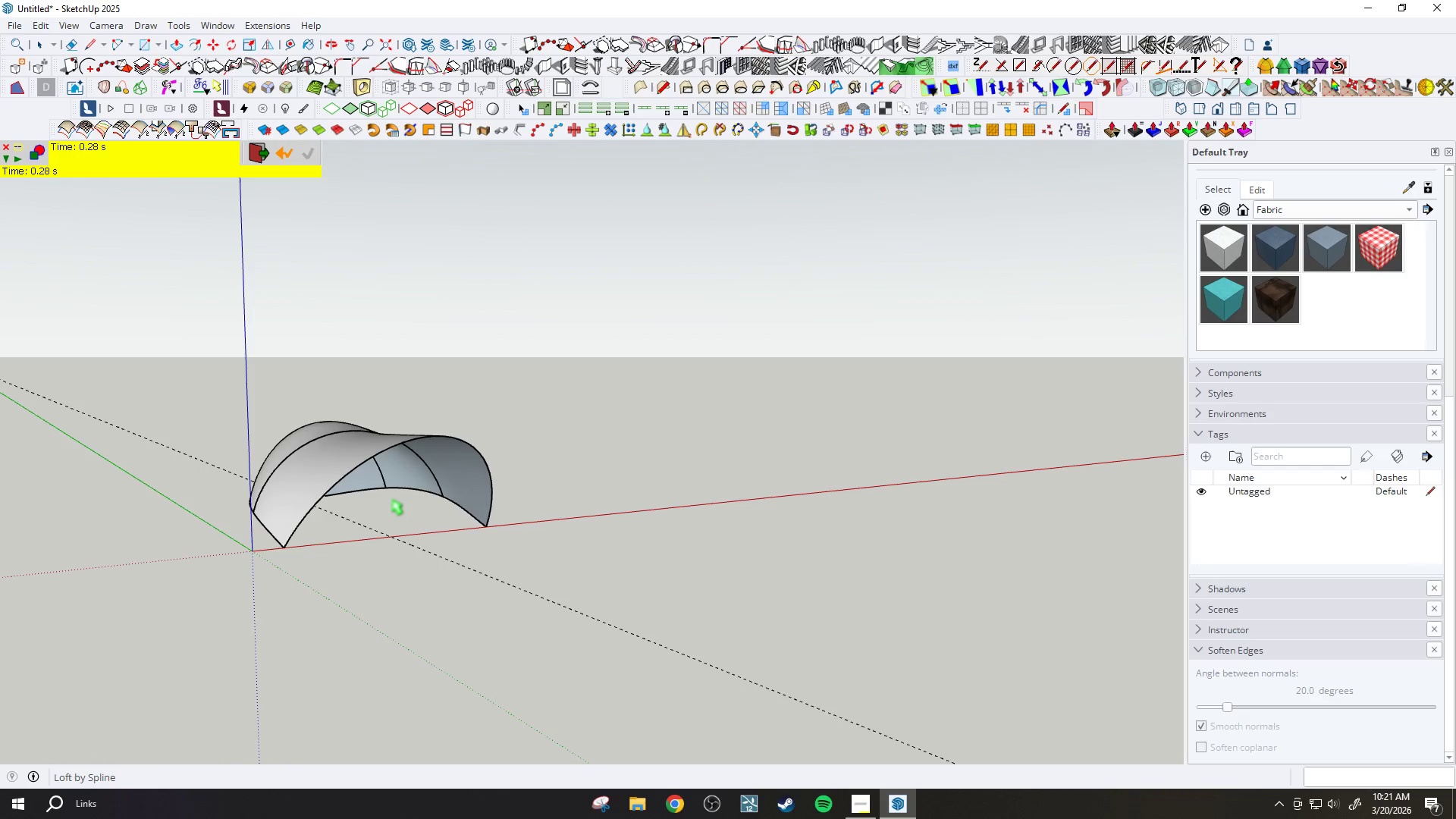 
scroll: coordinate [390, 500], scroll_direction: up, amount: 2.0
 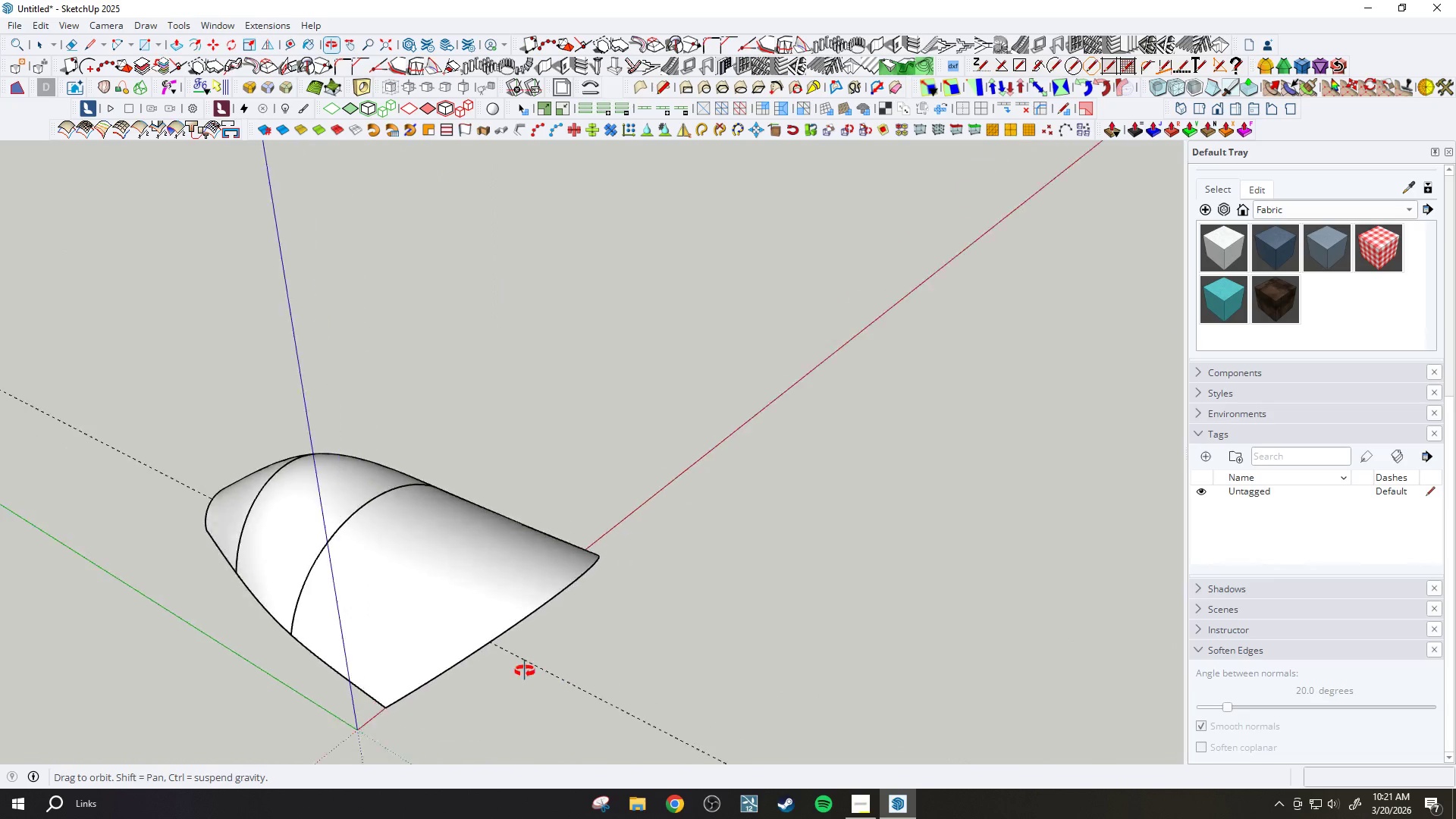 
key(Space)
 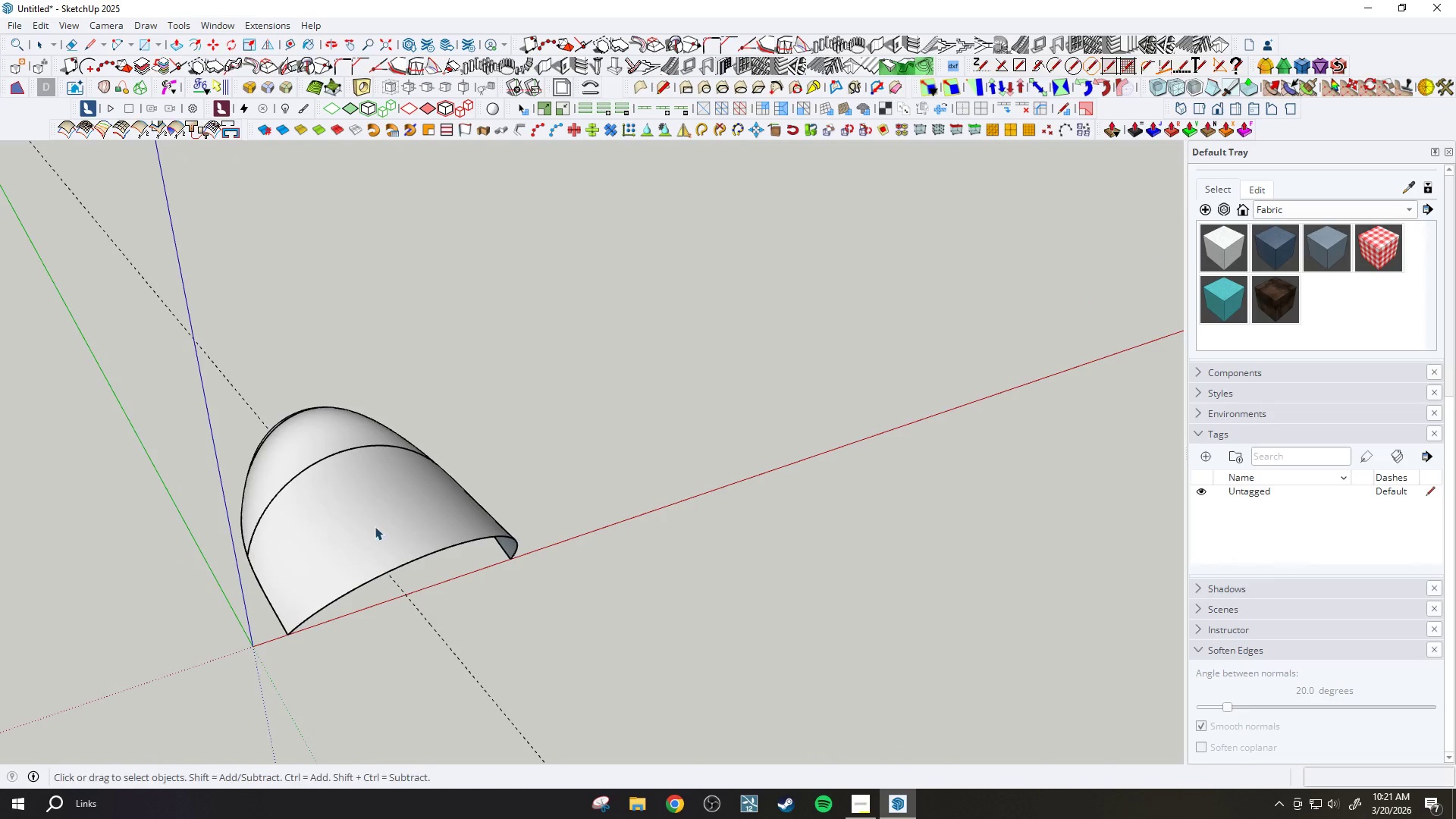 
left_click([374, 522])
 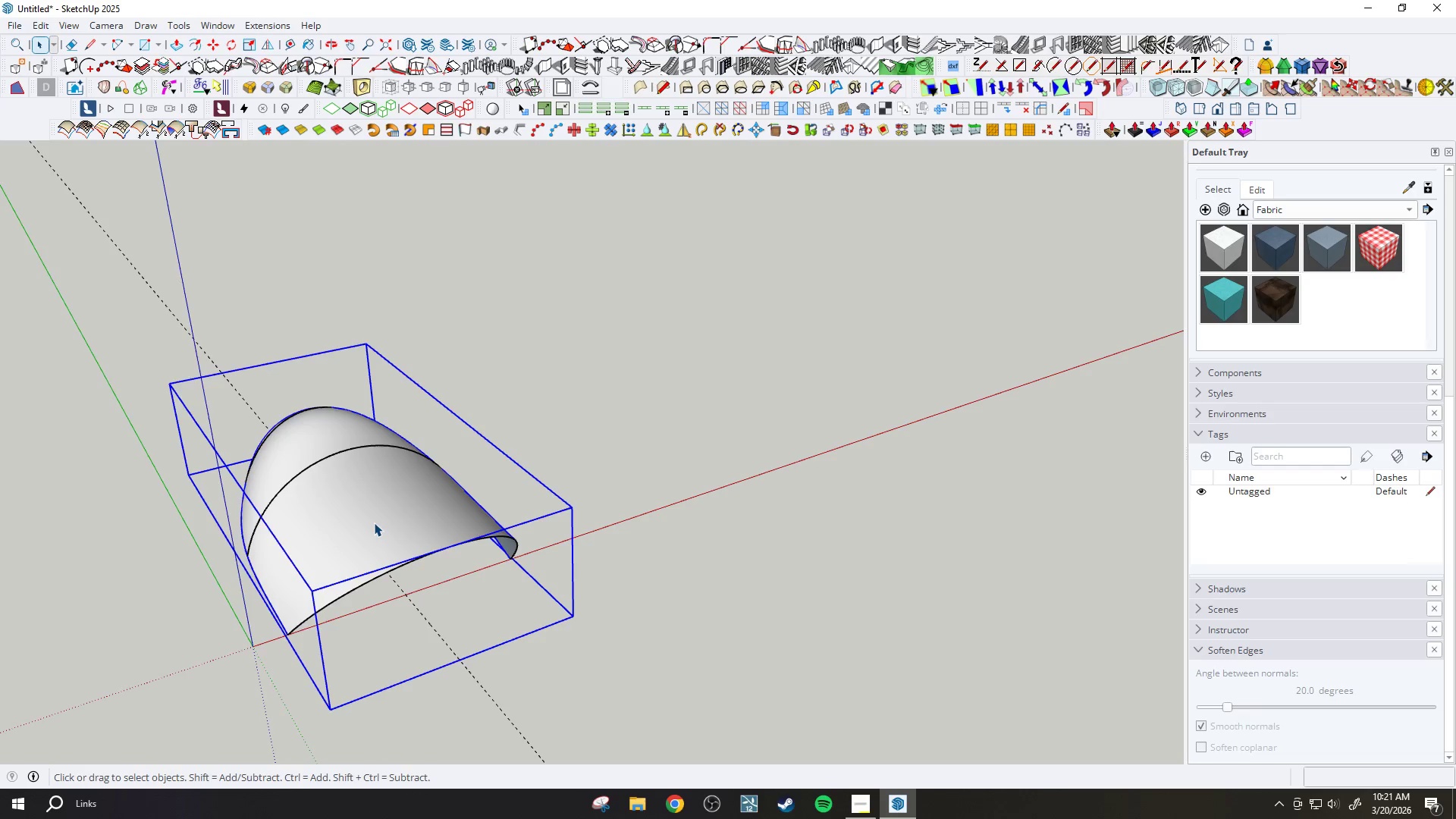 
scroll: coordinate [374, 522], scroll_direction: down, amount: 2.0
 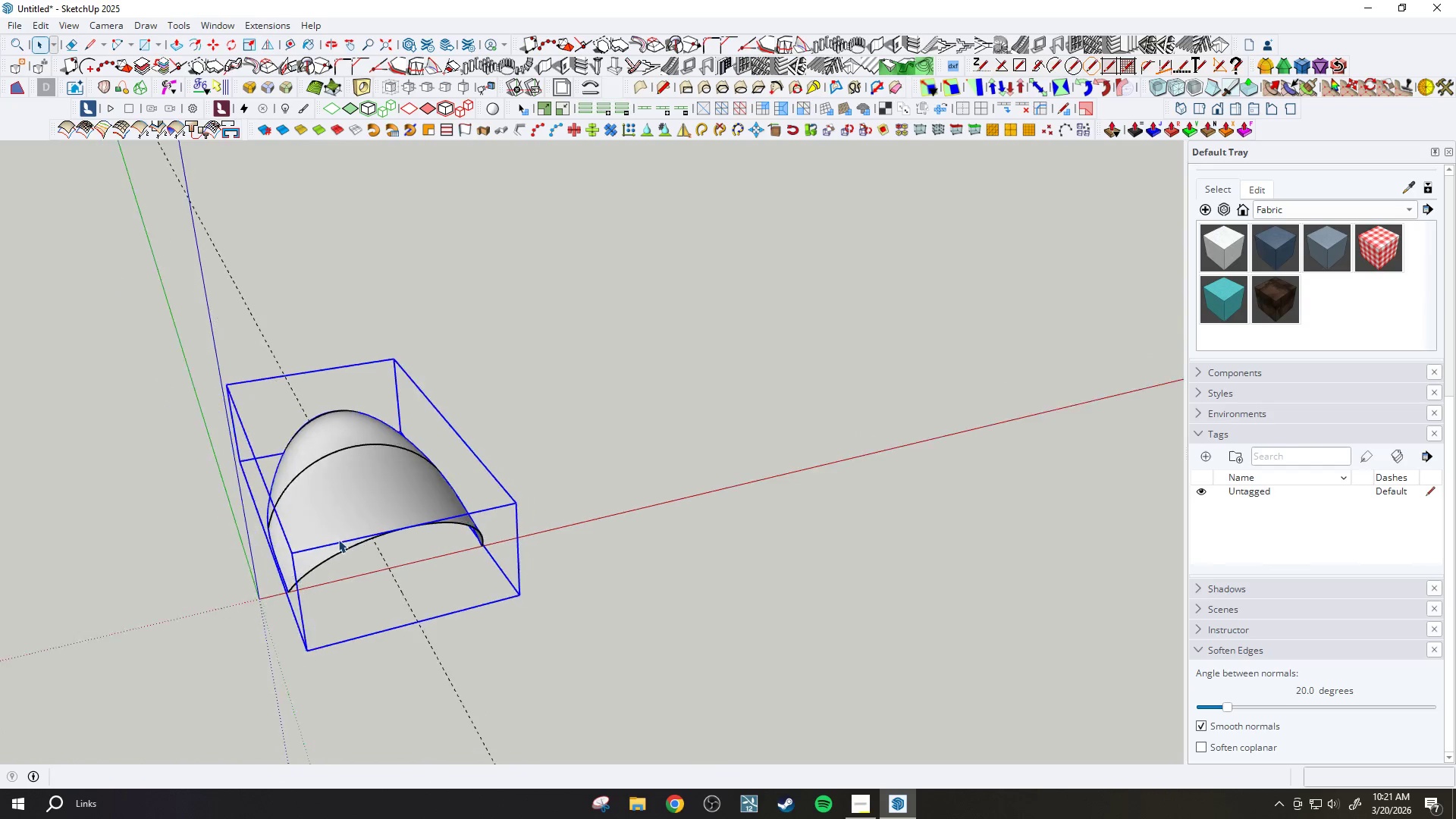 
key(M)
 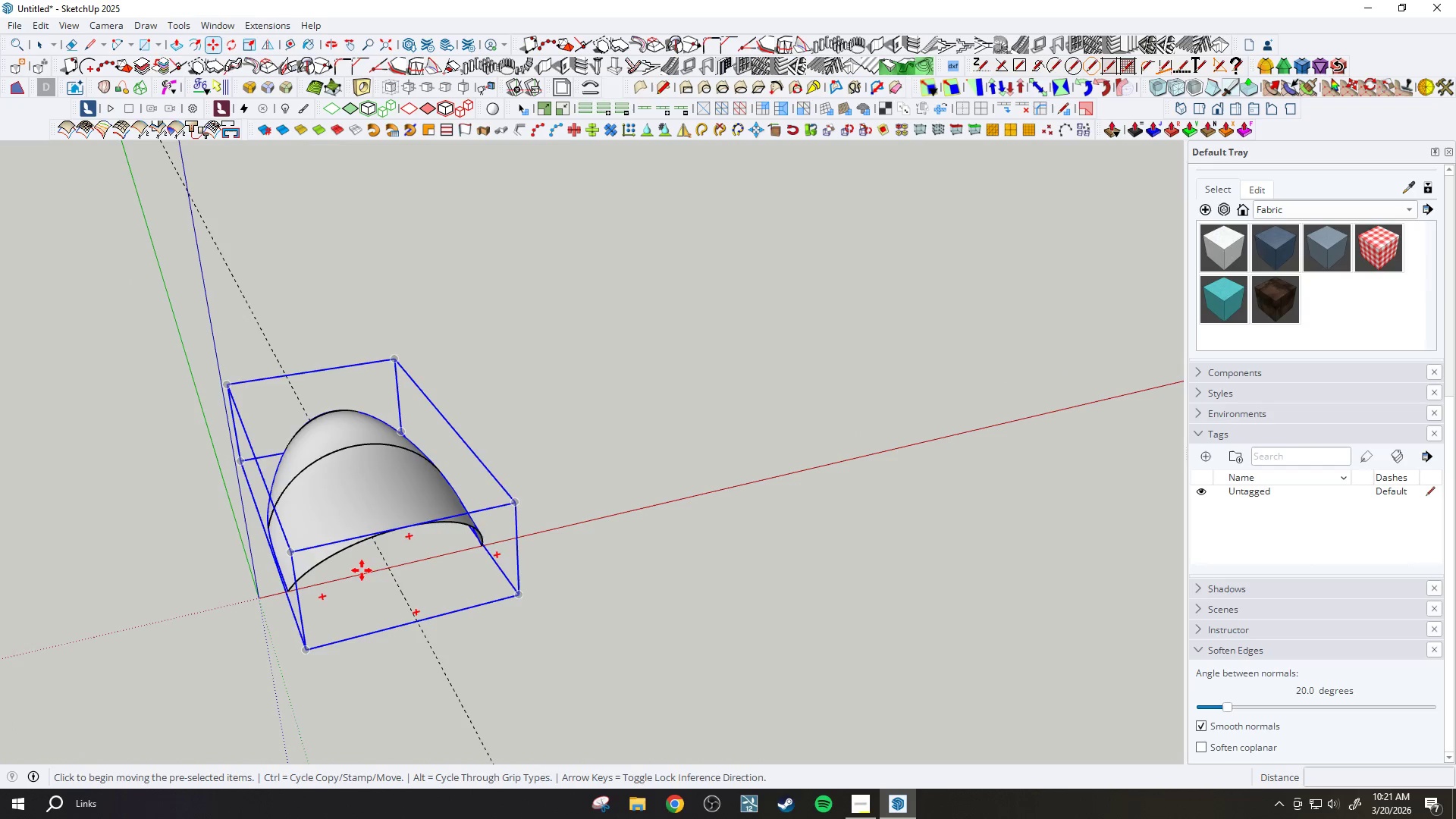 
scroll: coordinate [362, 570], scroll_direction: down, amount: 1.0
 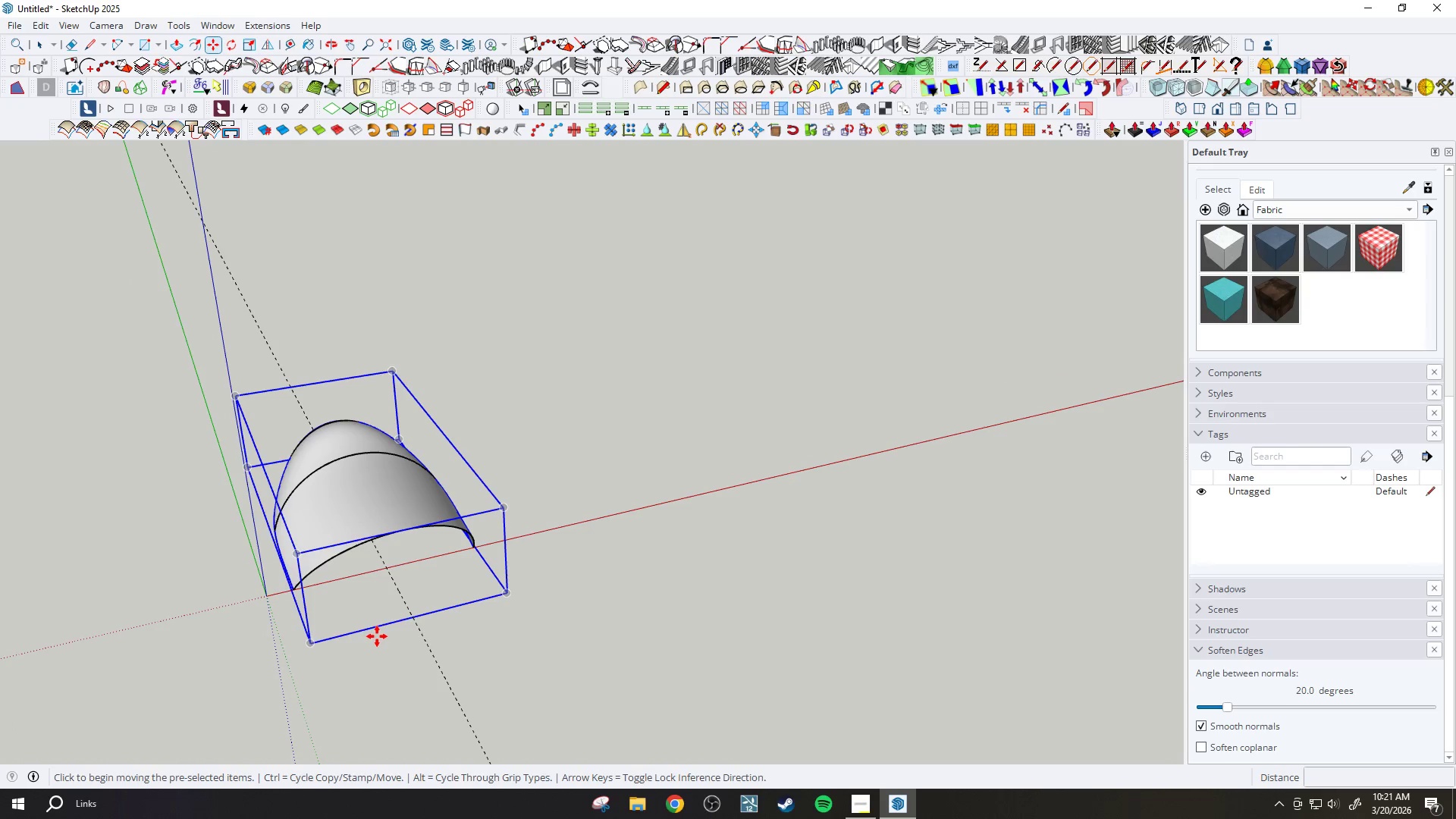 
key(Control+ControlLeft)
 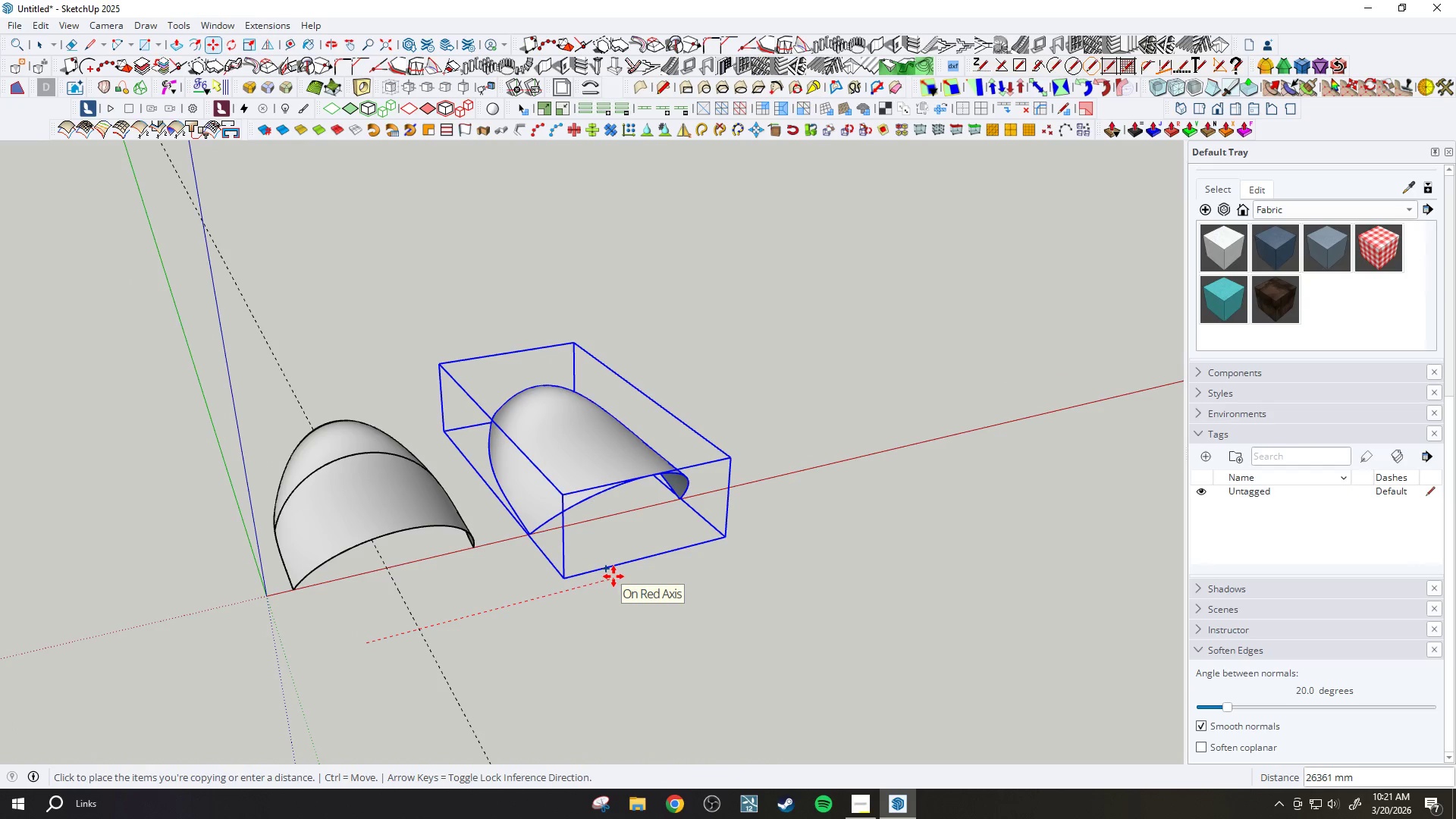 
wait(5.31)
 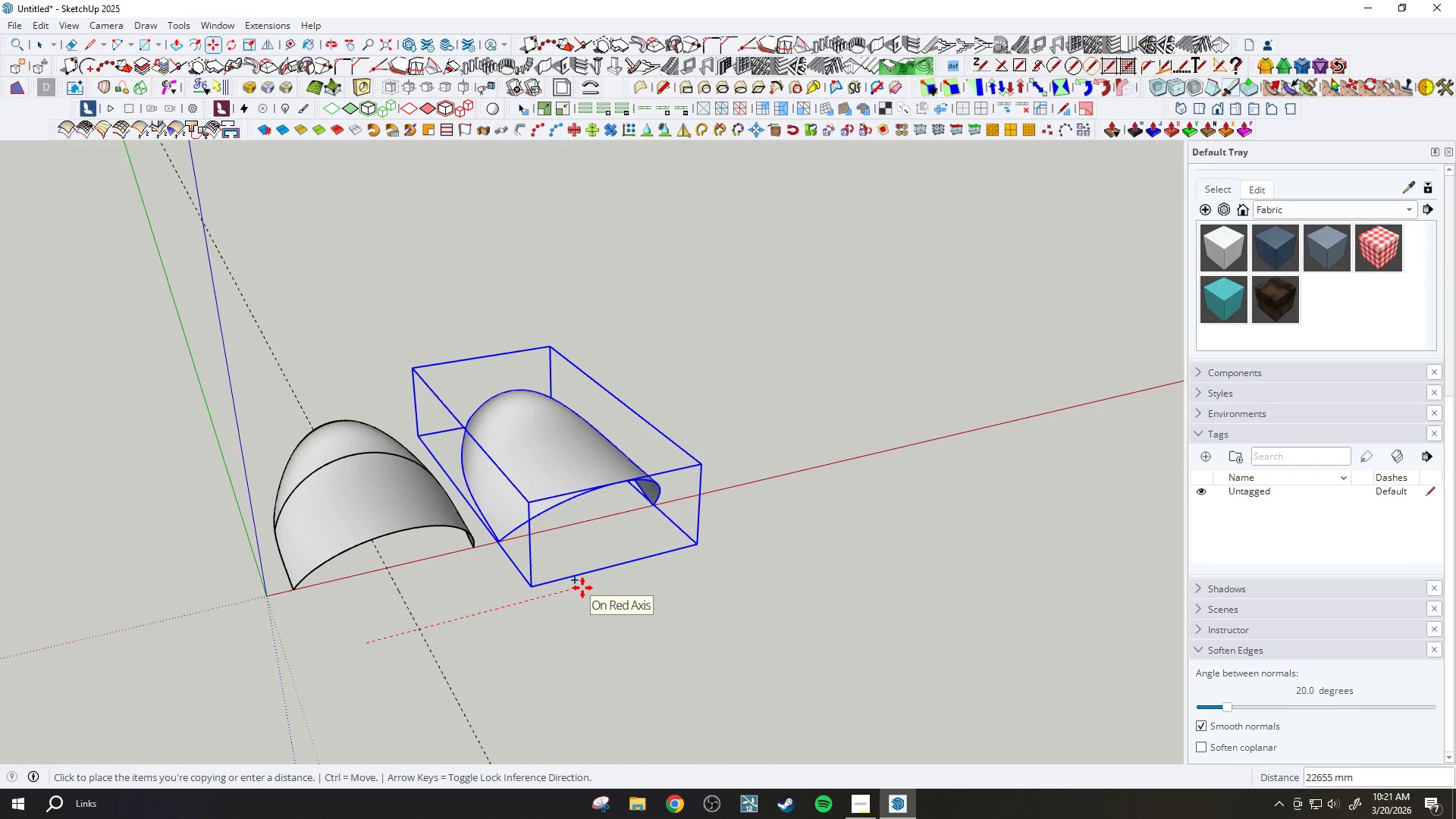 
type(30000)
 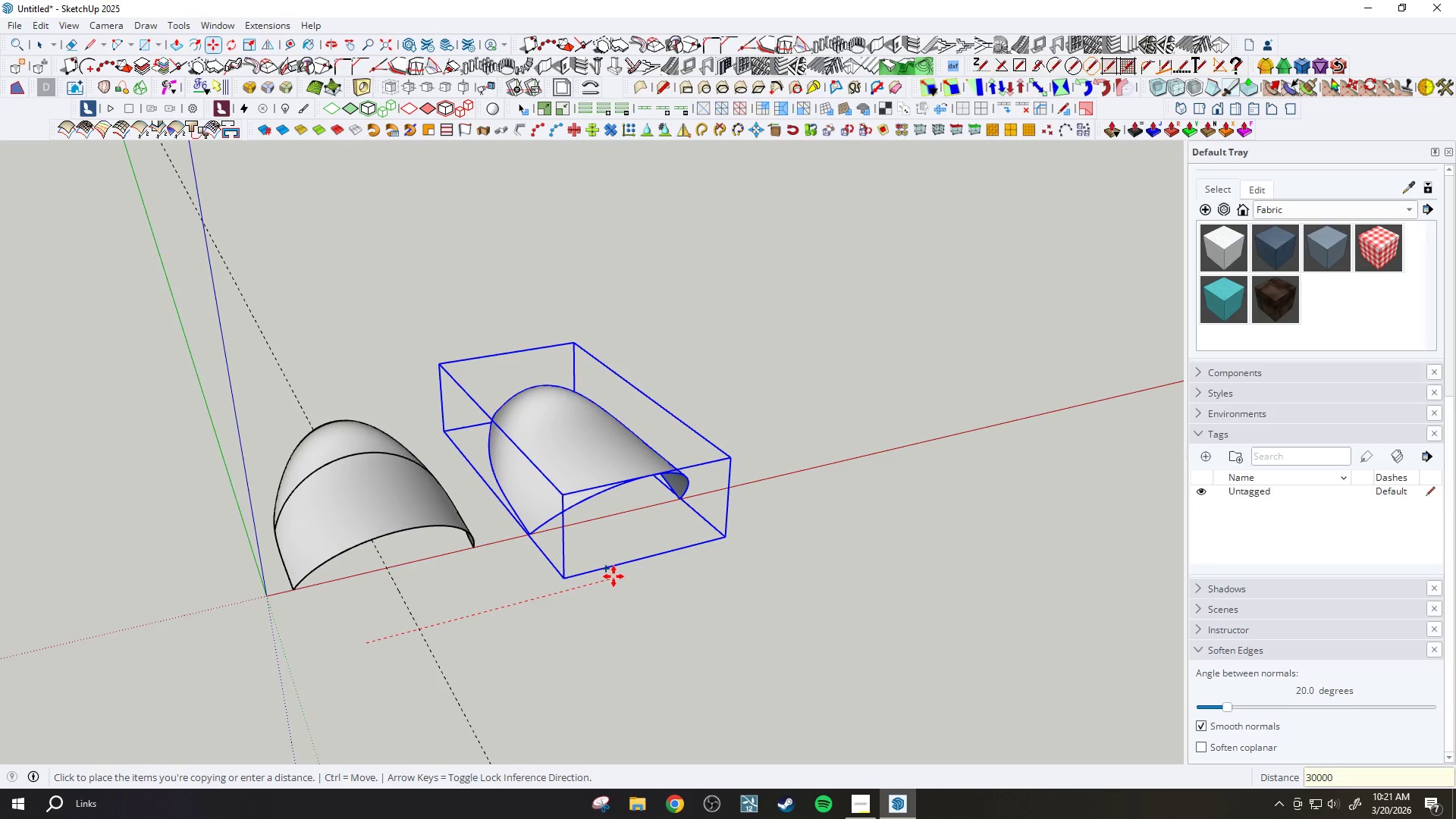 
key(Enter)
 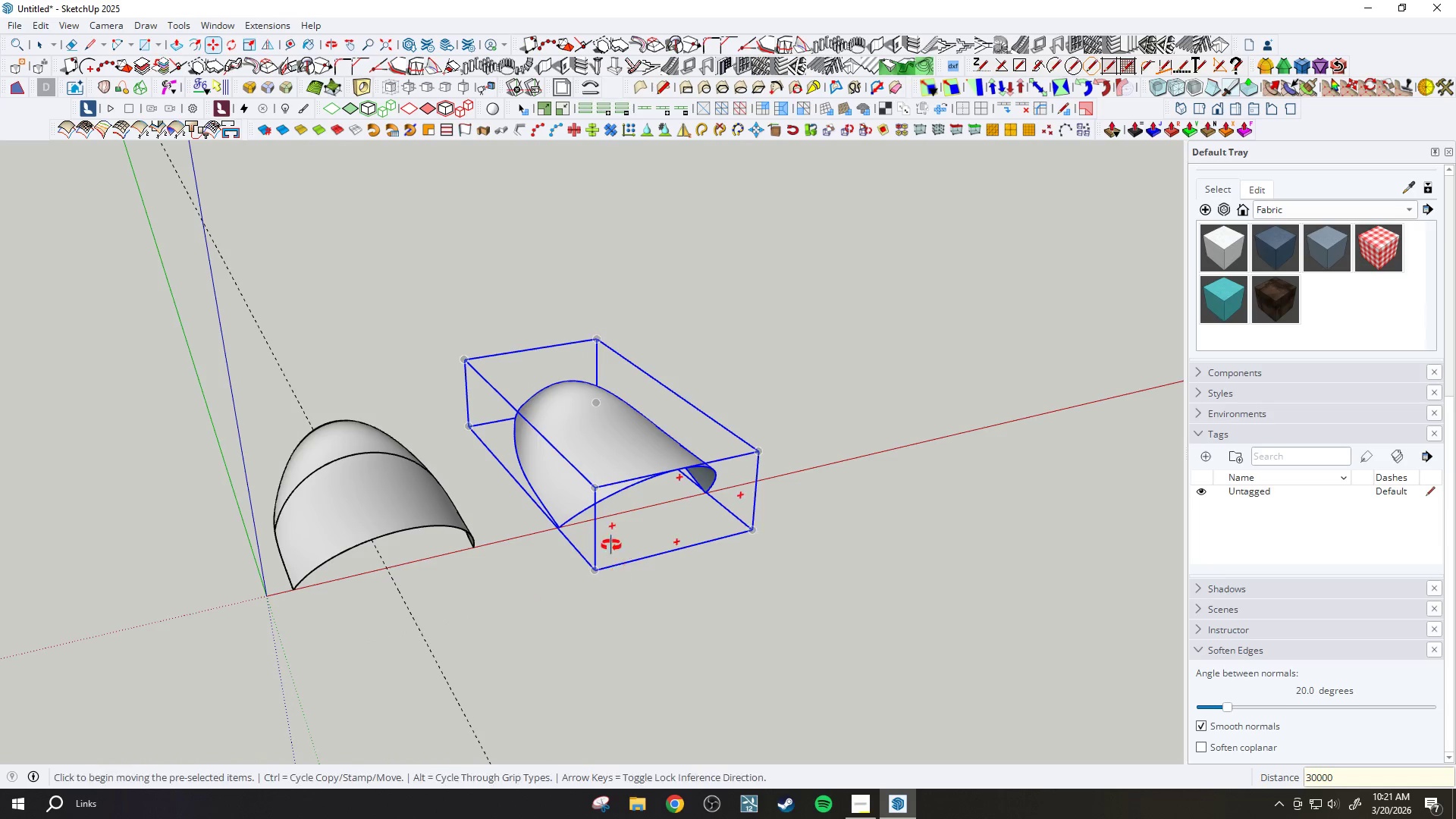 
key(Space)
 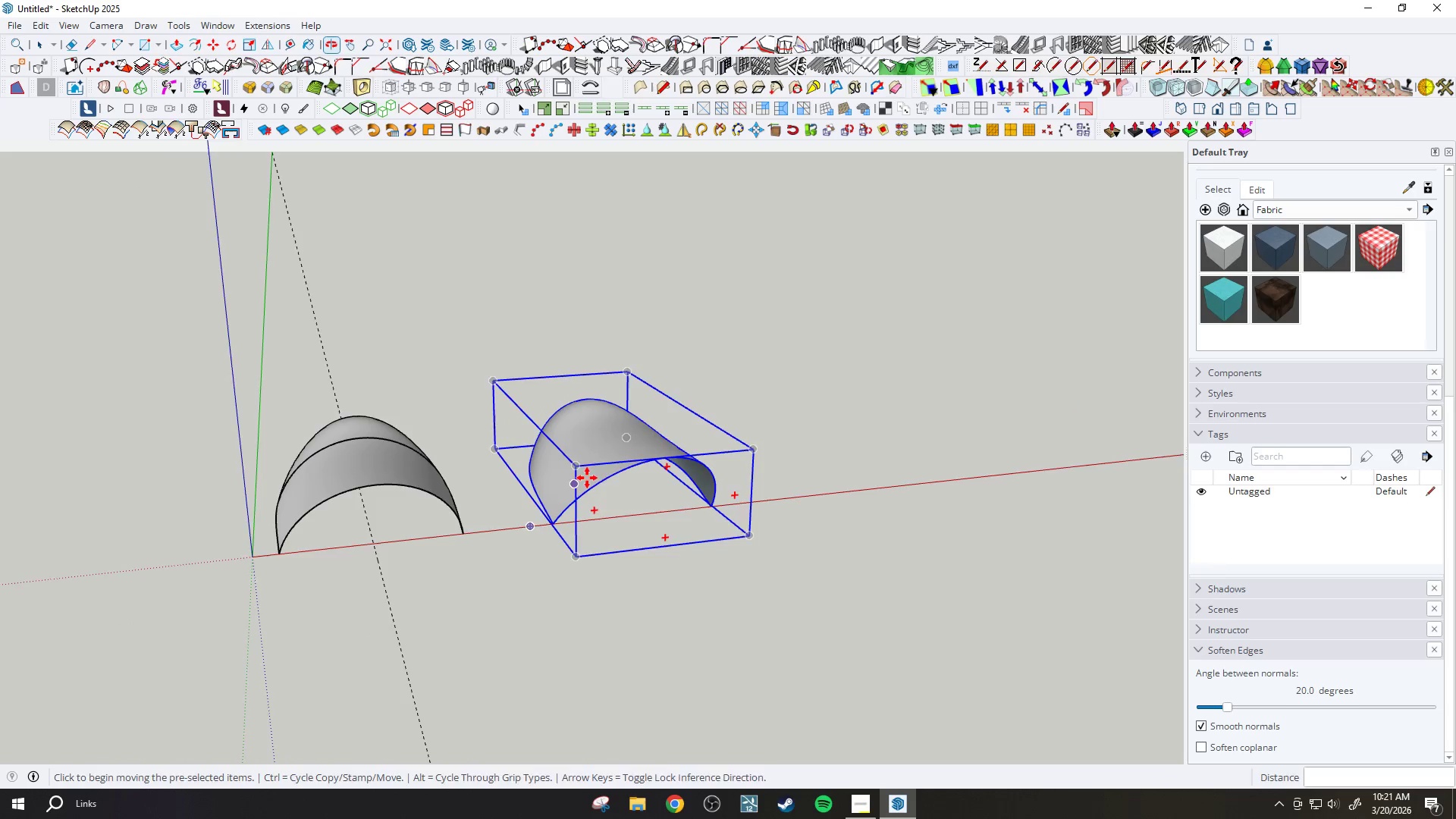 
scroll: coordinate [582, 425], scroll_direction: up, amount: 12.0
 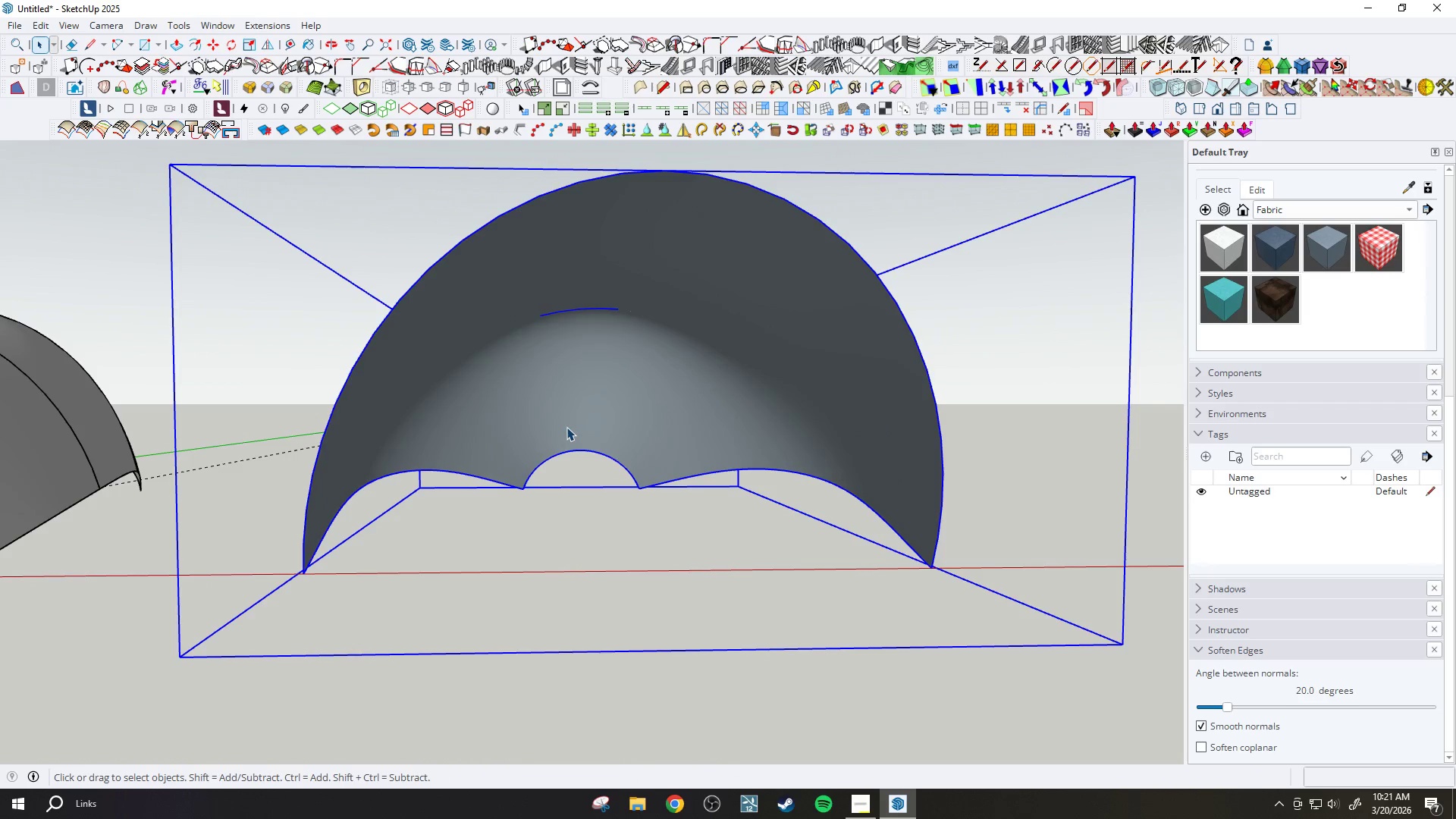 
scroll: coordinate [610, 483], scroll_direction: down, amount: 2.0
 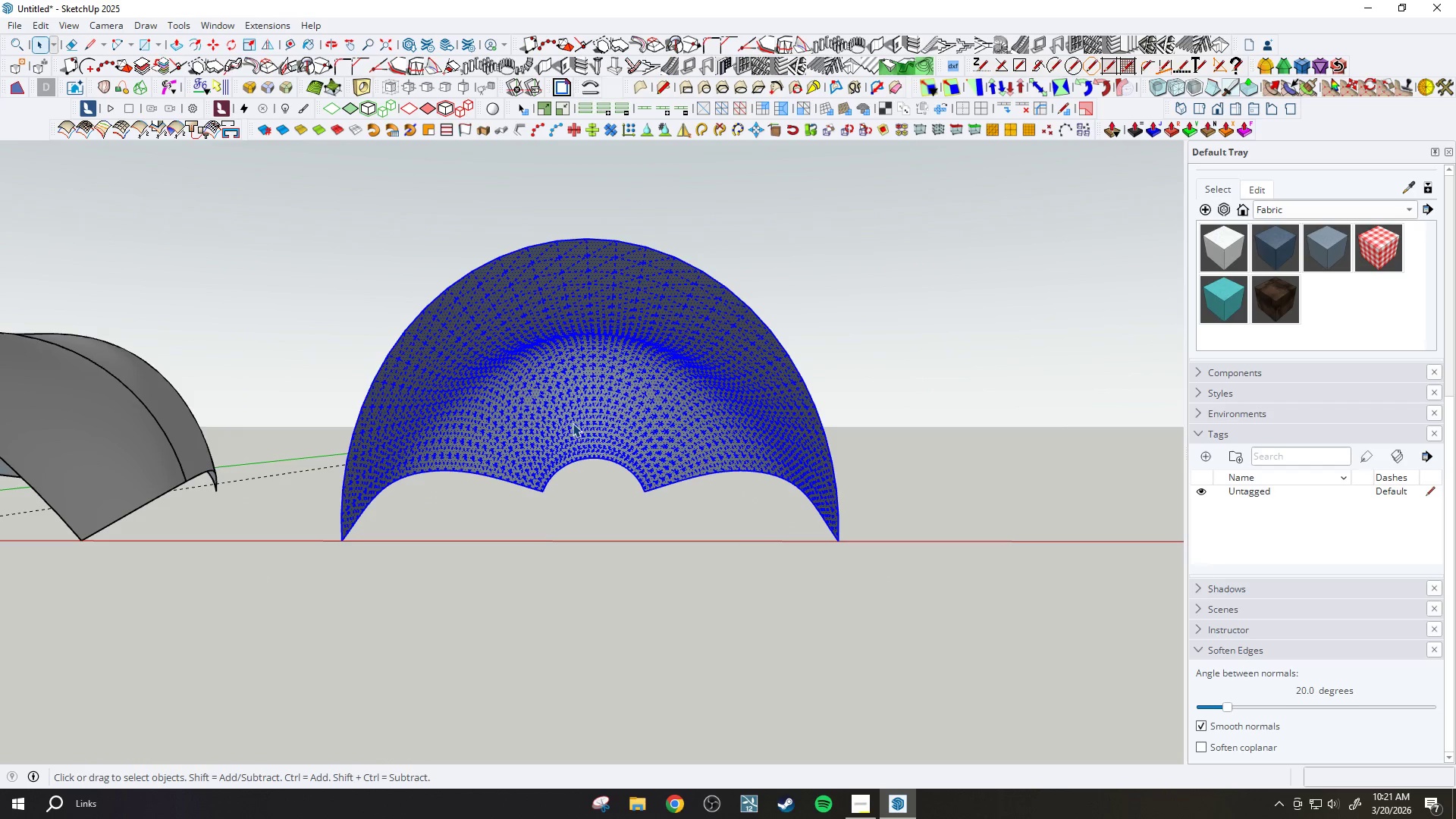 
wait(19.95)
 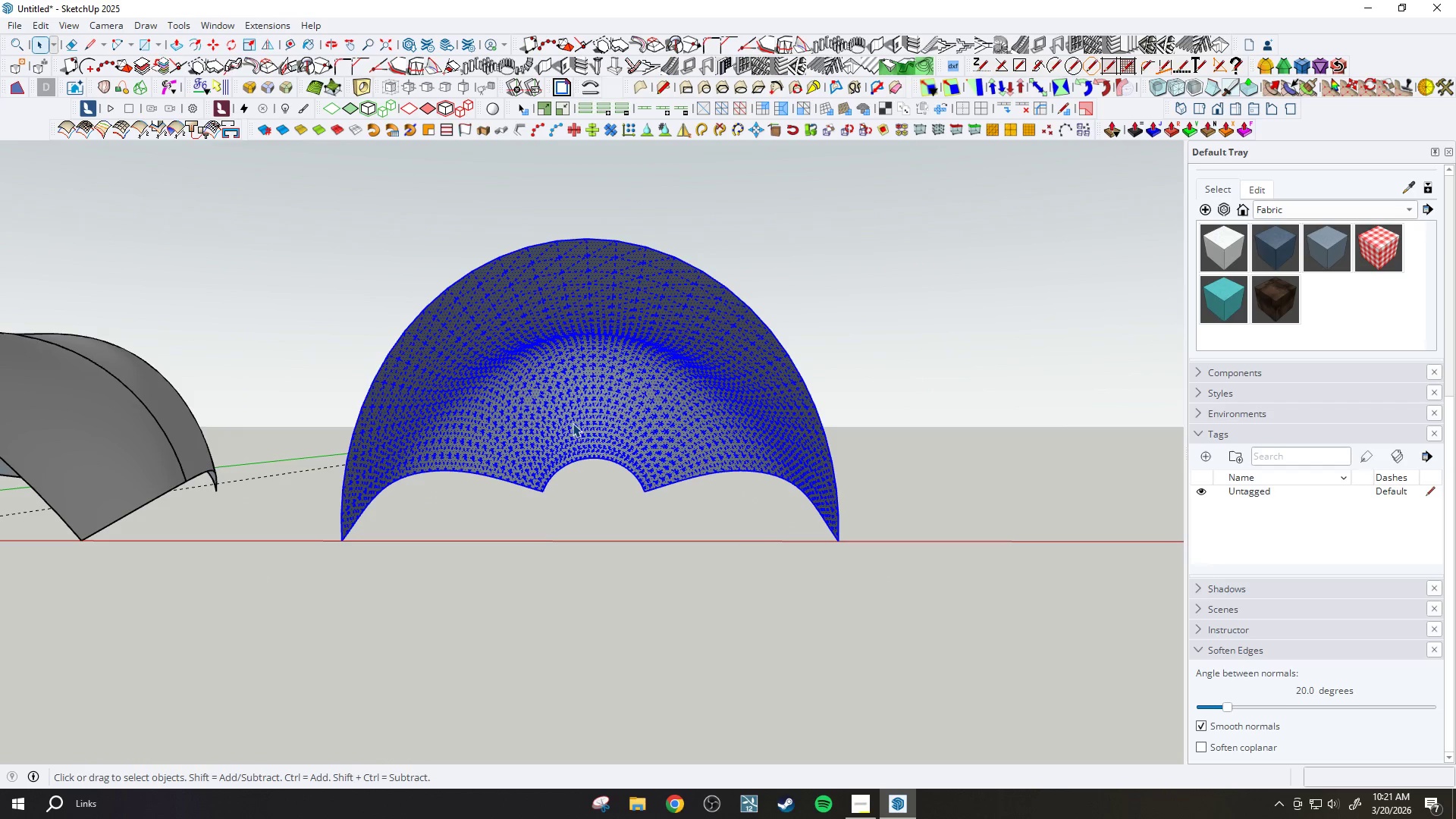 
left_click([1152, 133])
 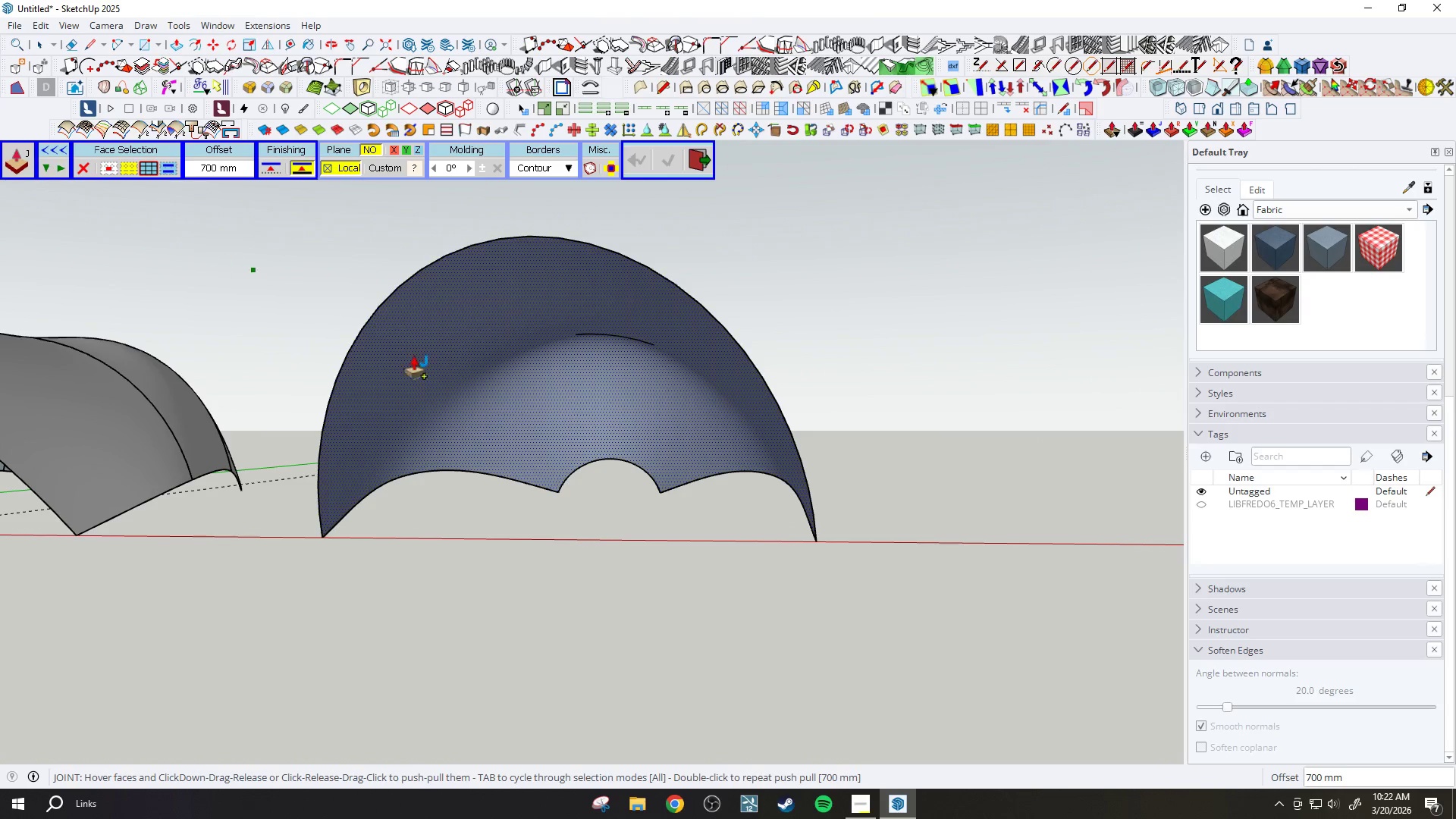 
wait(8.02)
 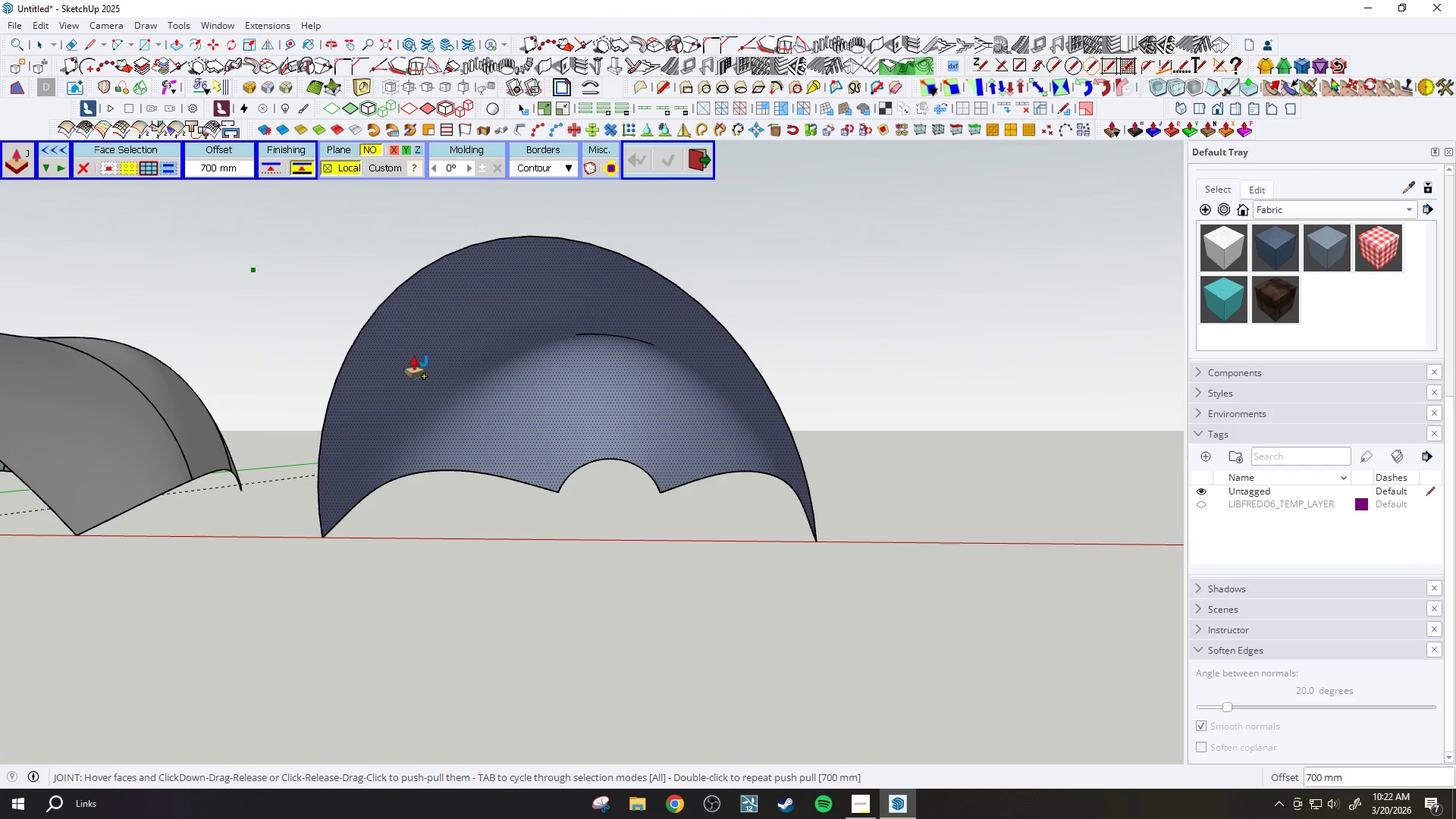 
type(200)
 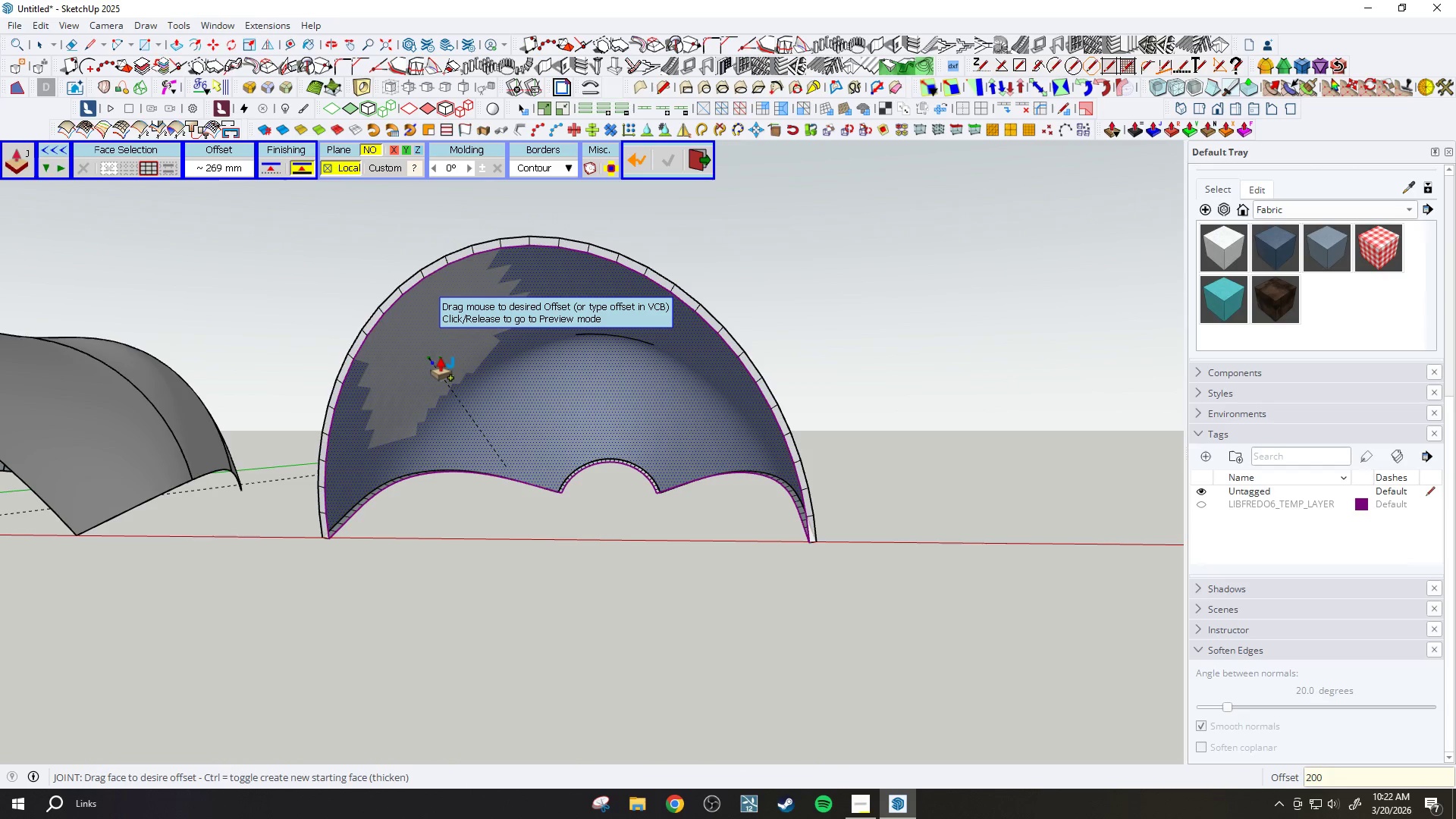 
key(Enter)
 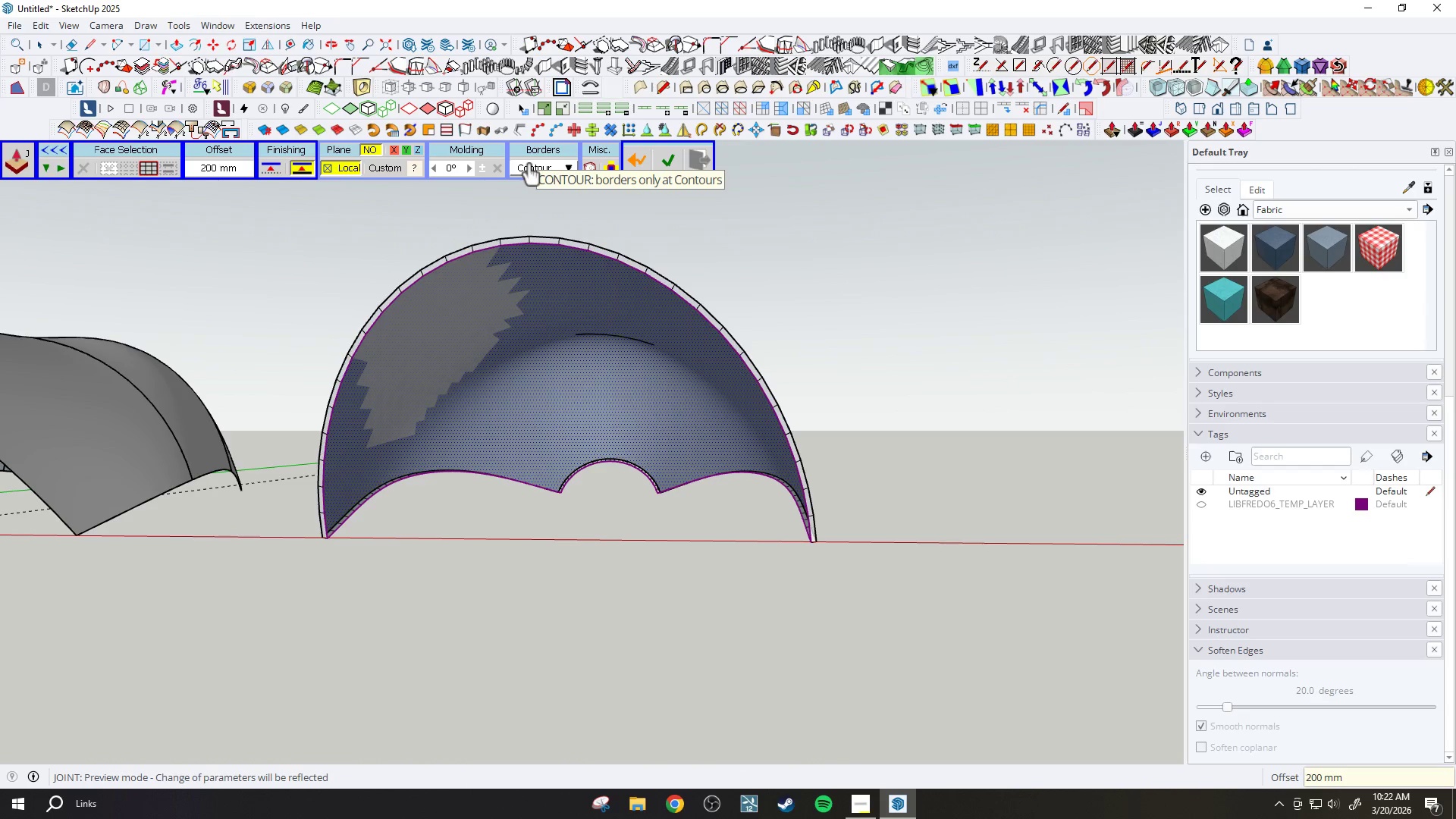 
wait(9.34)
 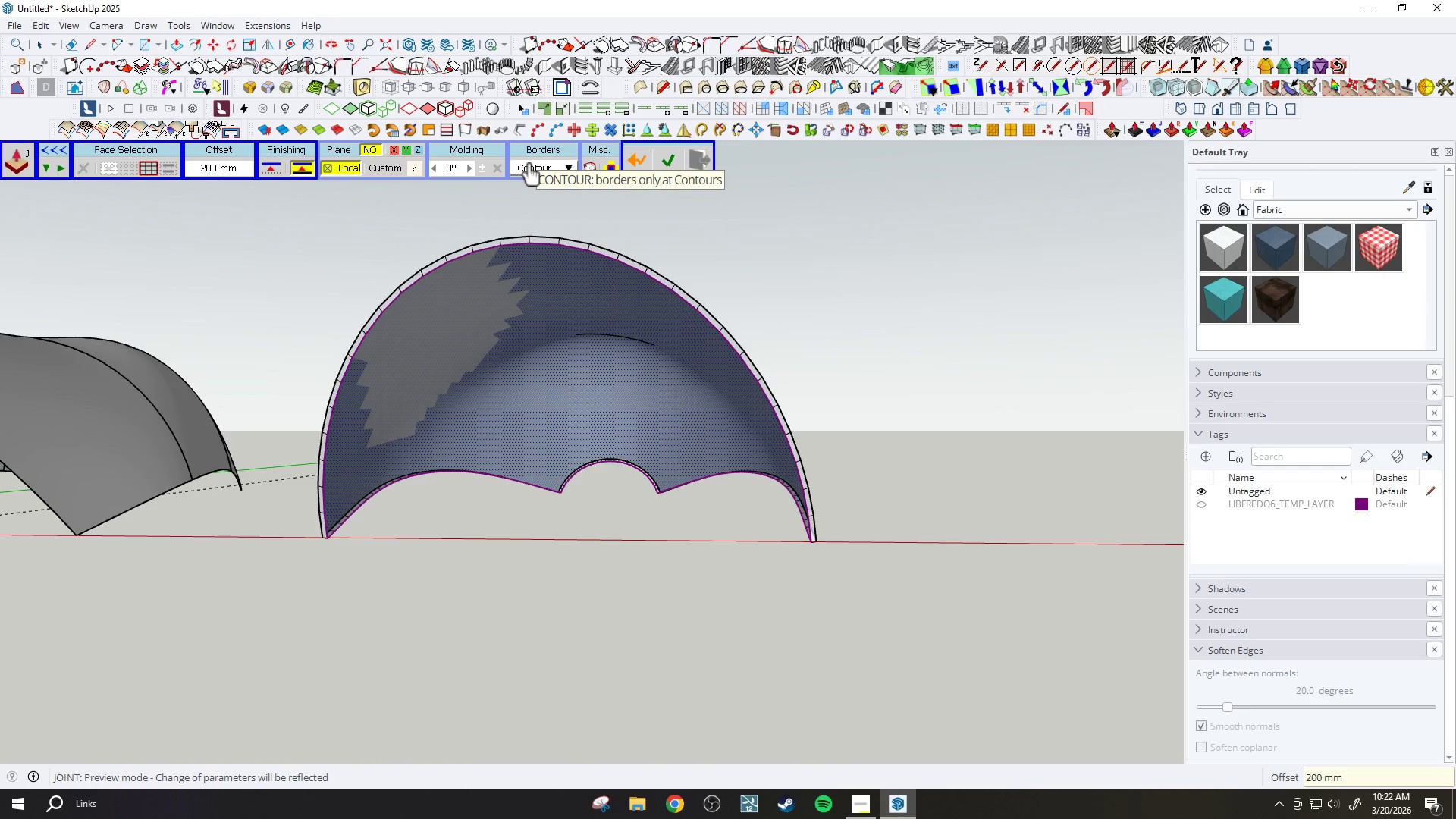 
left_click([674, 156])
 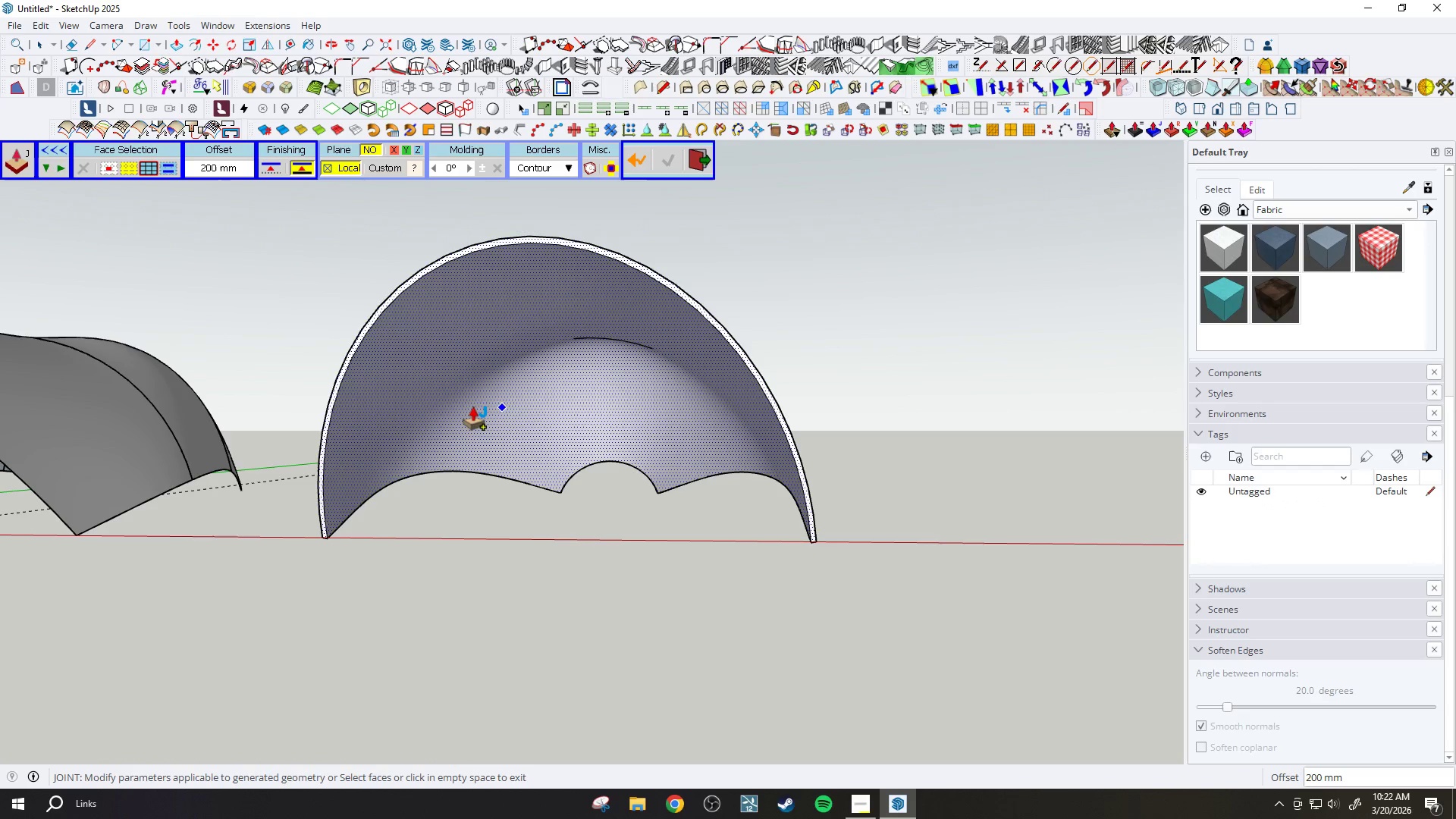 
scroll: coordinate [472, 408], scroll_direction: down, amount: 2.0
 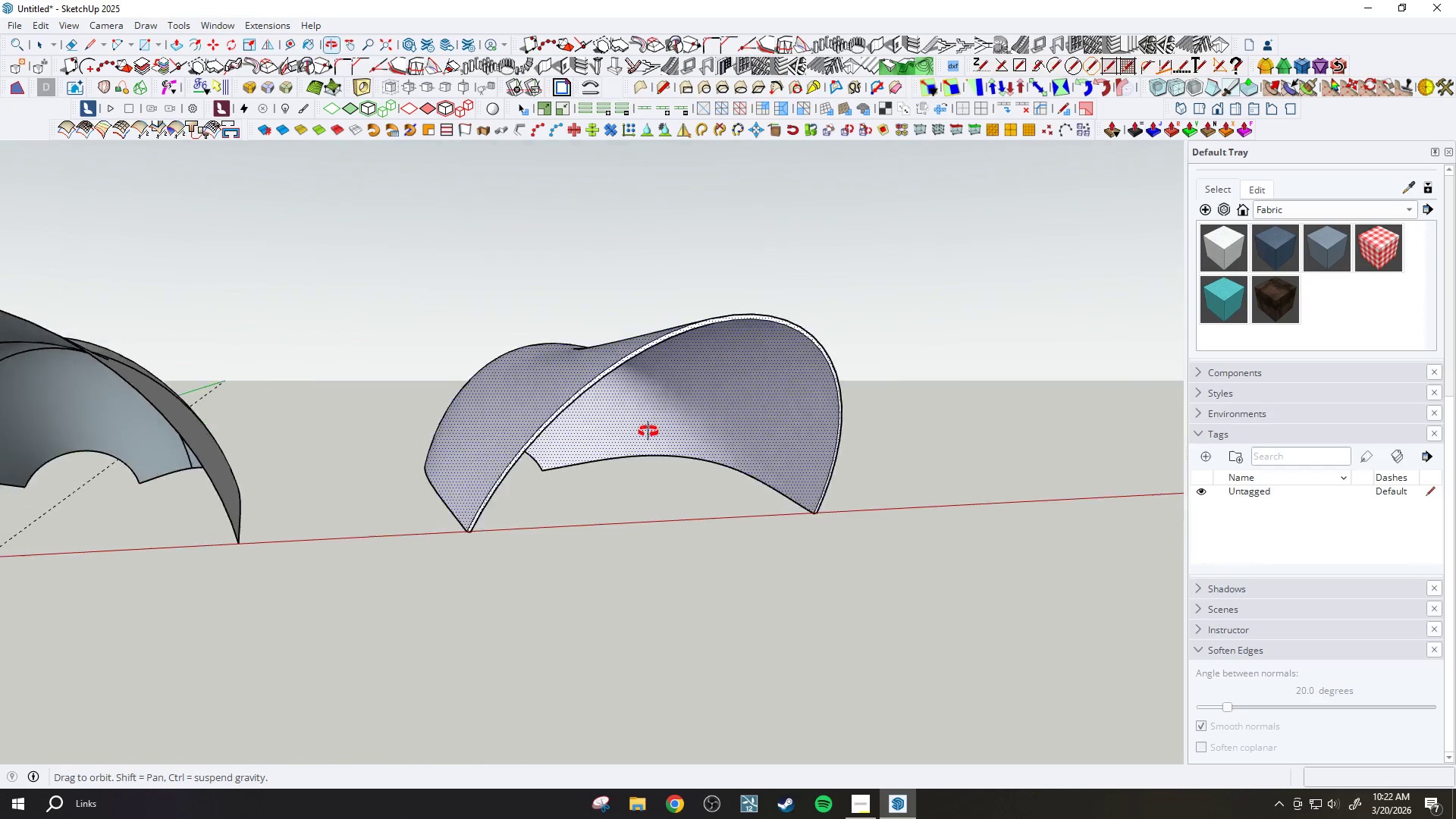 
key(Space)
 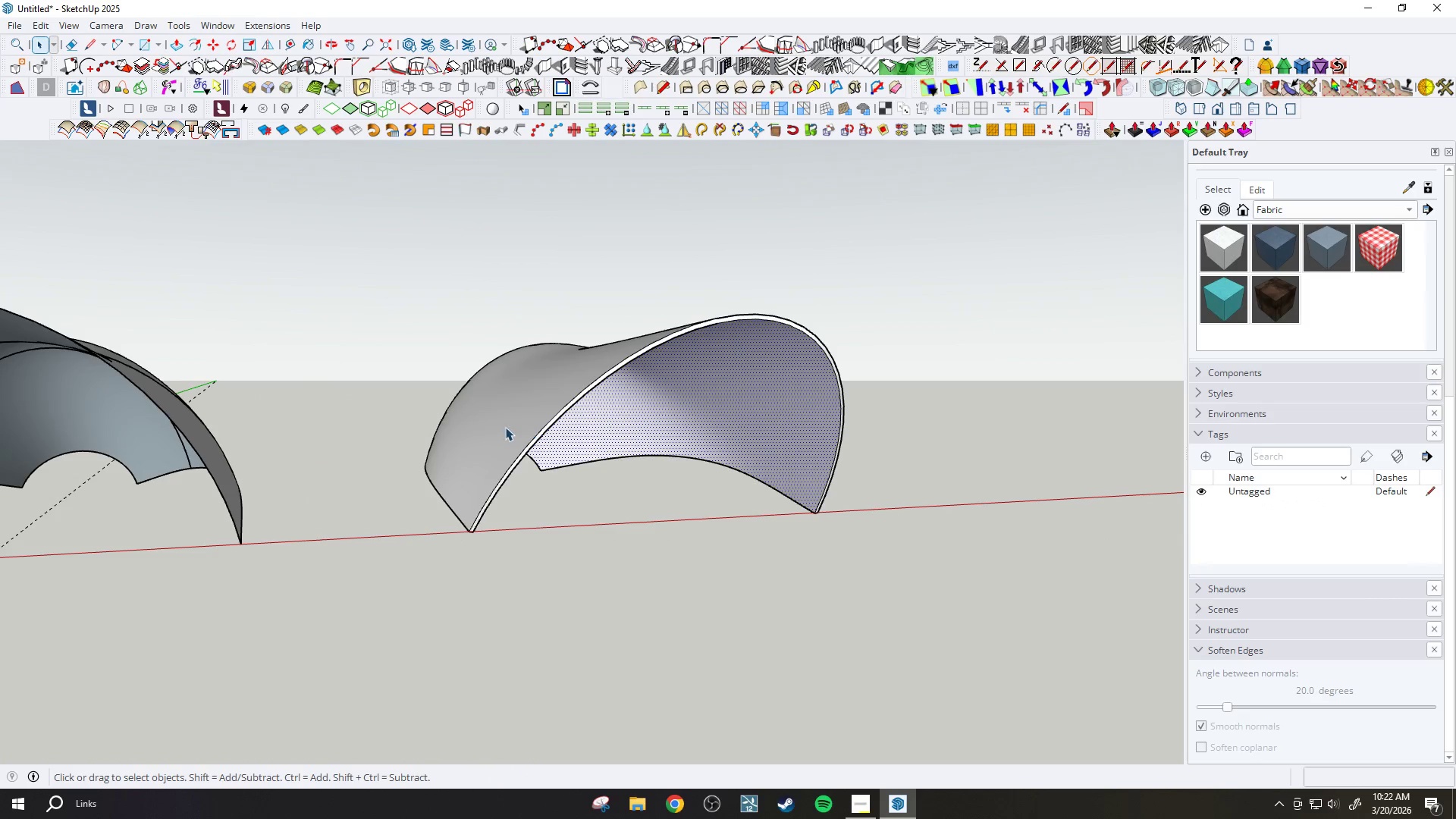 
scroll: coordinate [505, 427], scroll_direction: down, amount: 1.0
 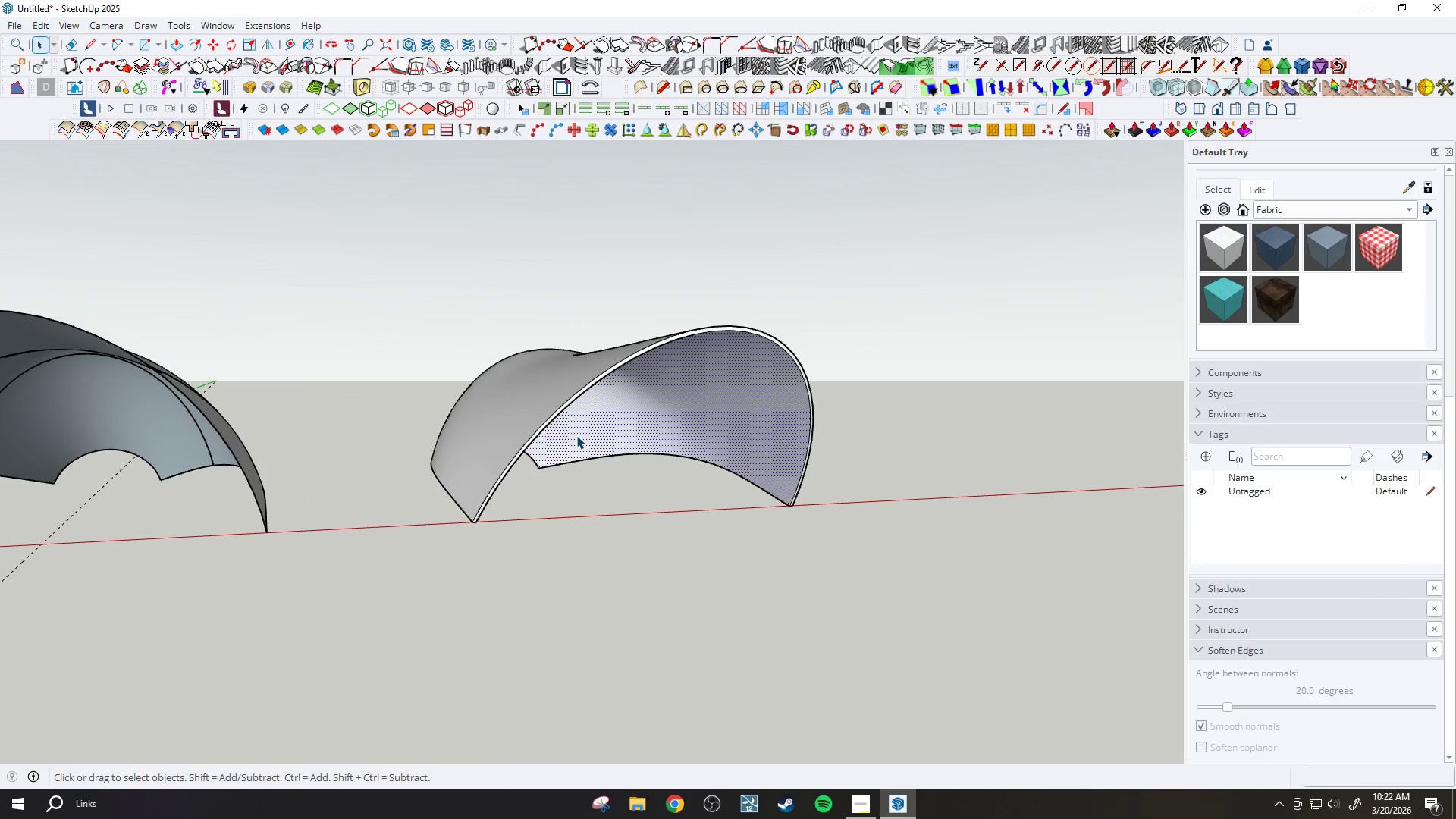 
scroll: coordinate [577, 428], scroll_direction: up, amount: 3.0
 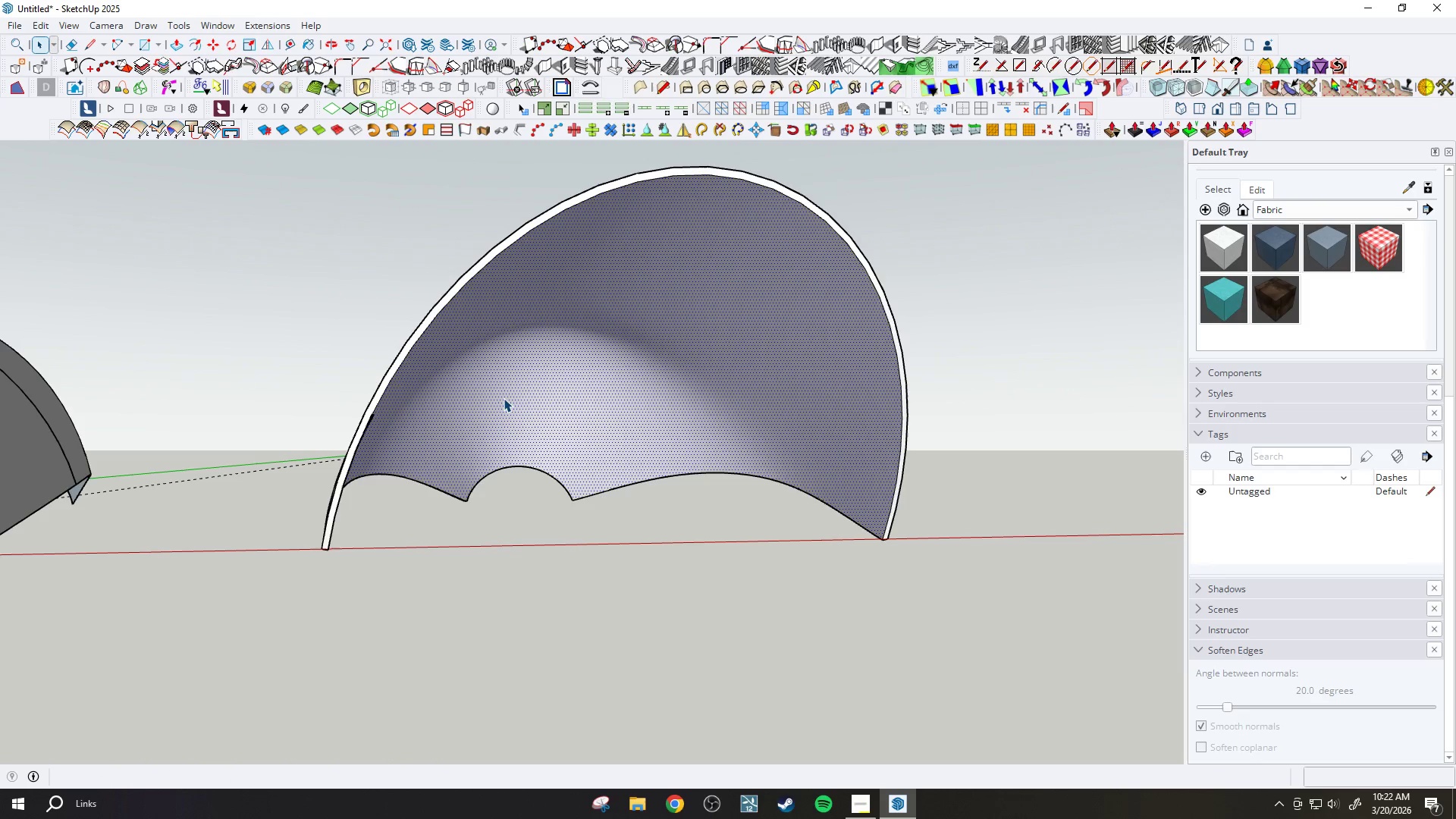 
wait(8.68)
 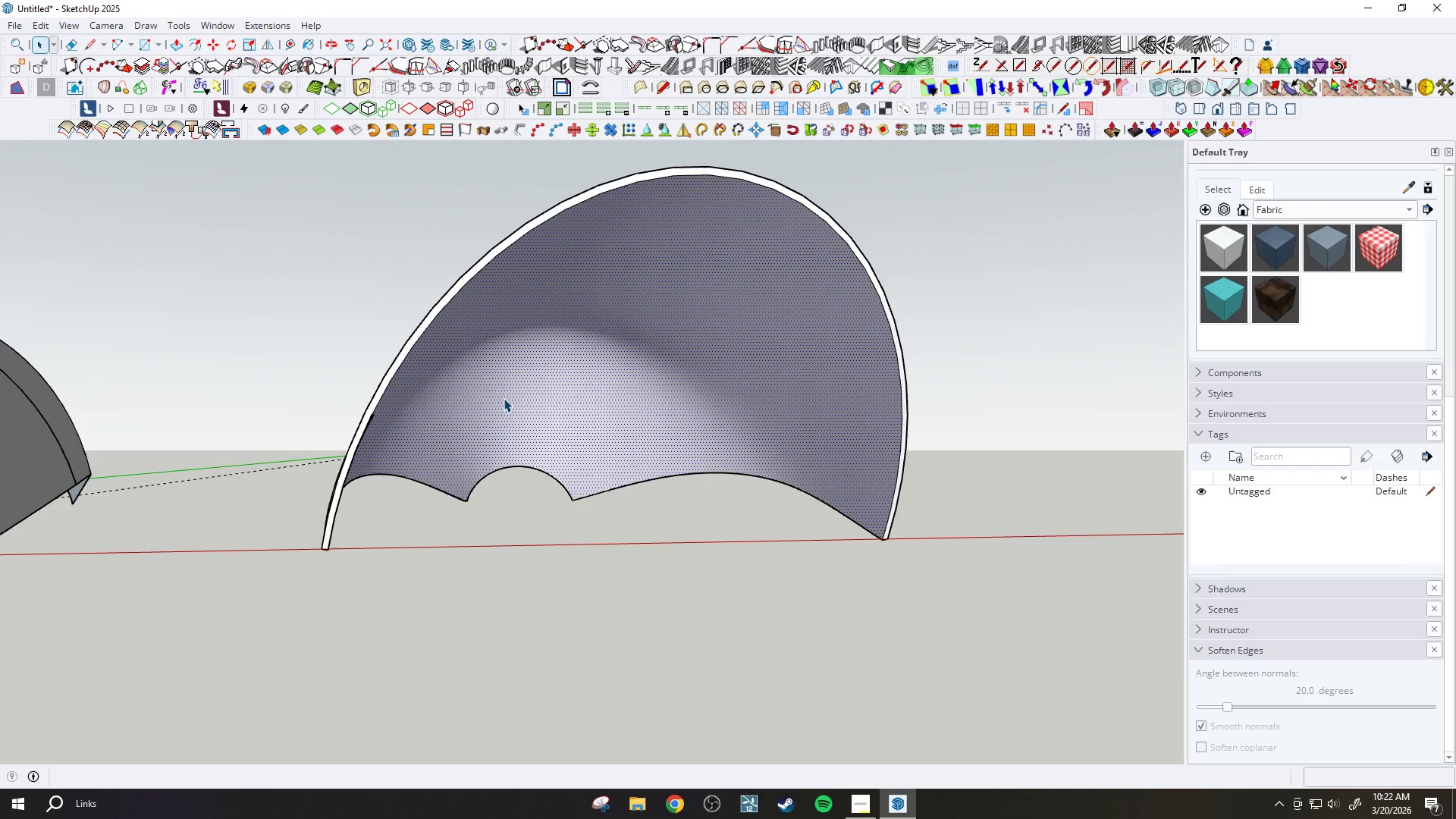 
left_click([563, 335])
 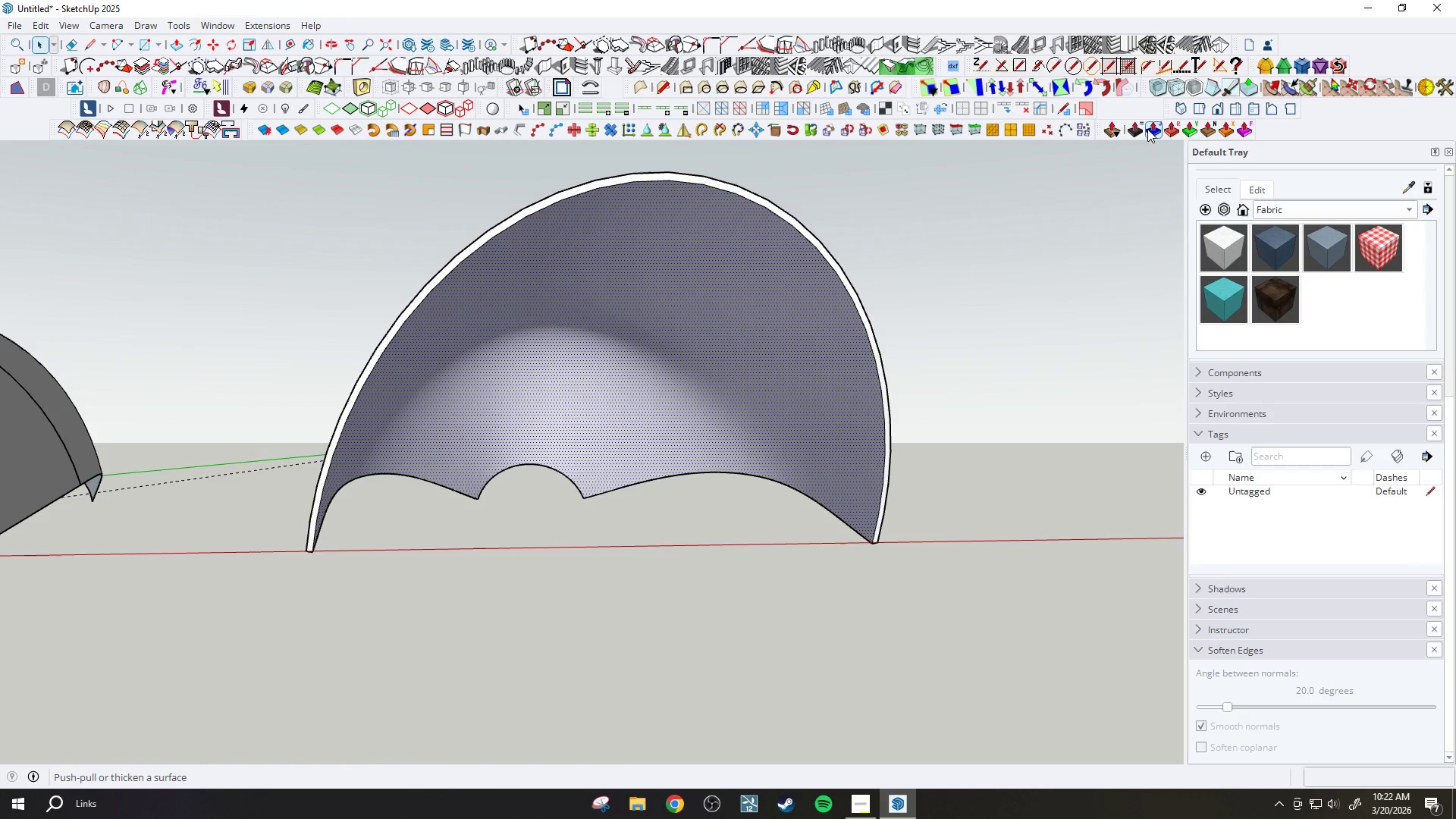 
left_click([1147, 128])
 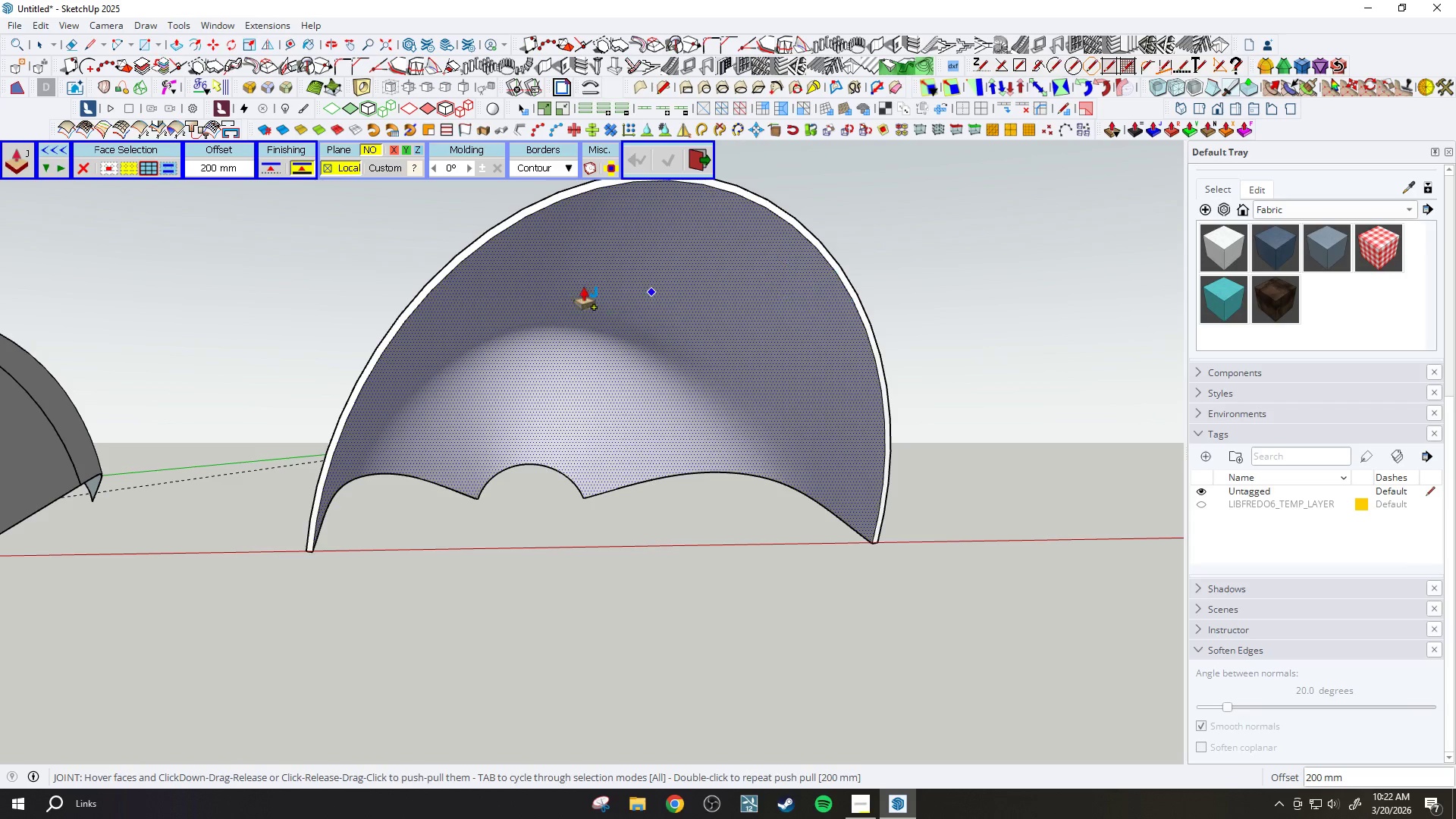 
left_click([469, 305])
 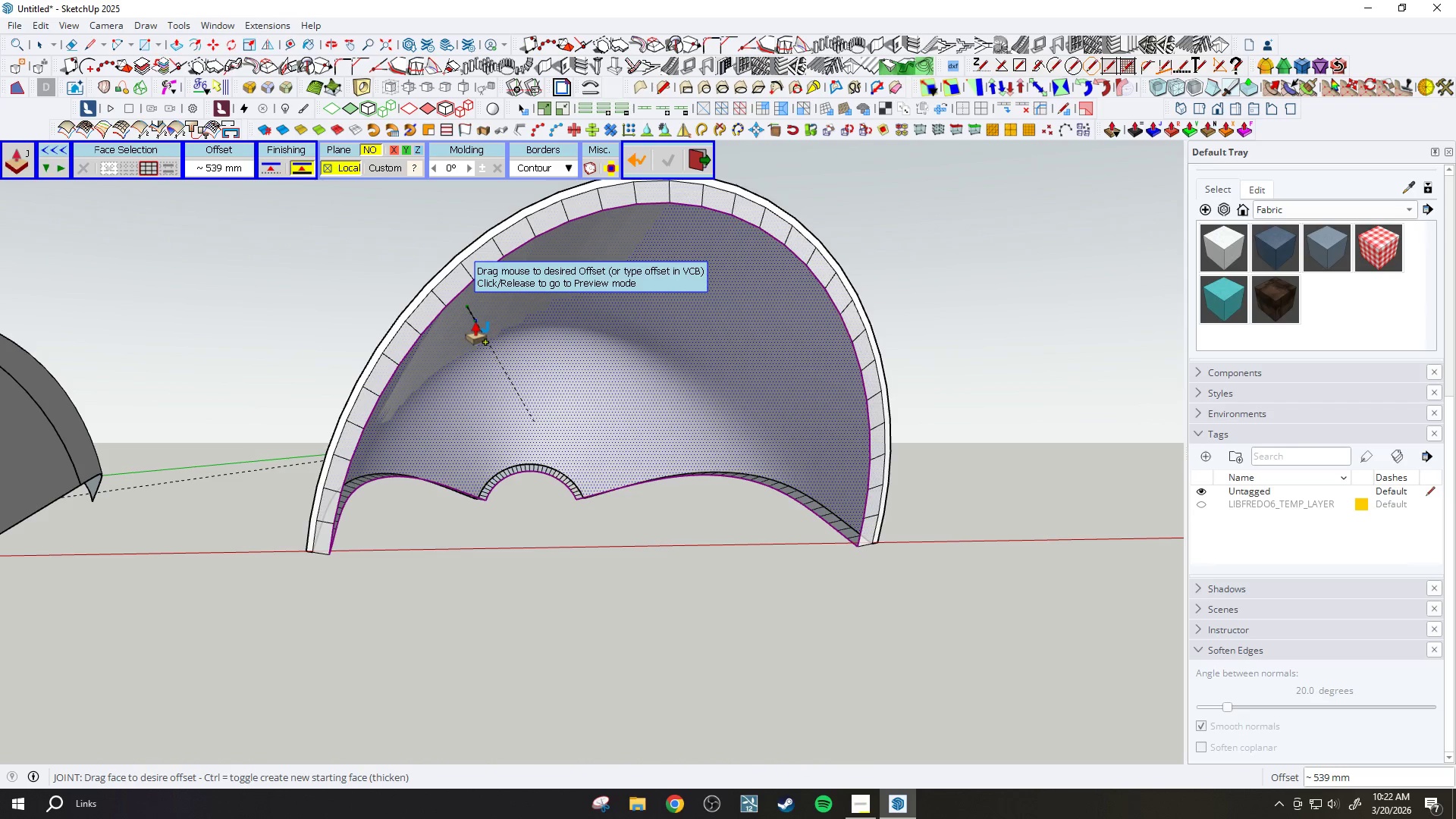 
type(200)
 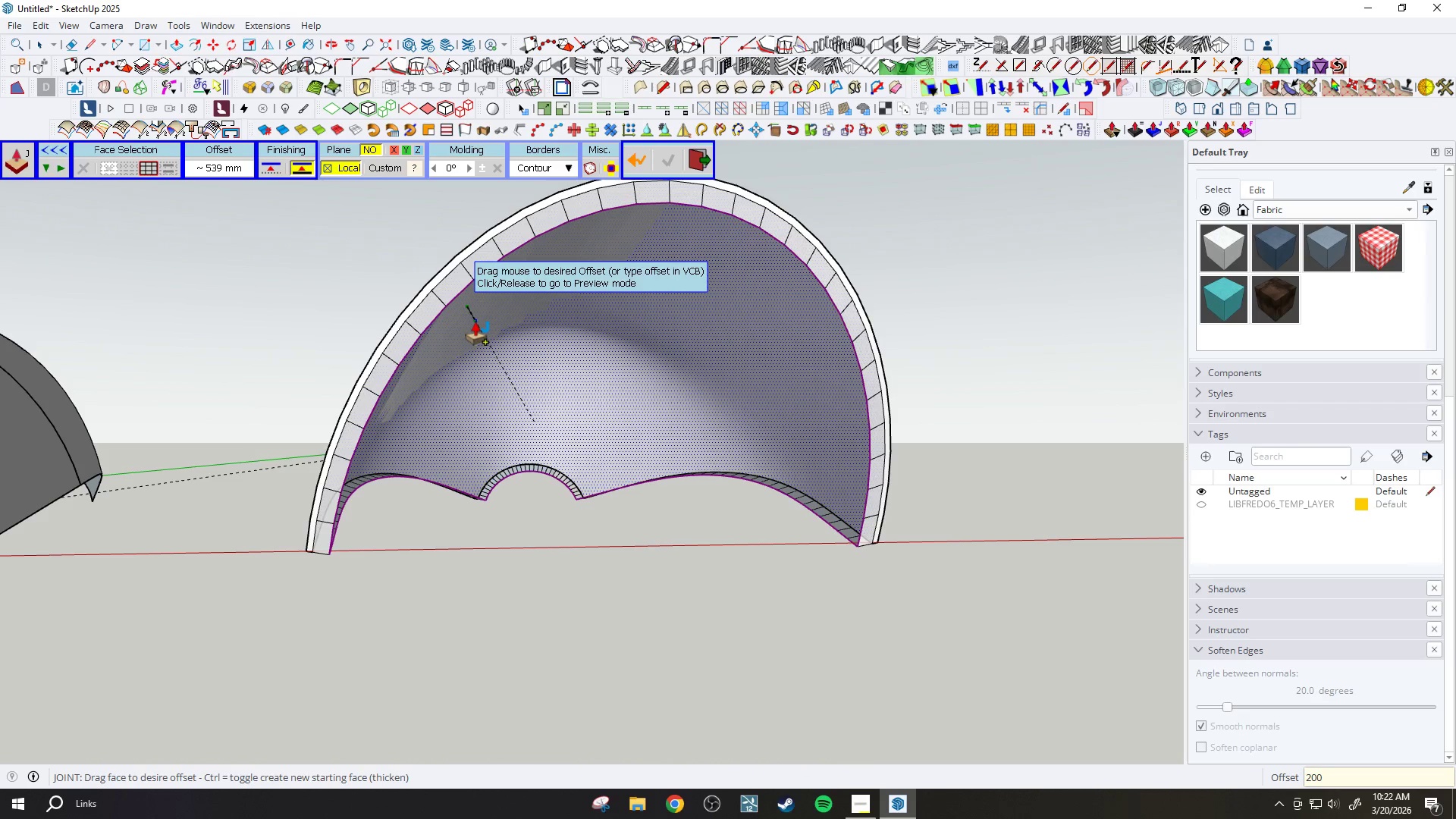 
key(Enter)
 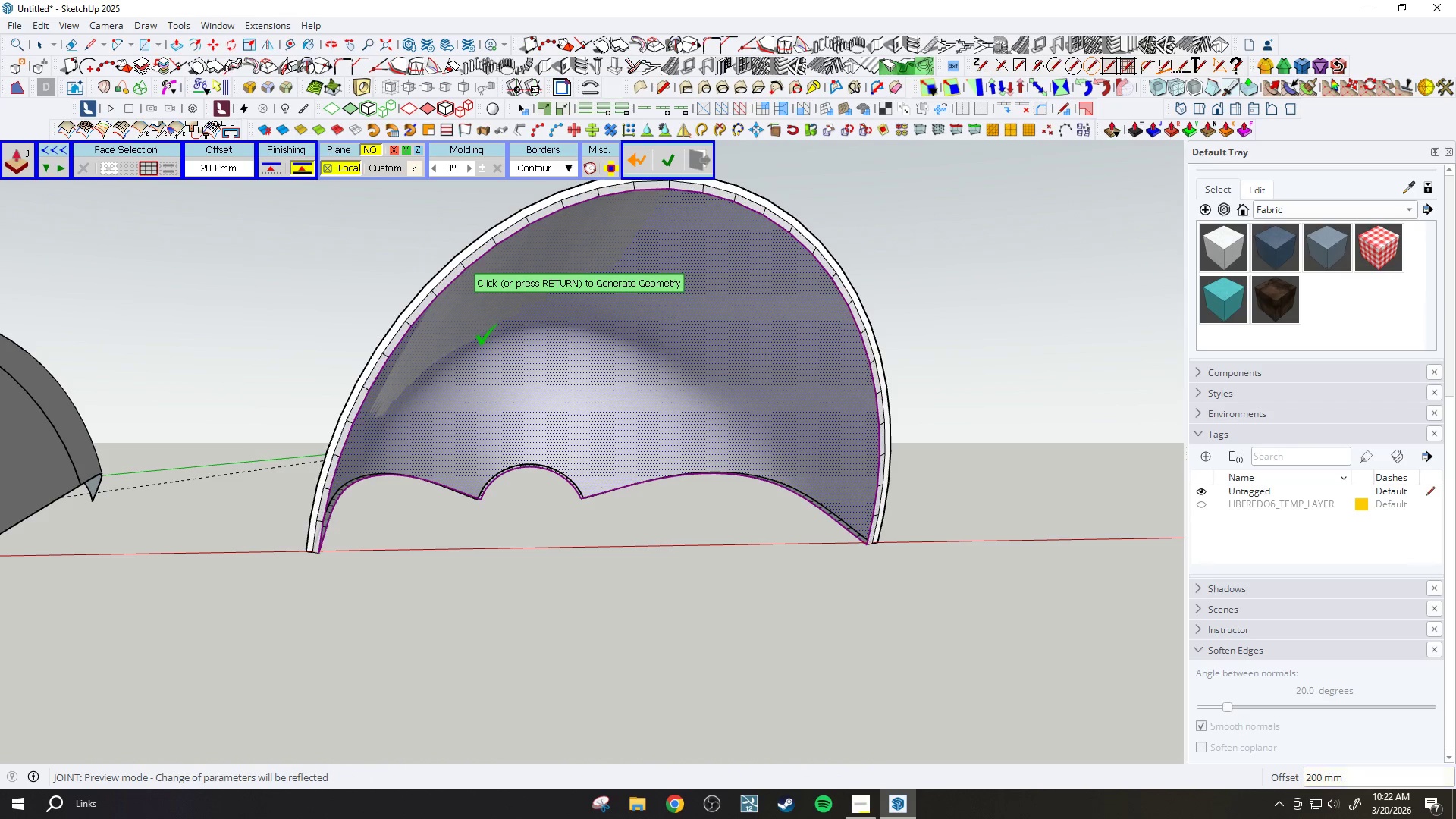 
wait(9.72)
 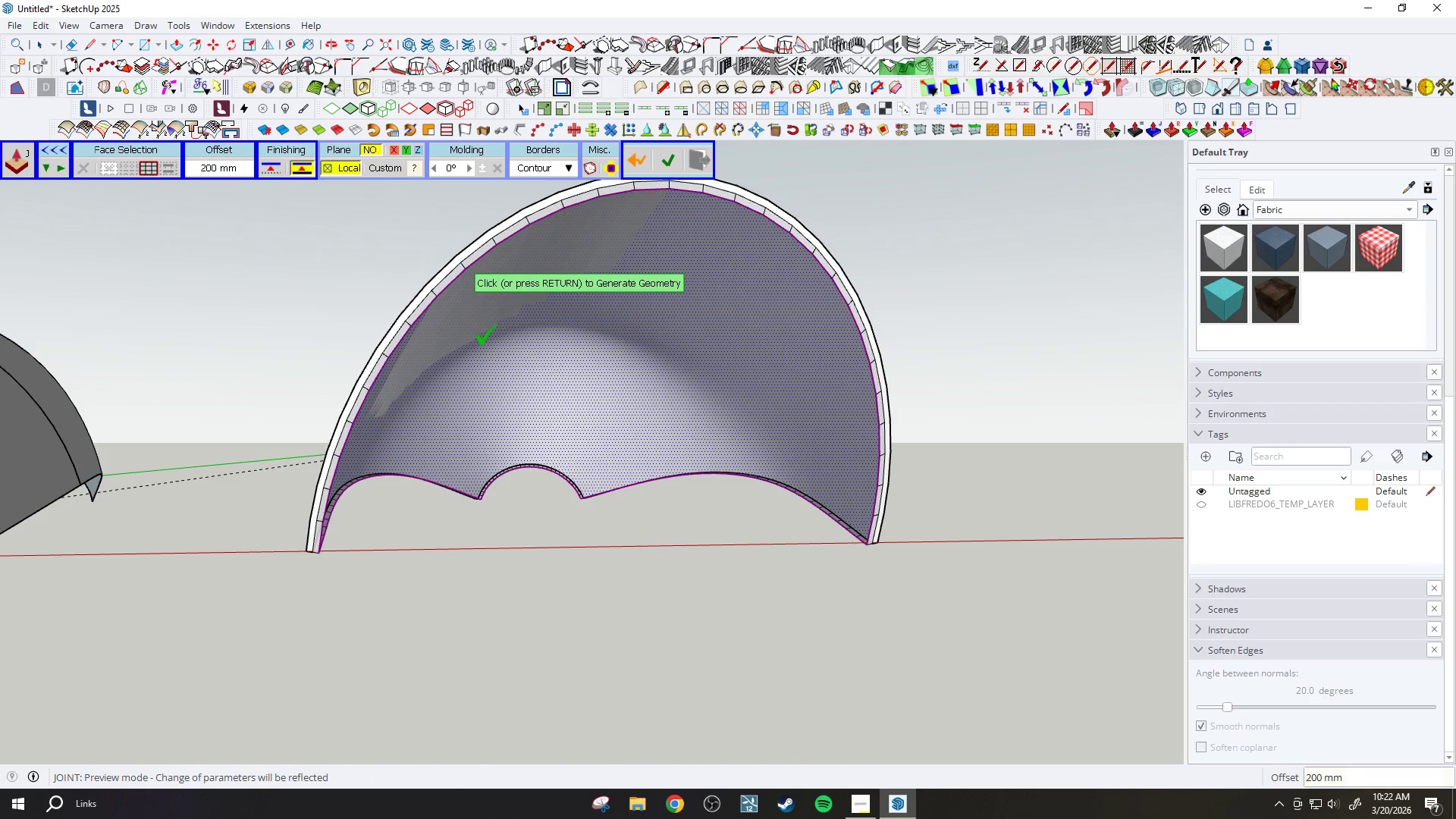 
left_click([529, 170])
 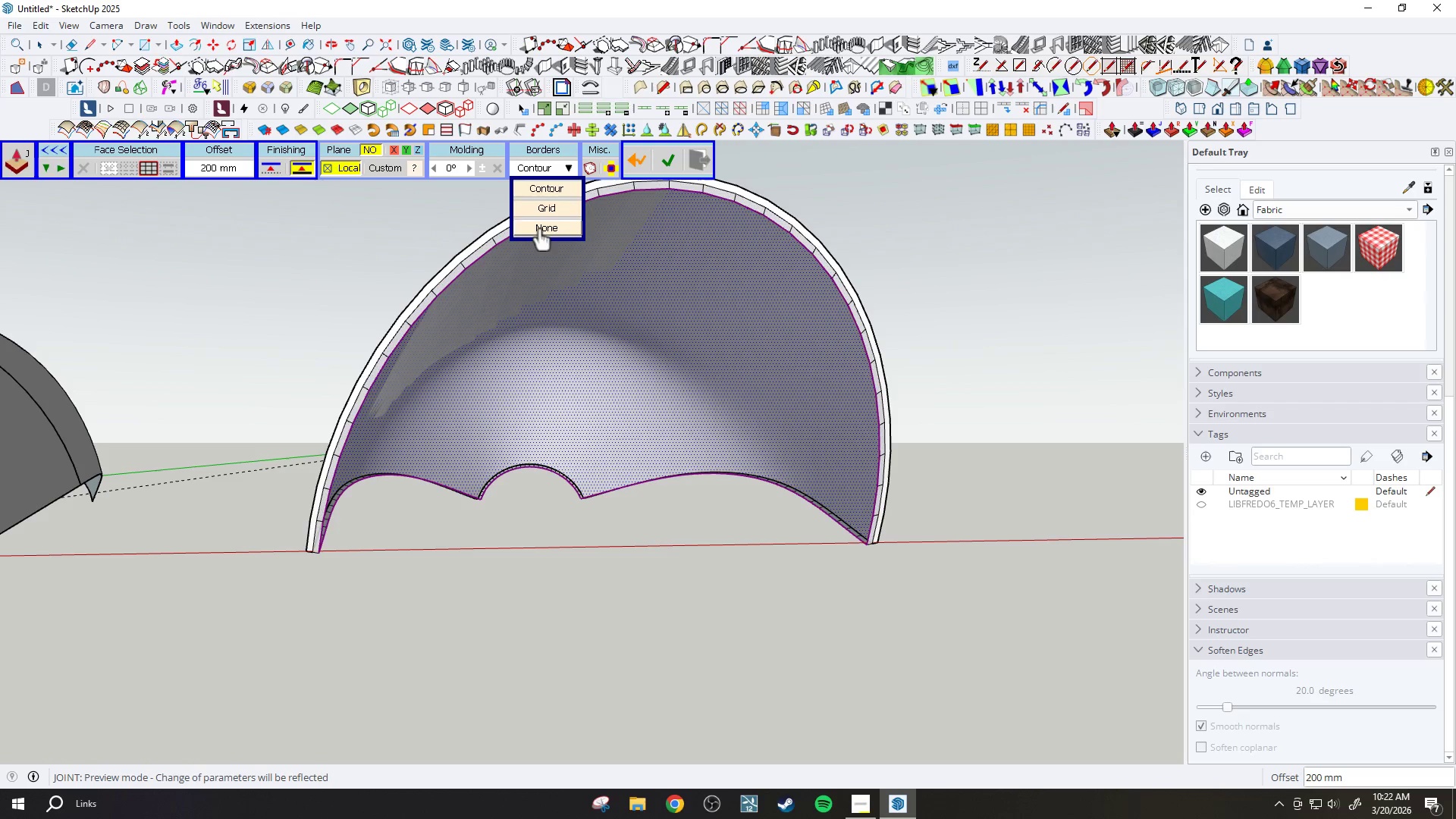 
left_click([541, 227])
 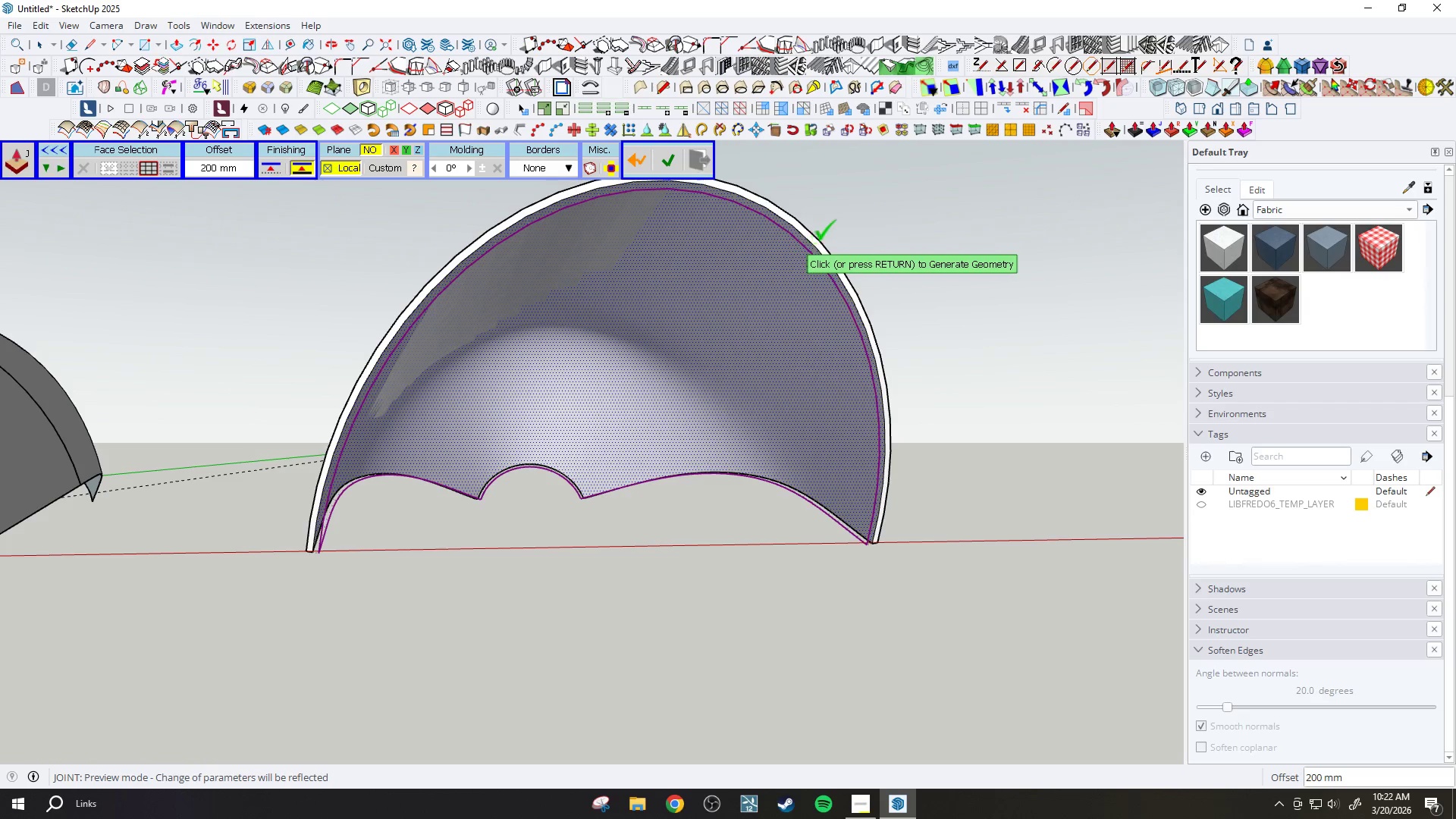 
wait(11.92)
 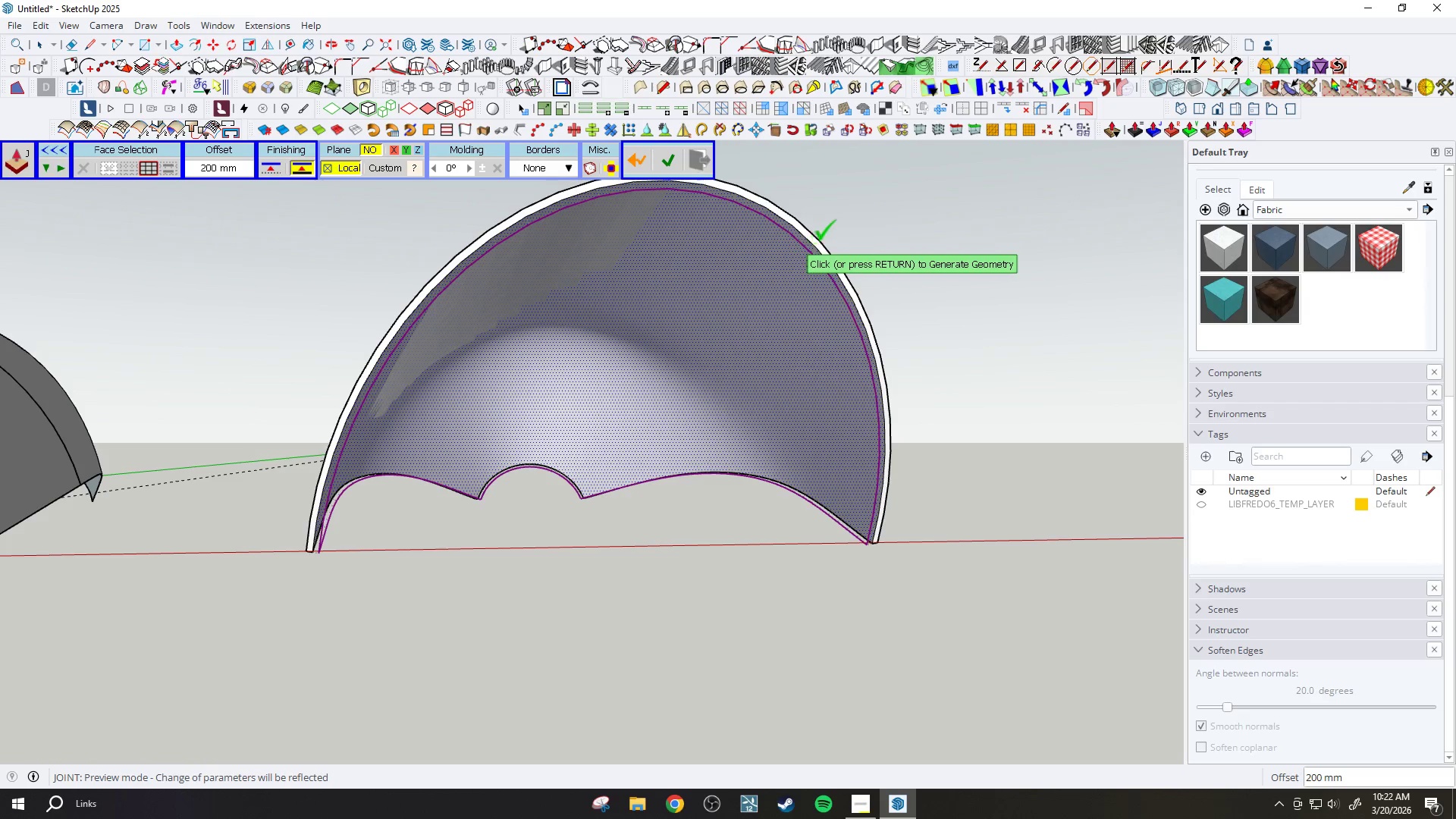 
left_click([591, 555])
 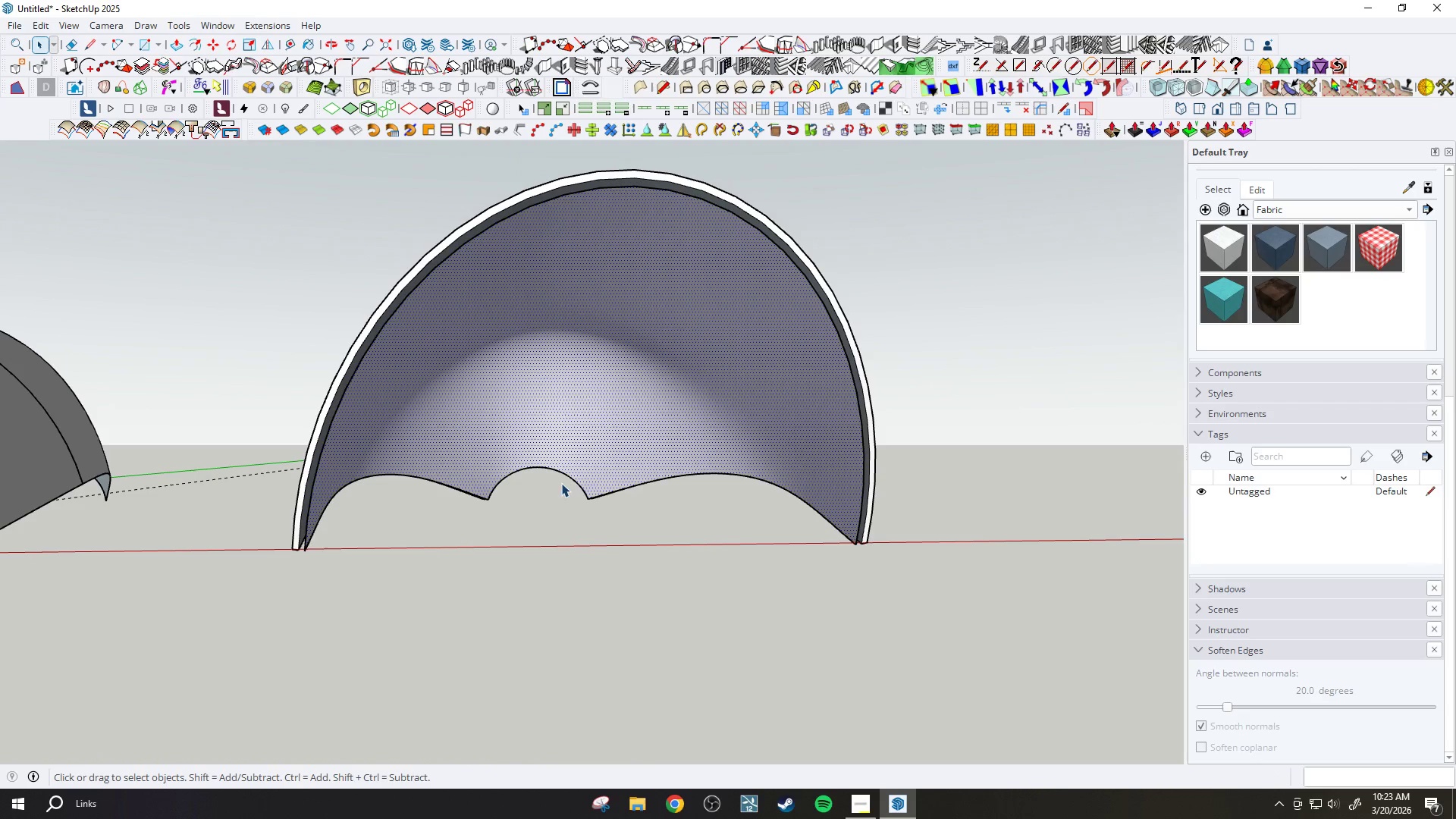 
left_click([559, 344])
 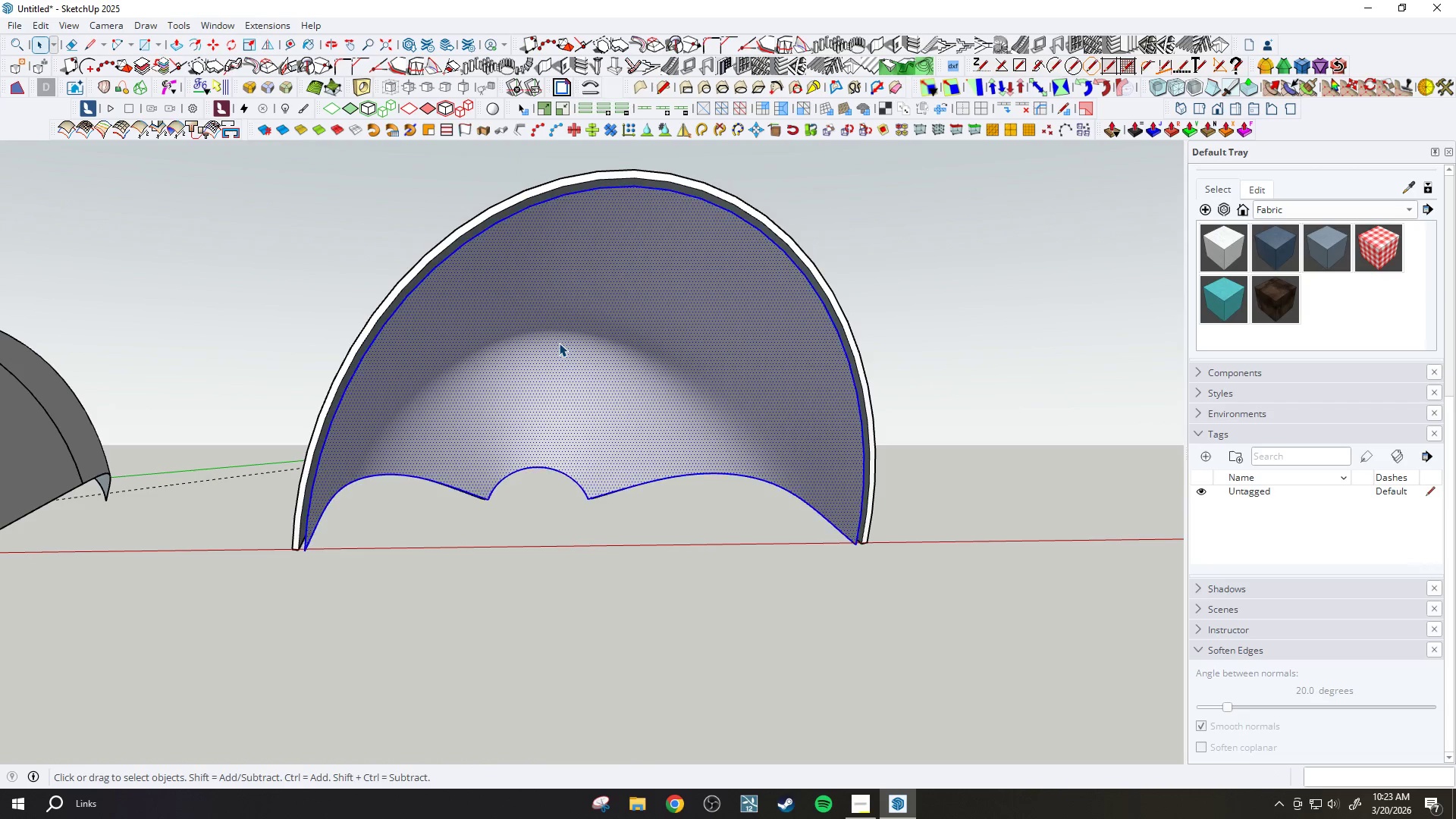 
triple_click([559, 343])
 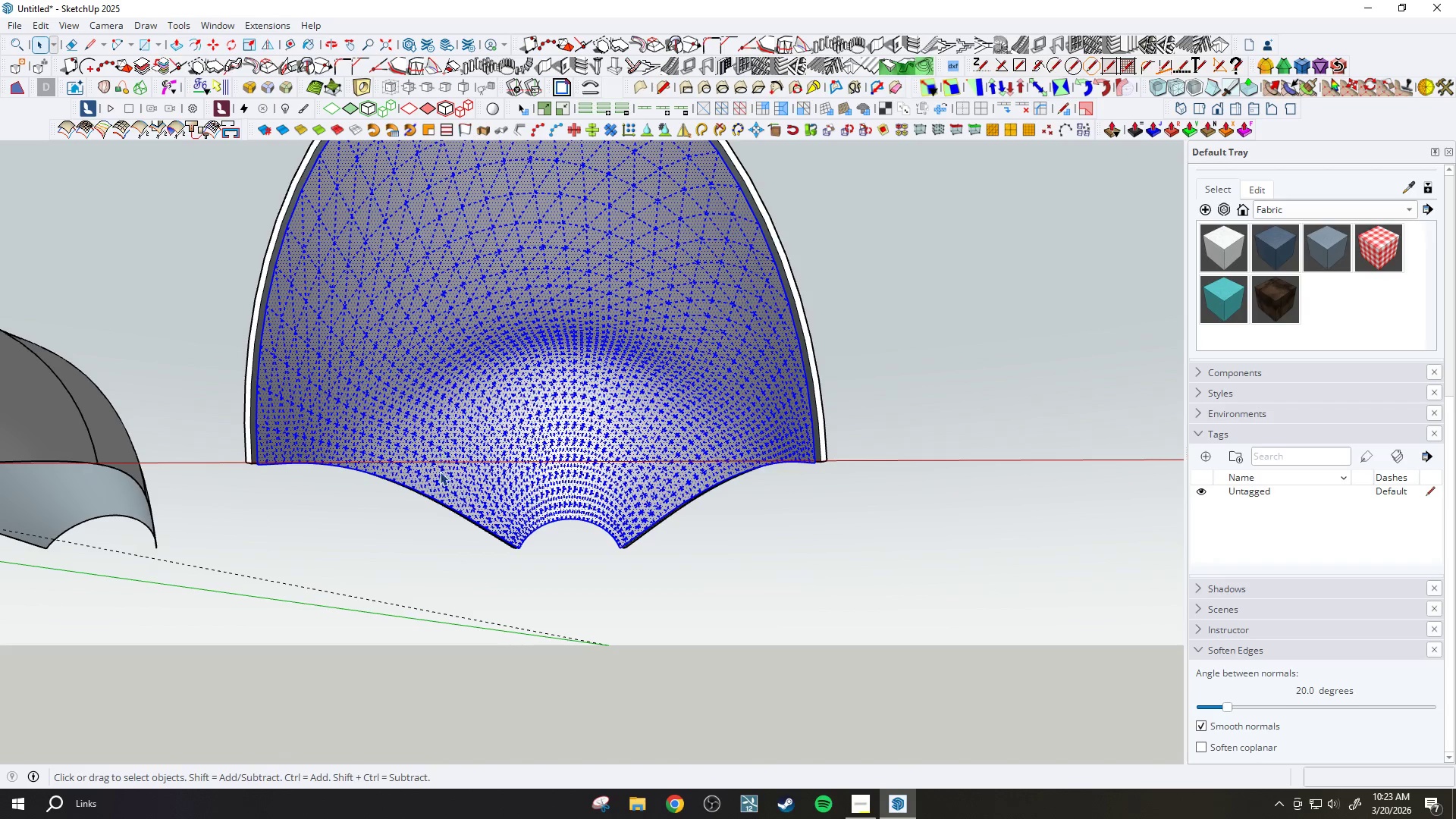 
wait(5.09)
 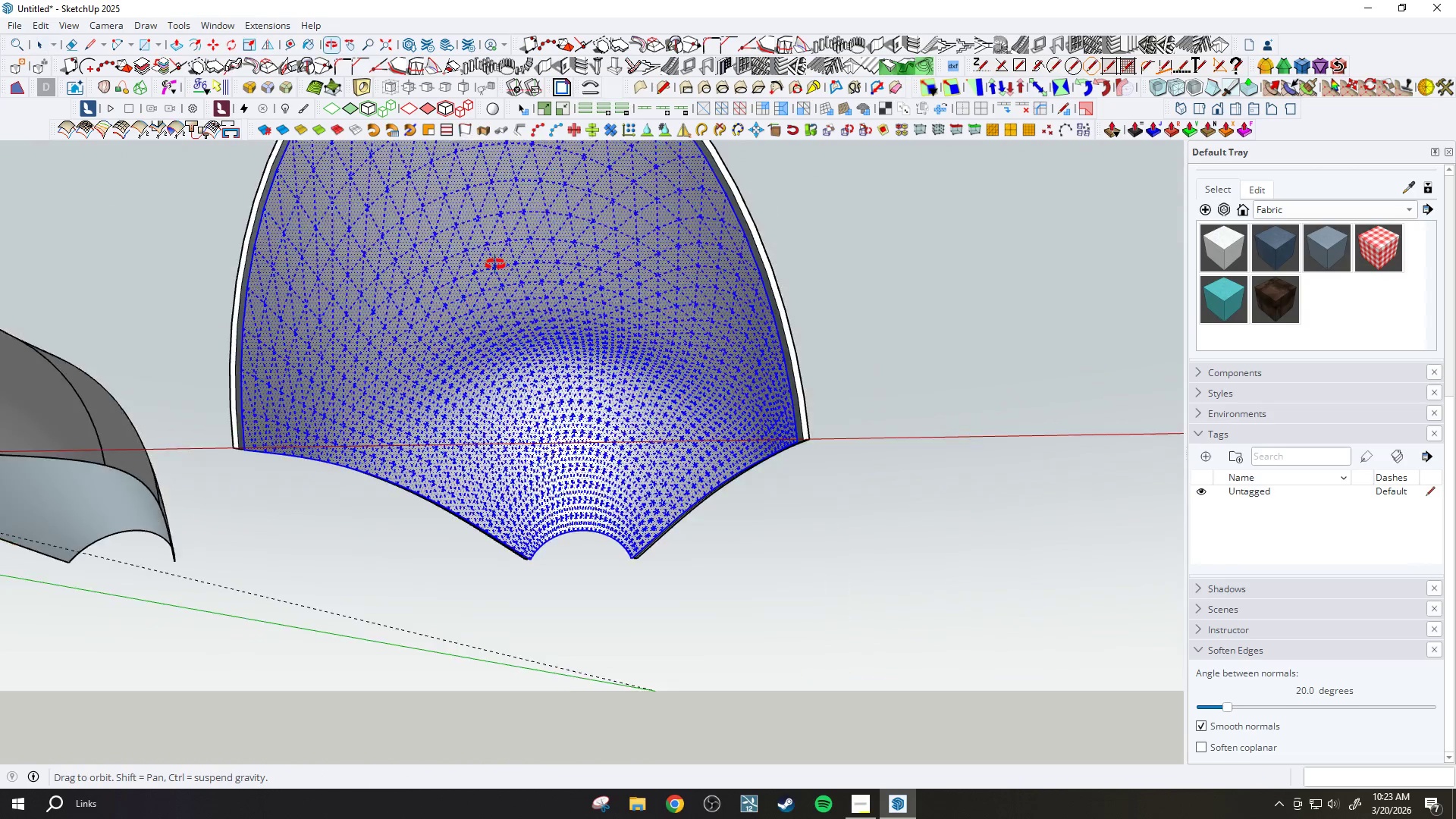 
right_click([372, 388])
 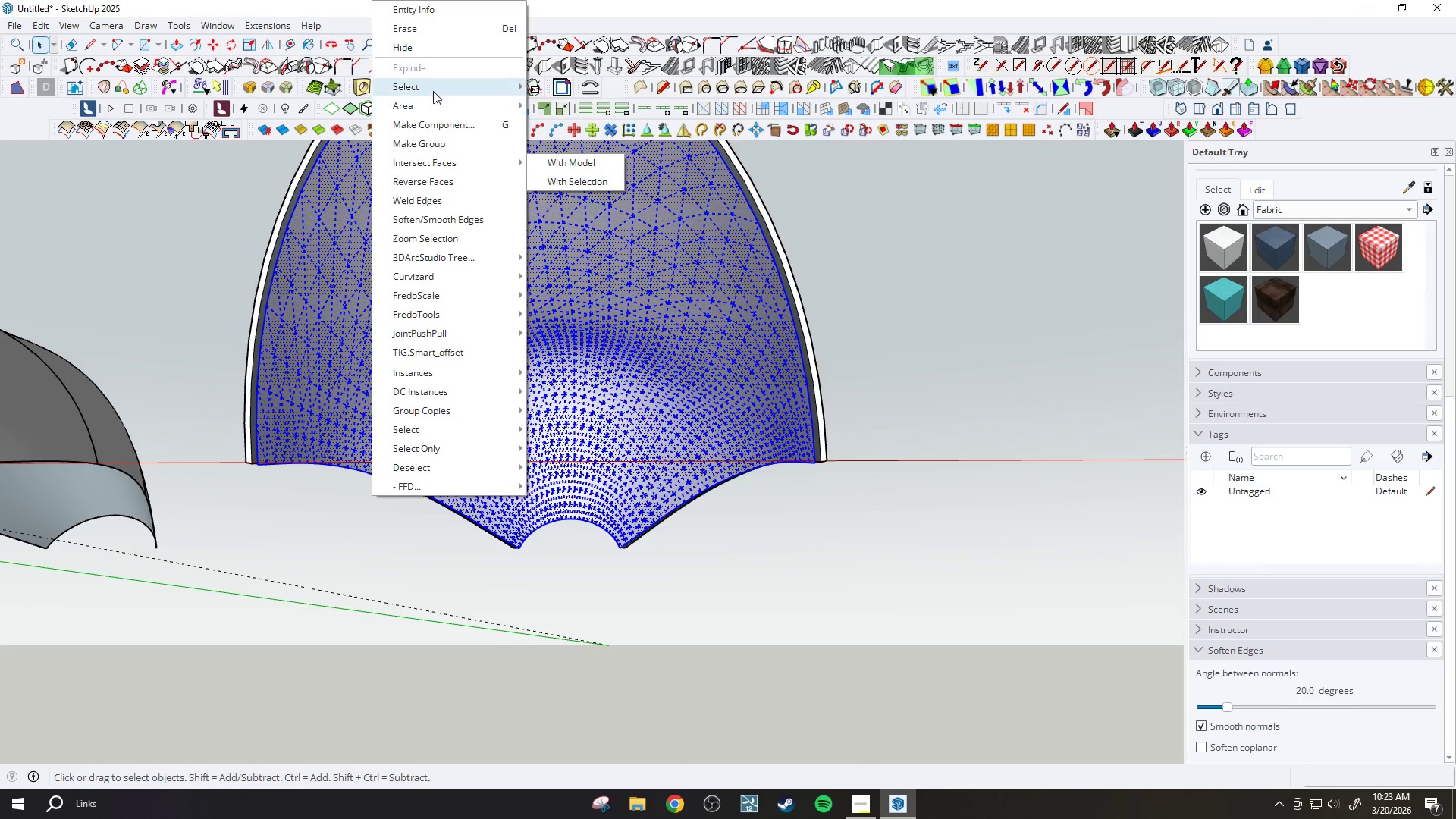 
left_click([431, 48])
 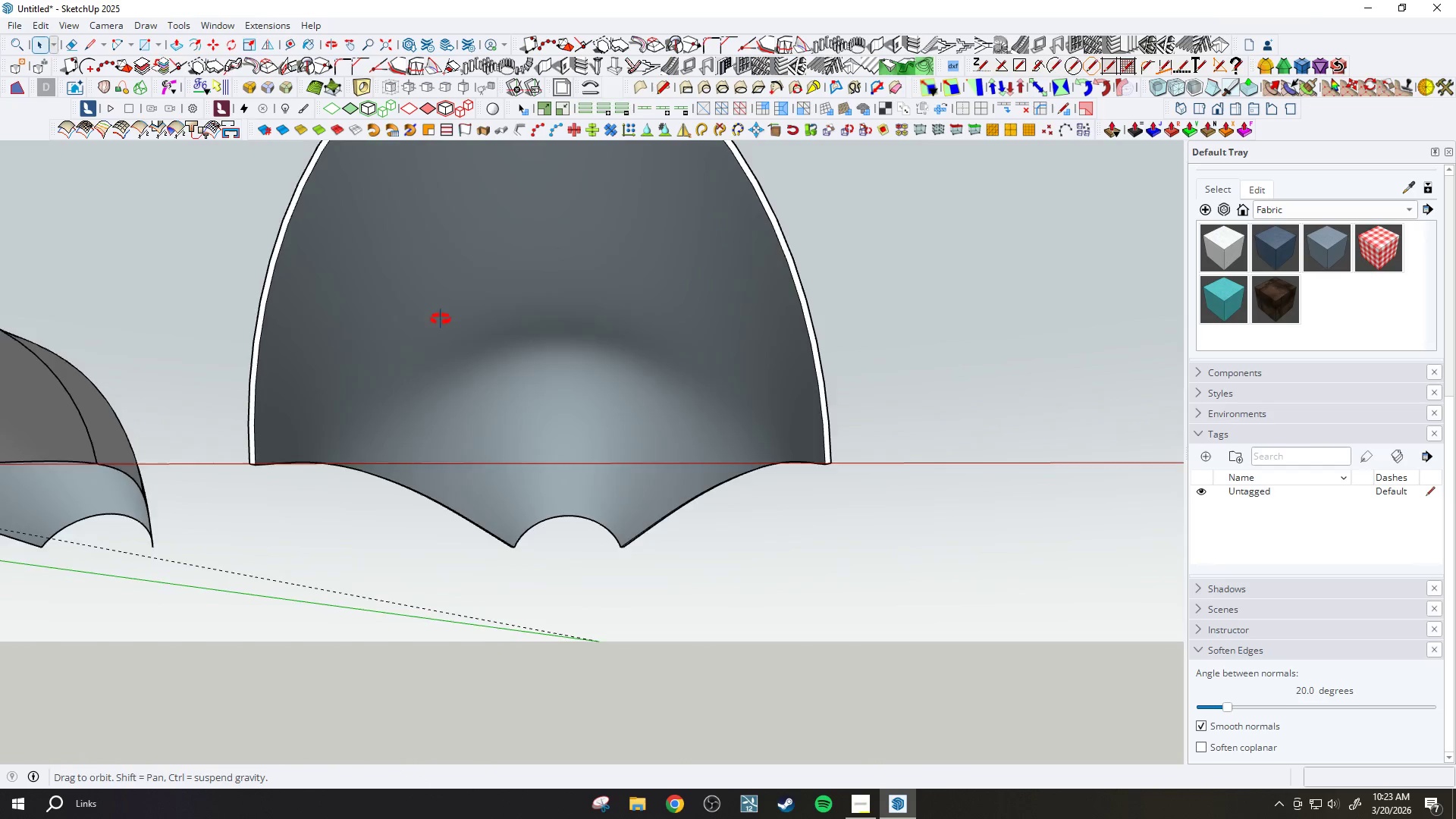 
left_click([435, 359])
 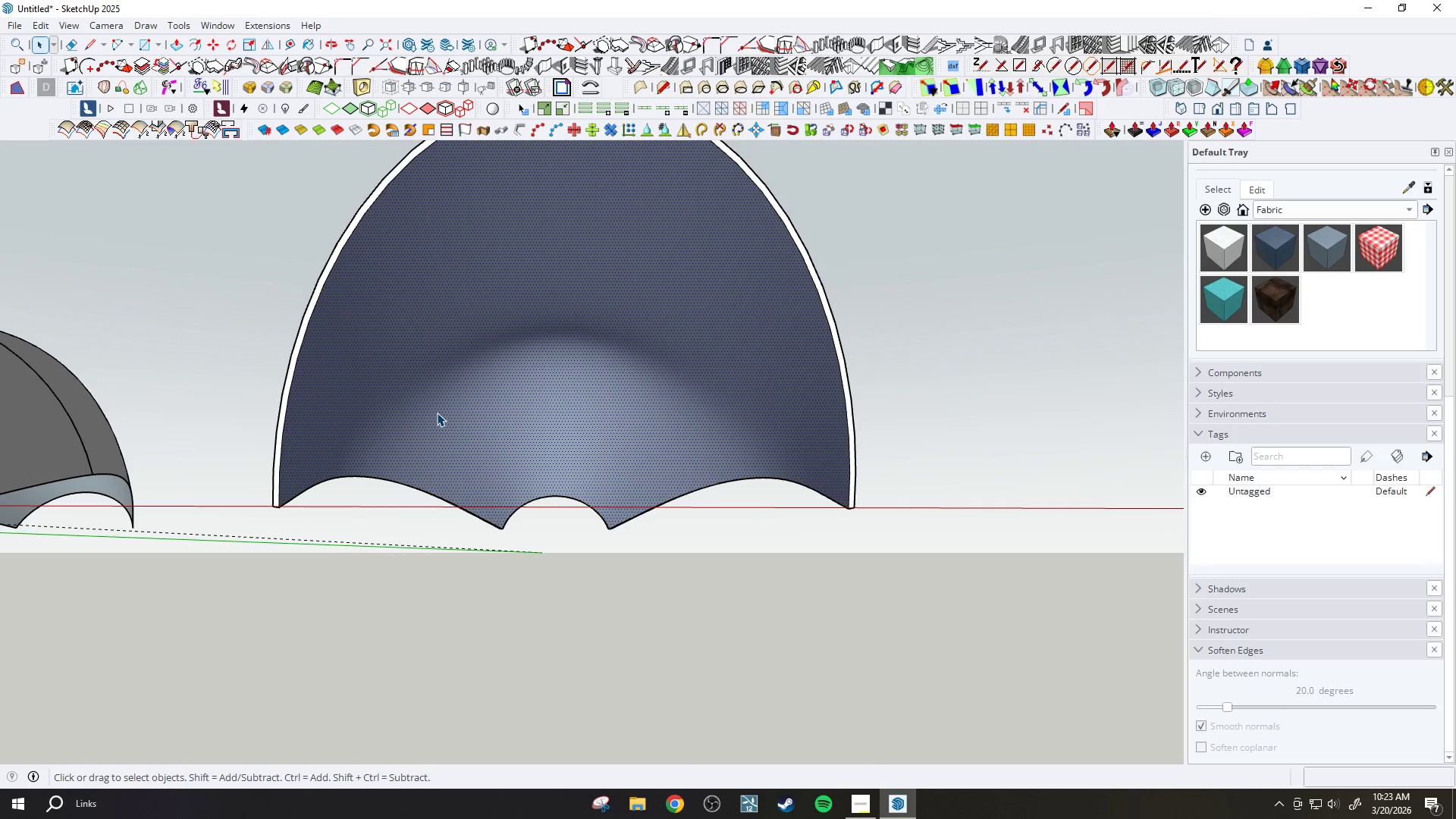 
right_click([434, 356])
 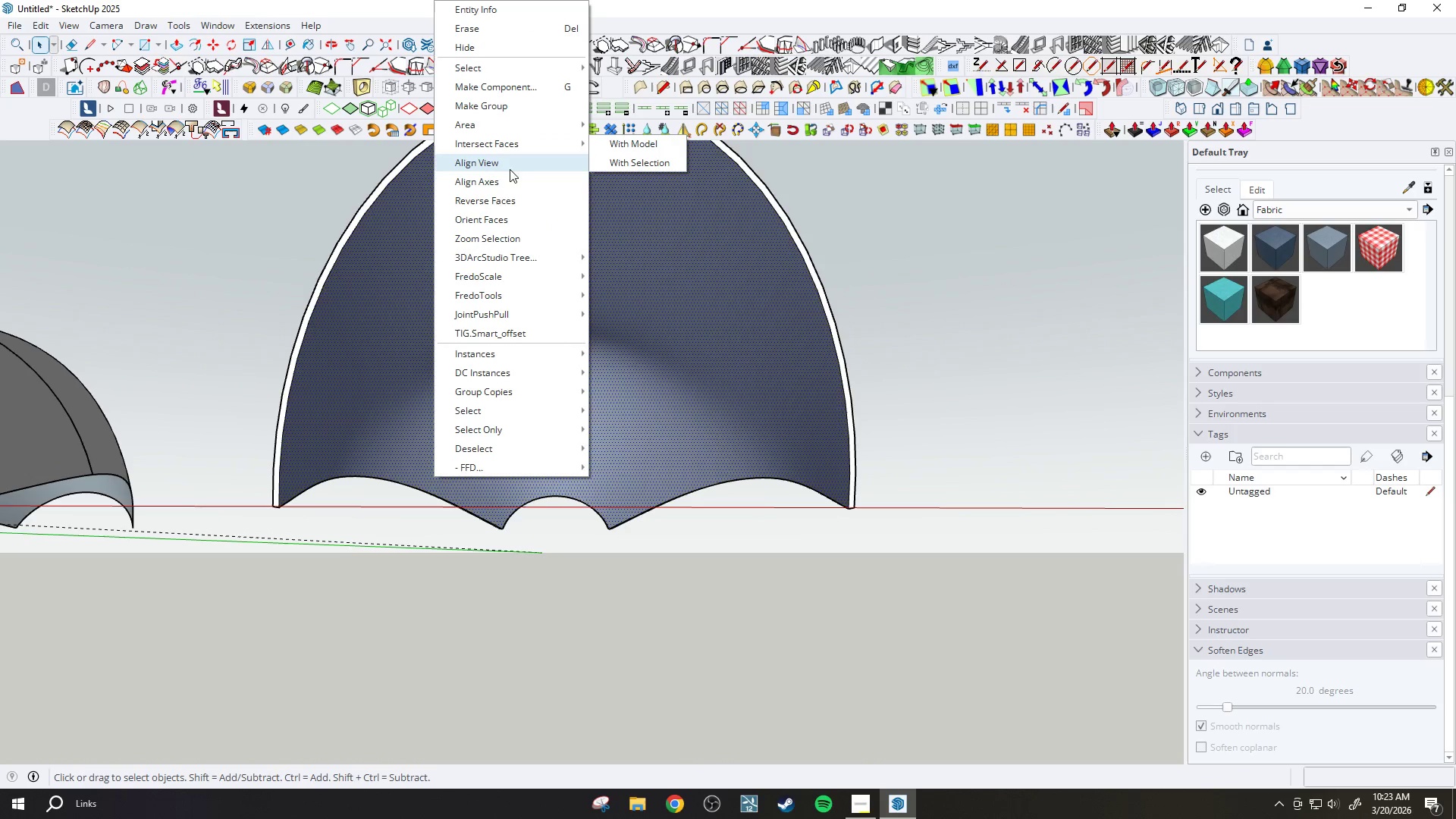 
left_click([503, 196])
 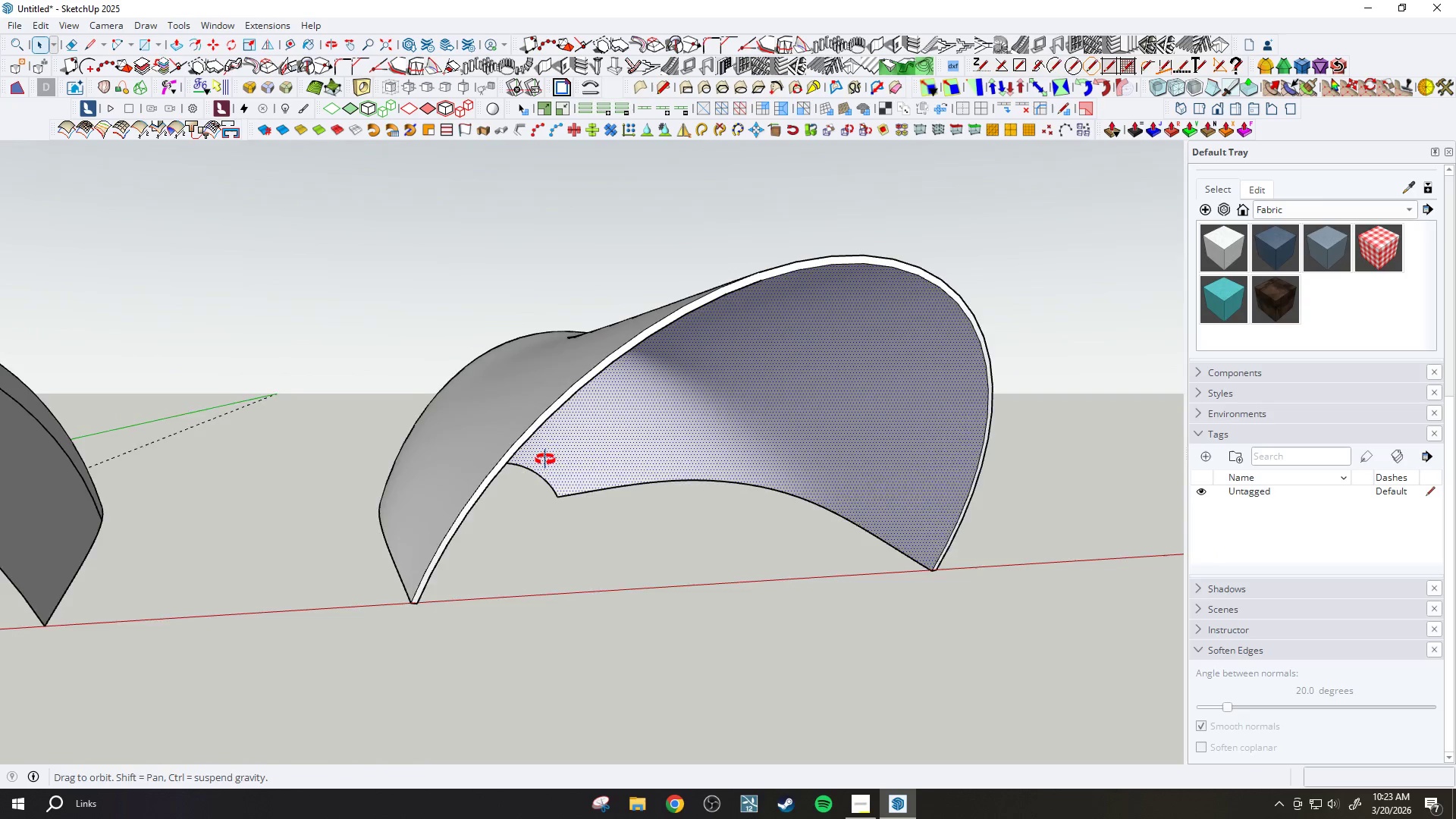 
double_click([620, 390])
 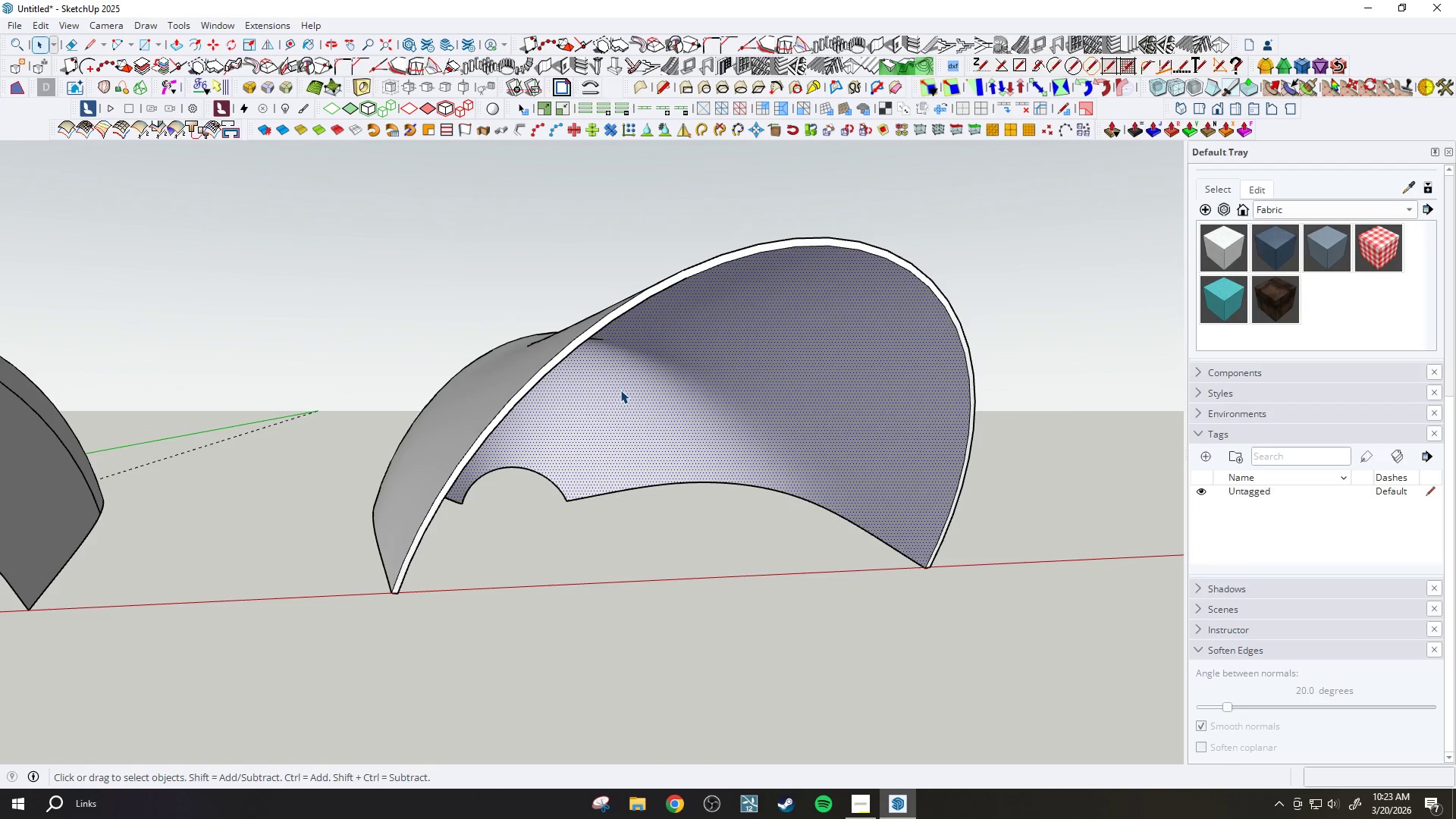 
triple_click([620, 390])
 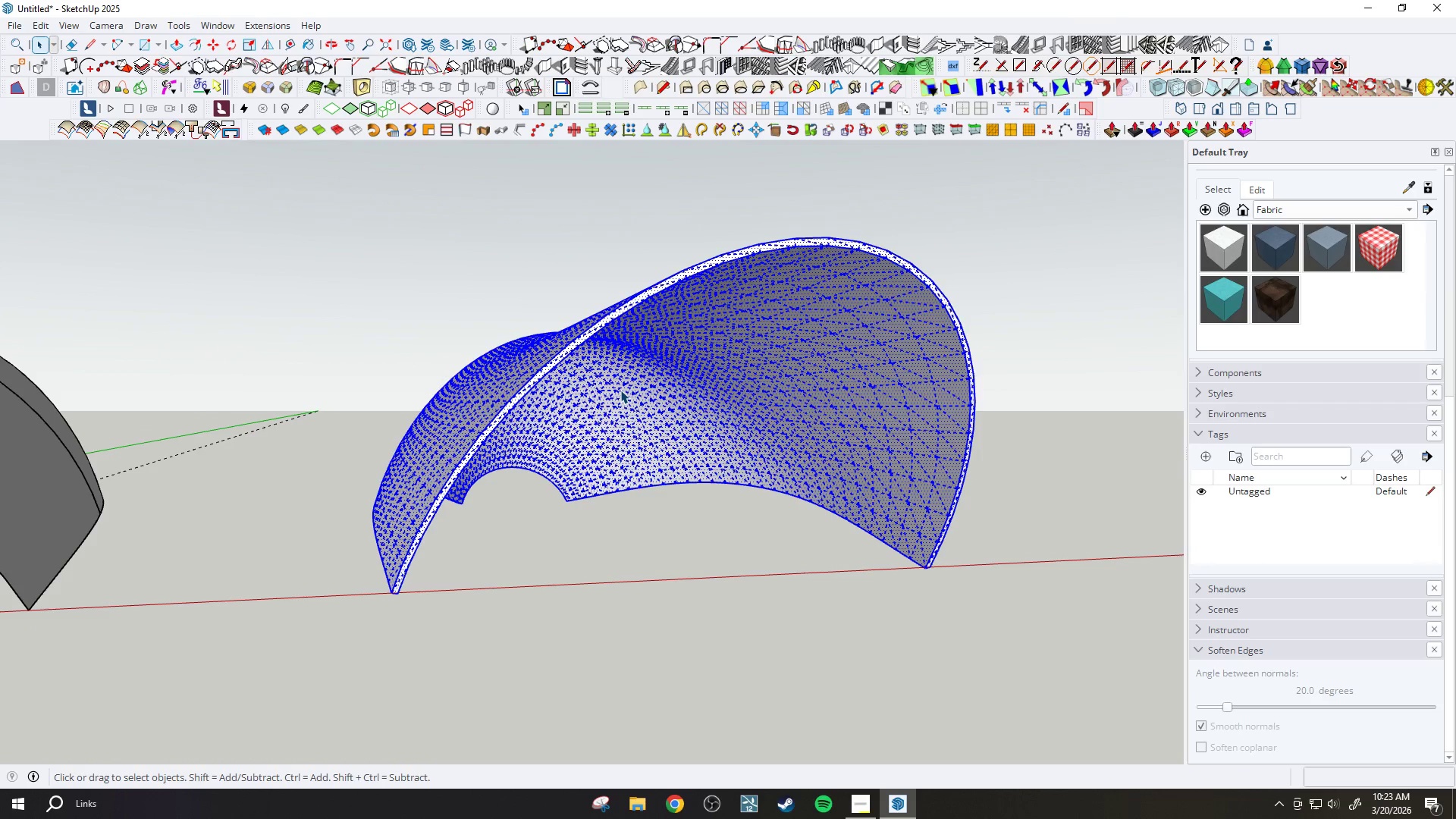 
right_click([620, 388])
 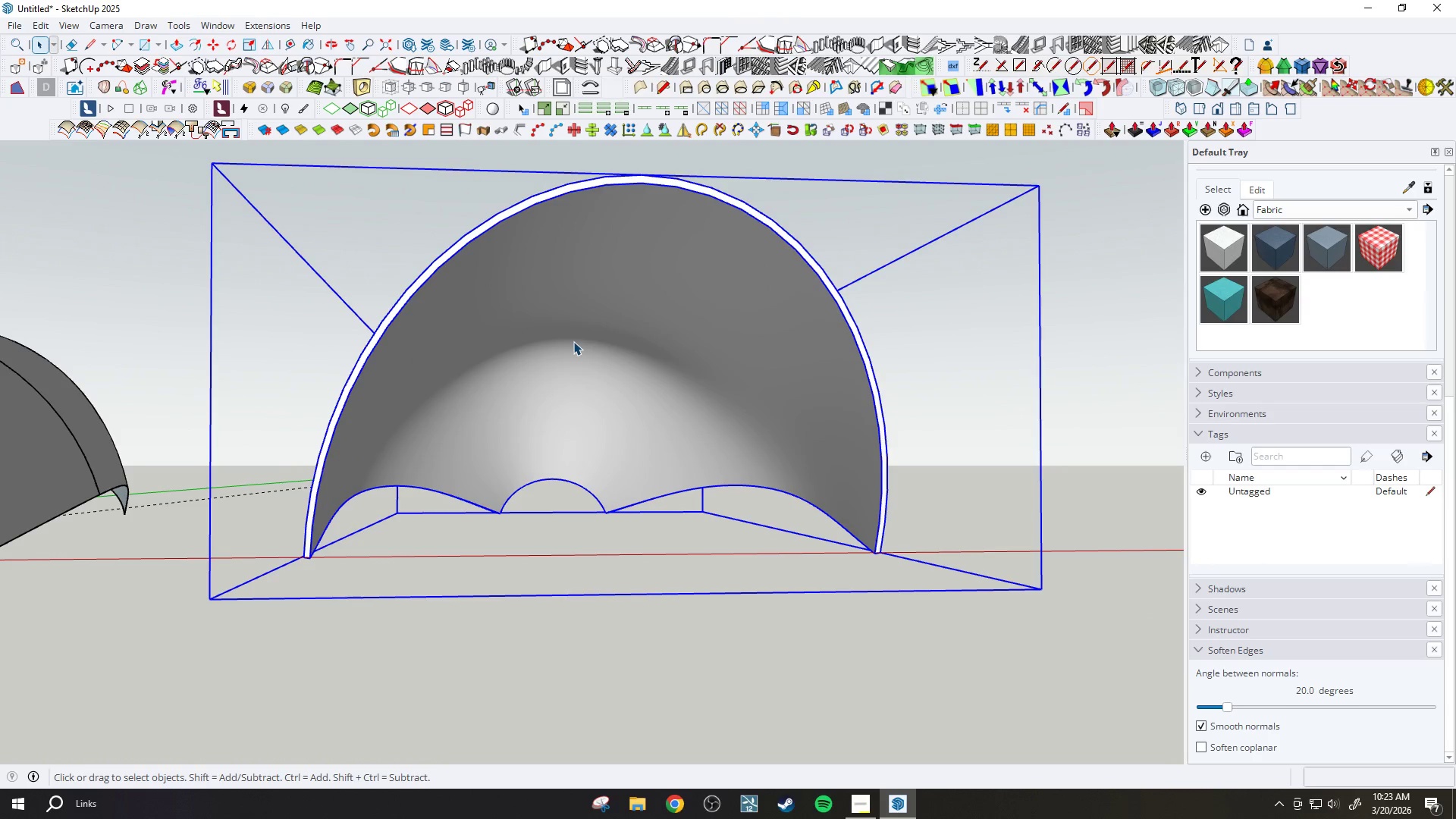 
wait(13.86)
 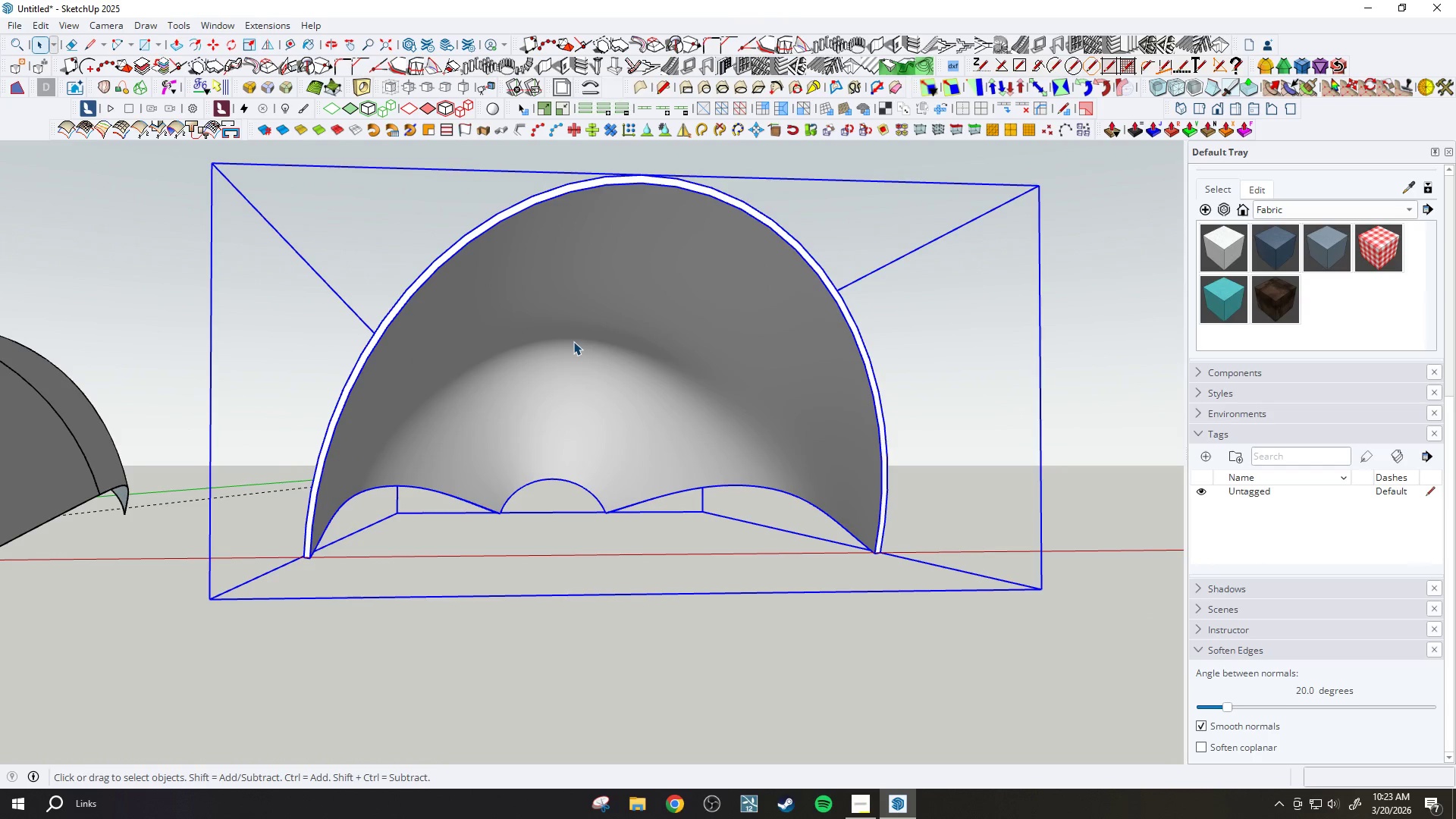 
double_click([45, 27])
 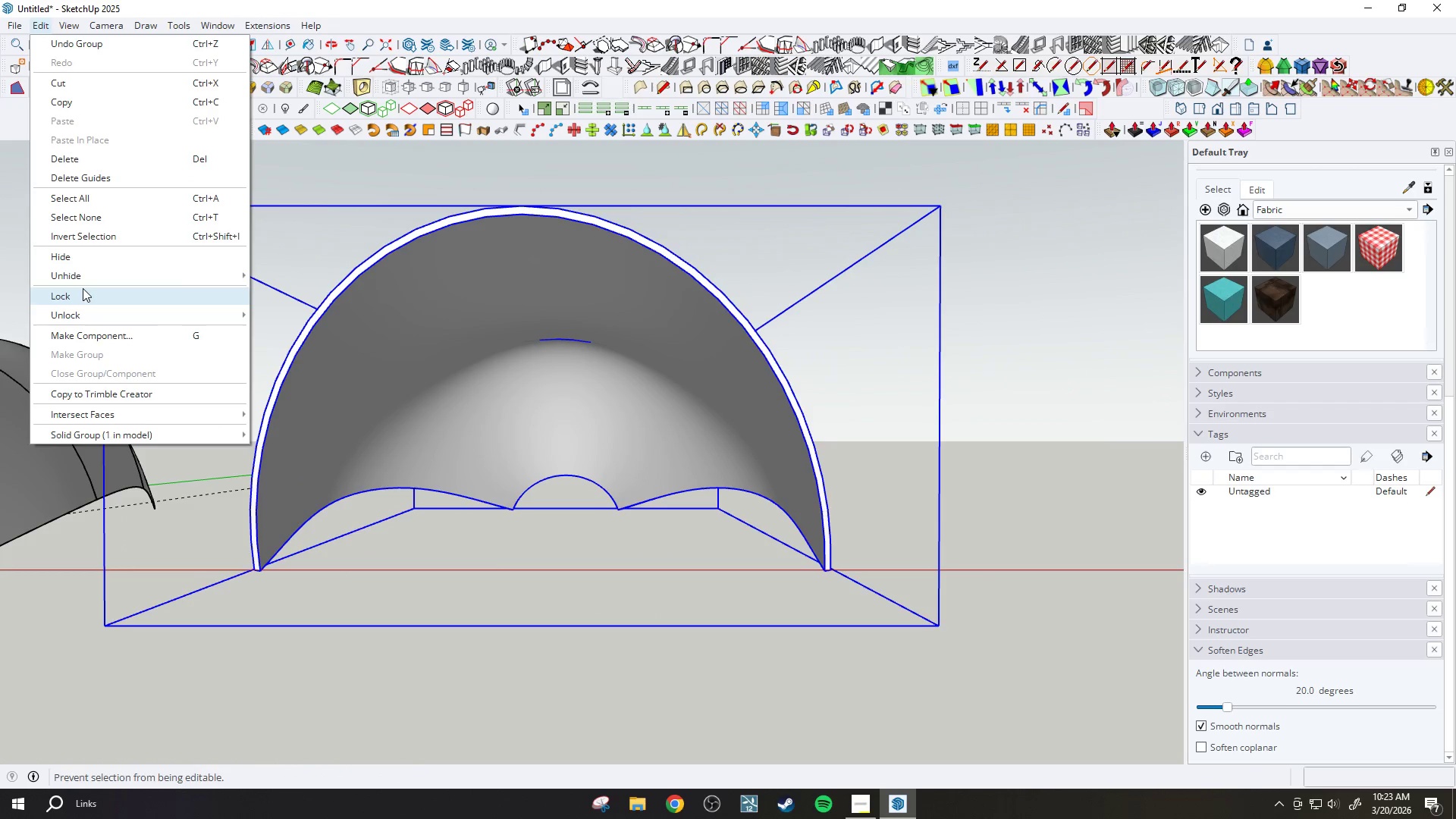 
left_click([91, 277])
 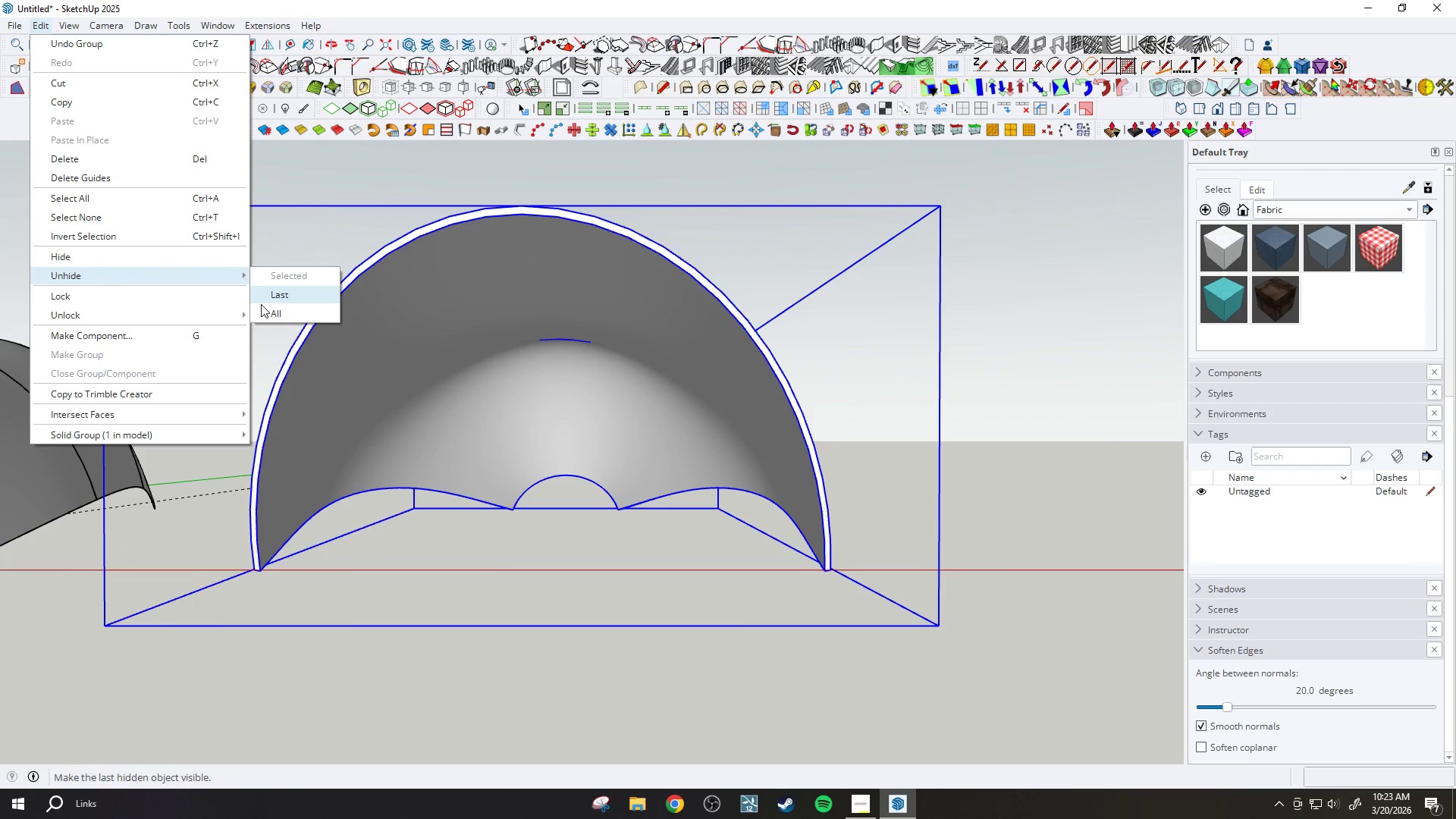 
left_click_drag(start_coordinate=[264, 307], to_coordinate=[268, 308])
 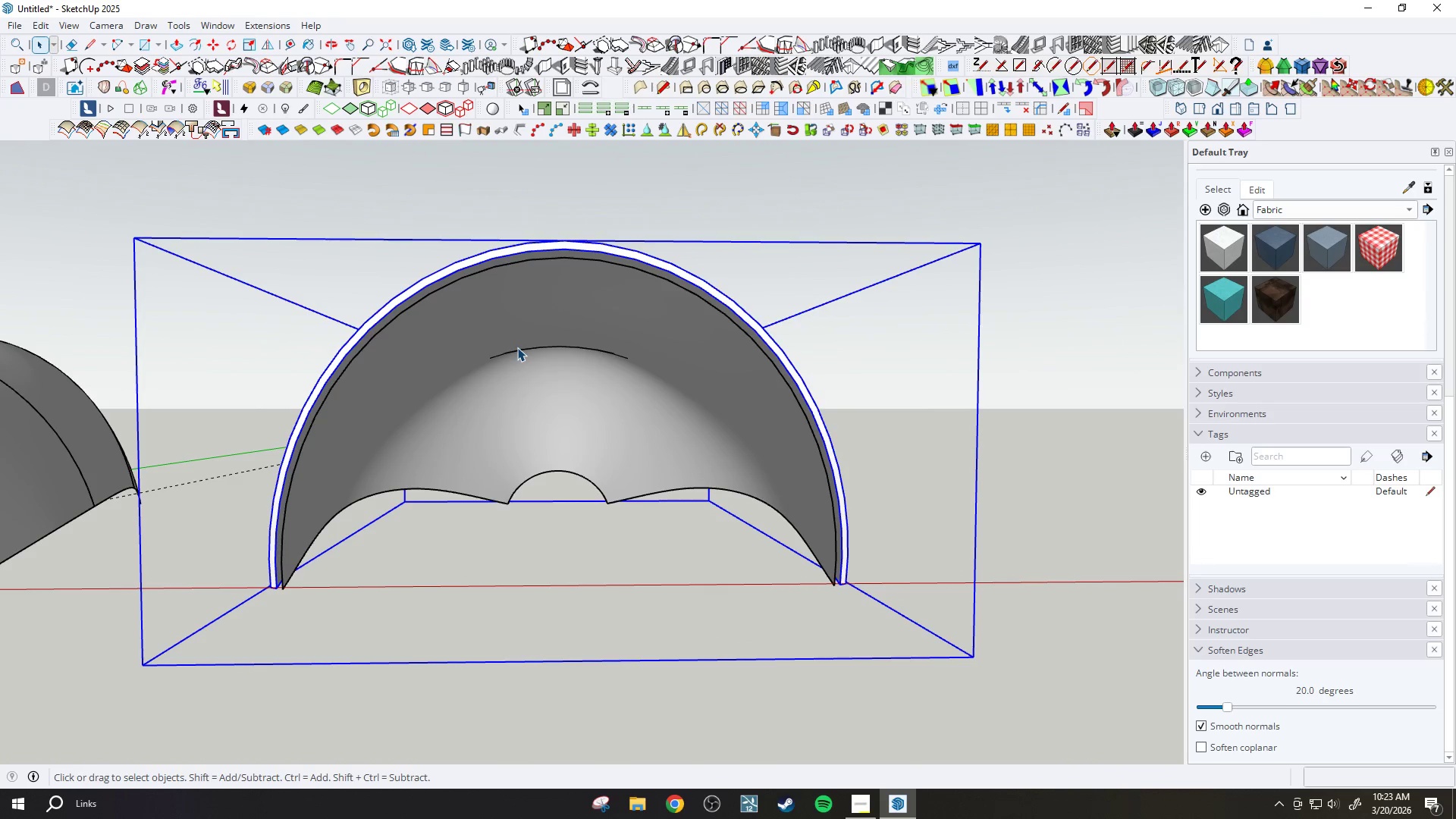 
left_click([450, 275])
 